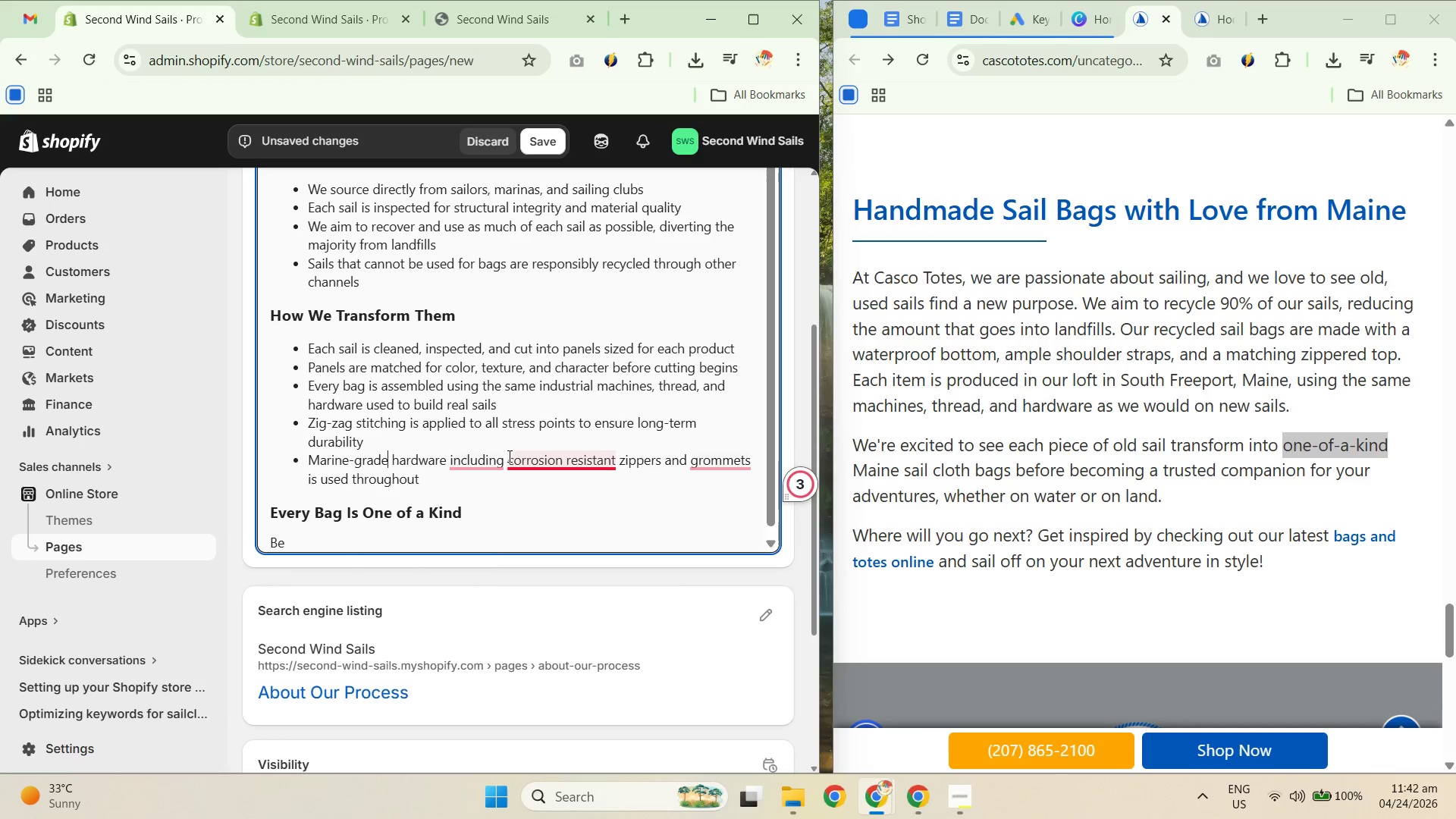 
key(Unknown)
 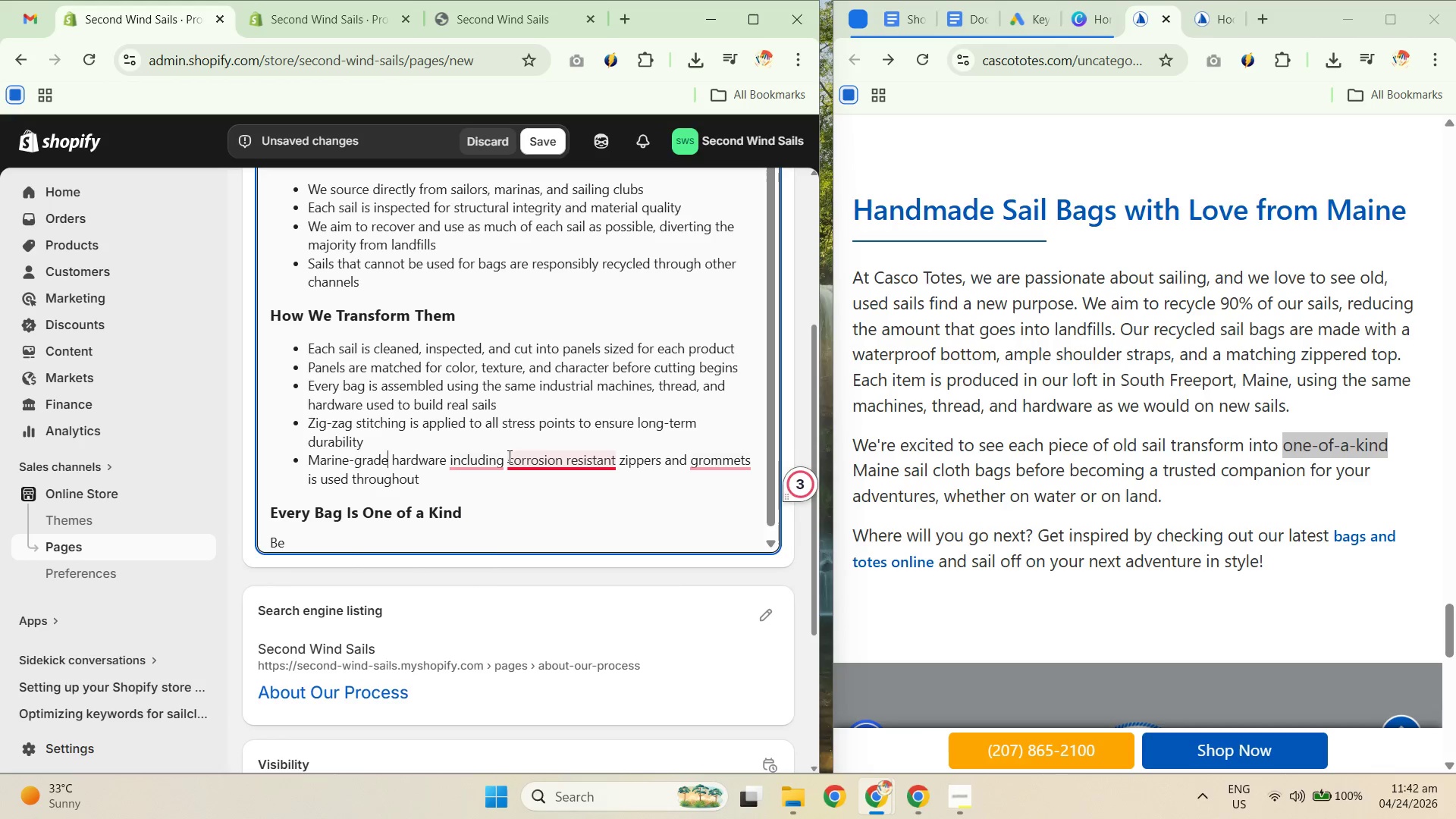 
key(Unknown)
 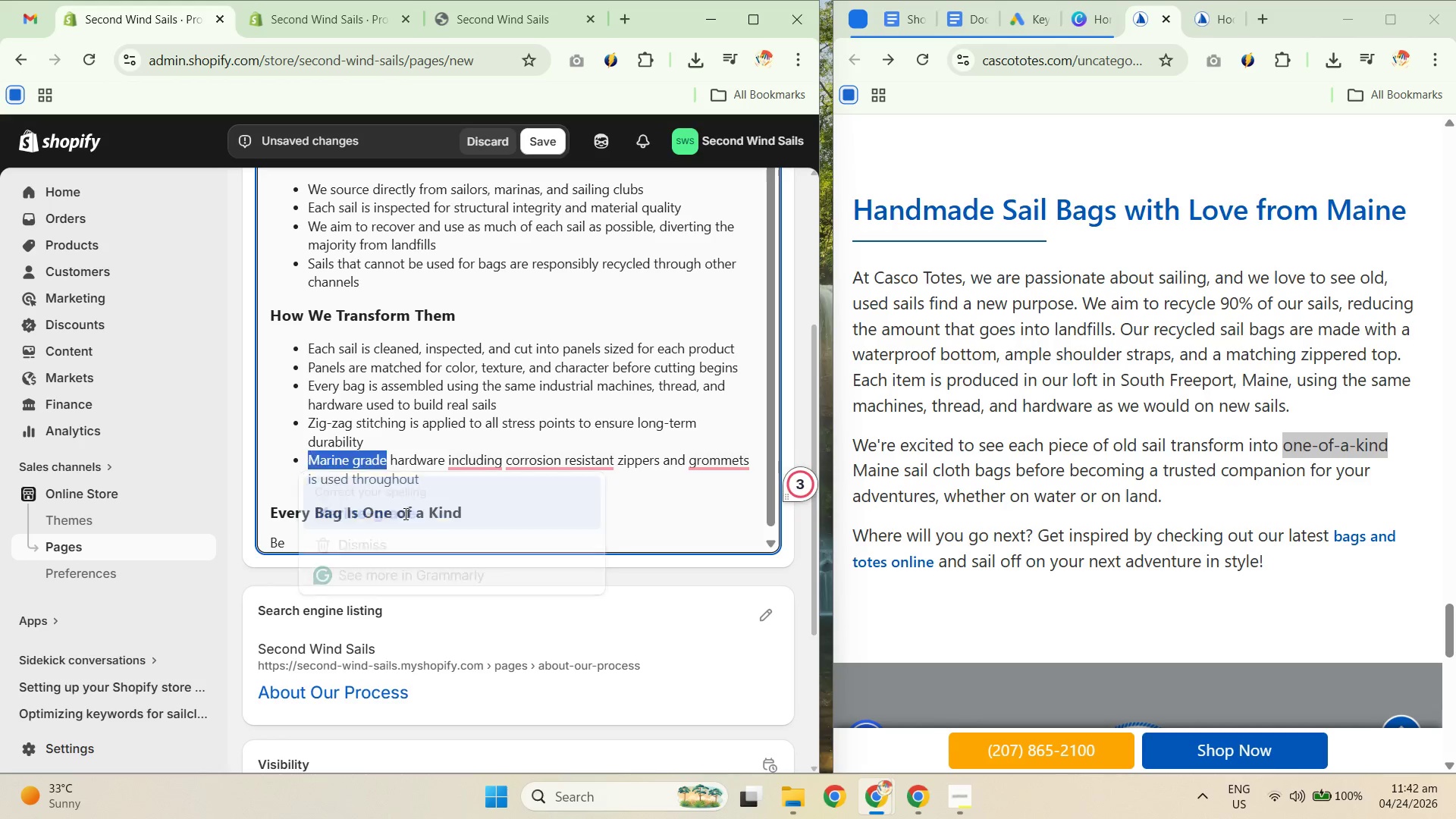 
key(Unknown)
 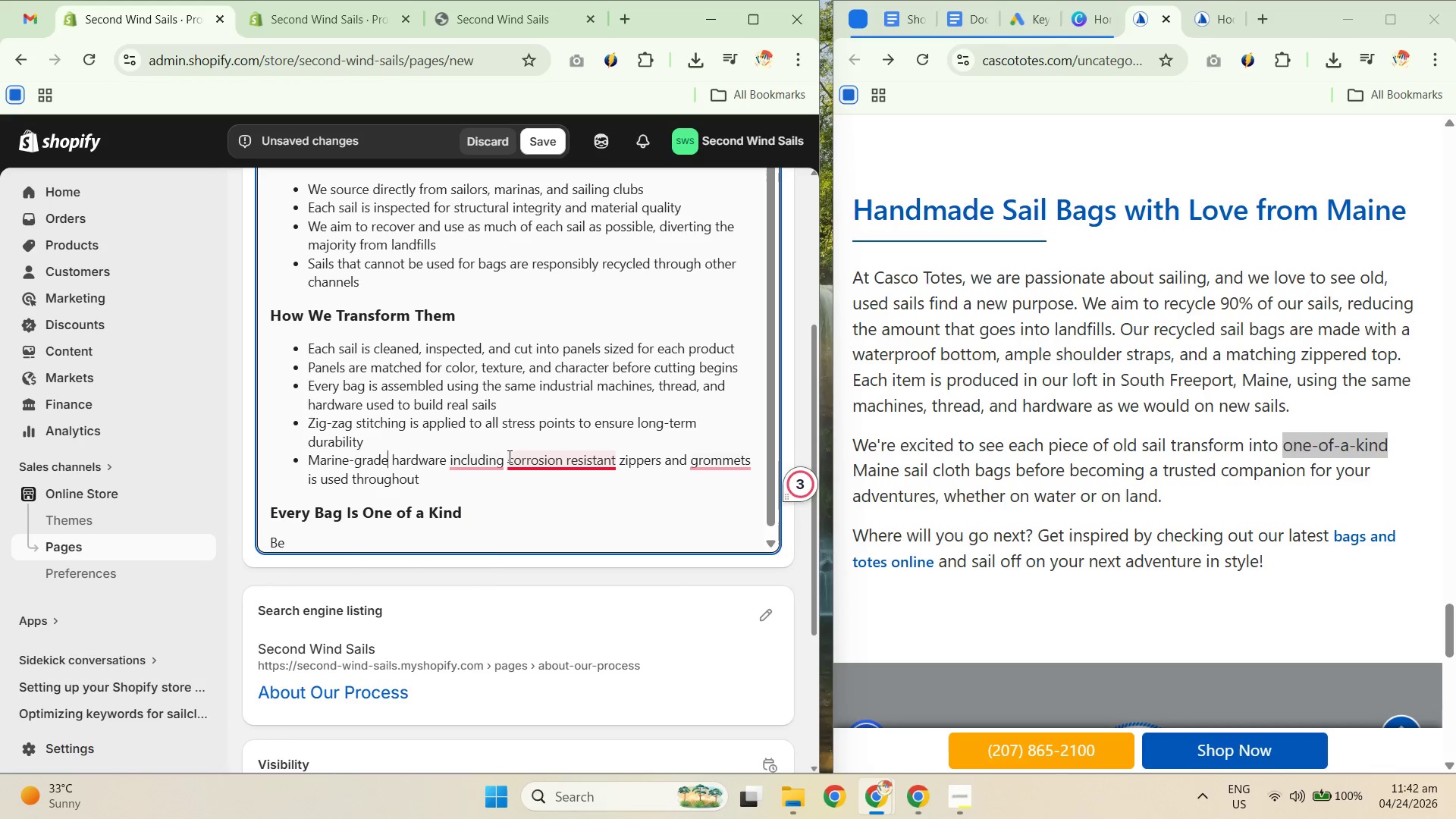 
key(Unknown)
 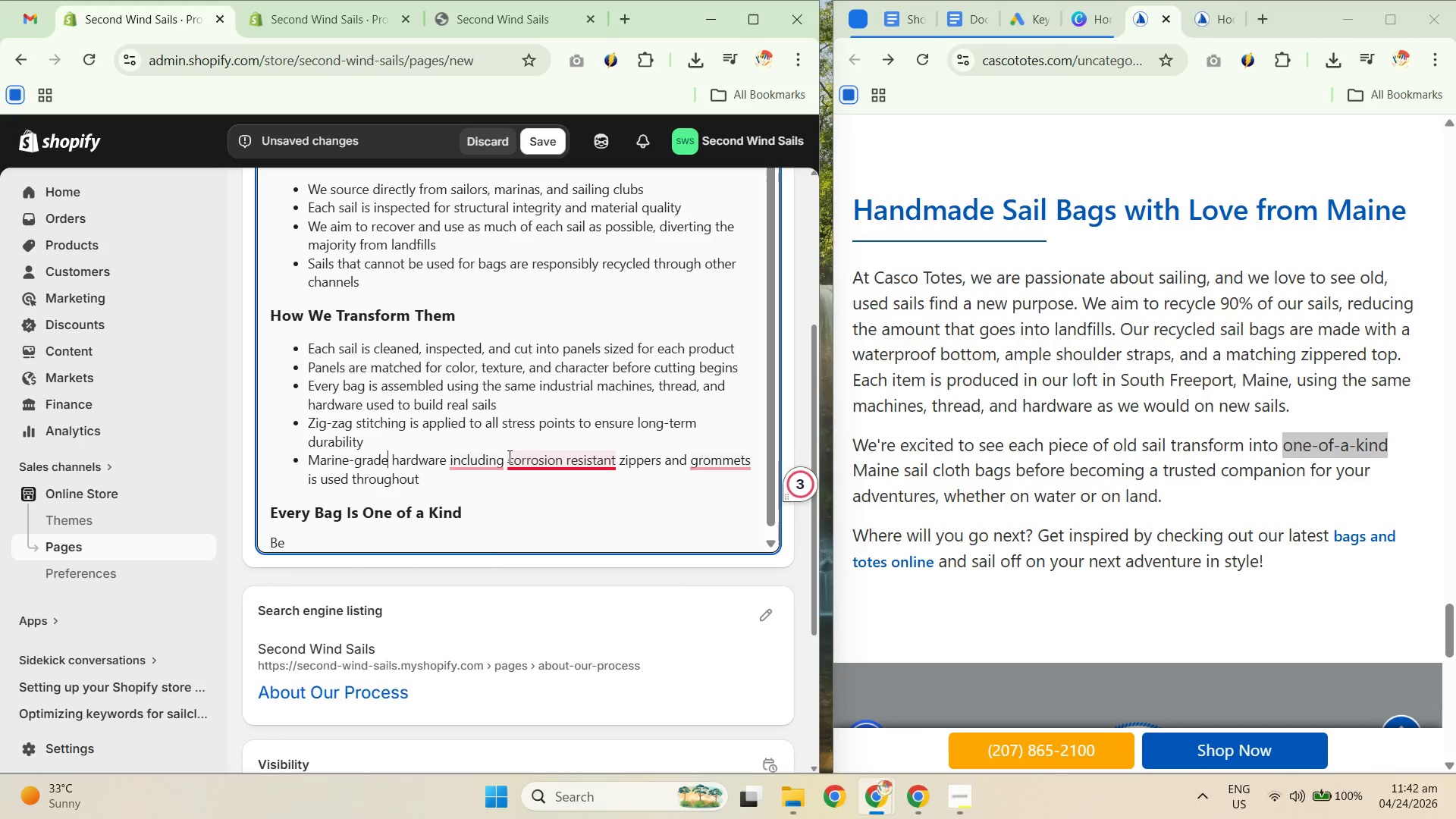 
key(Unknown)
 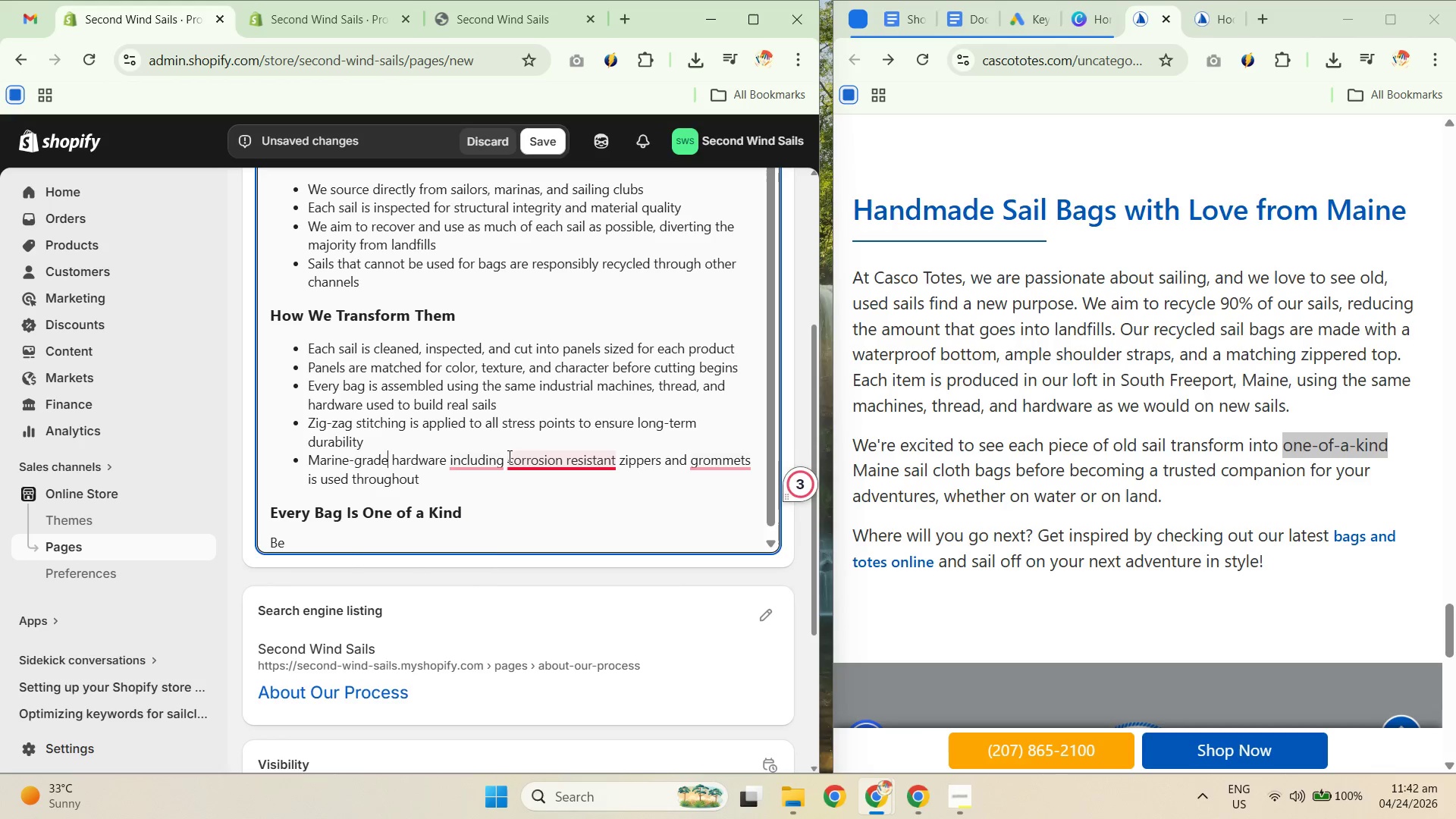 
key(Unknown)
 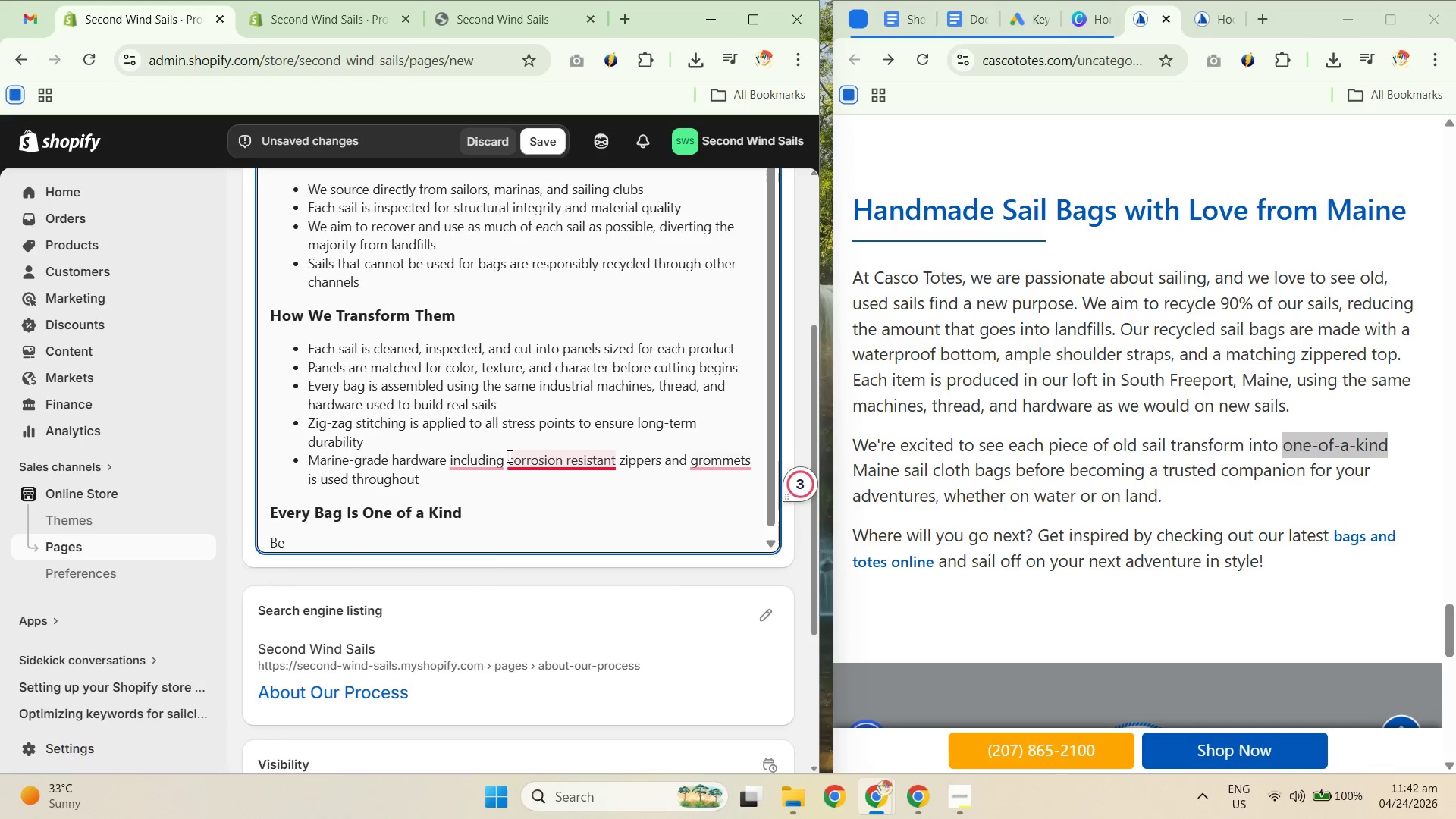 
key(Unknown)
 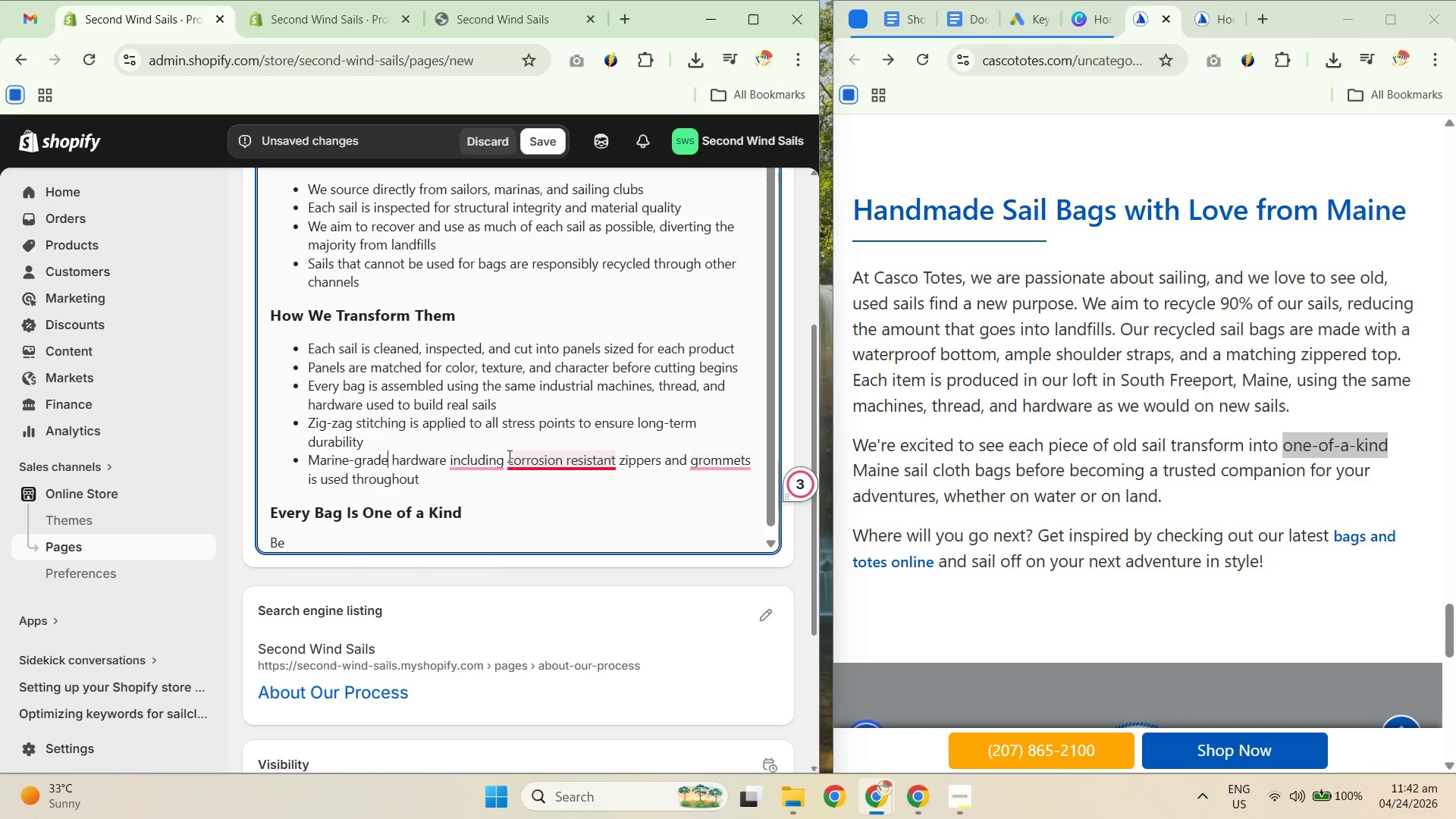 
key(Unknown)
 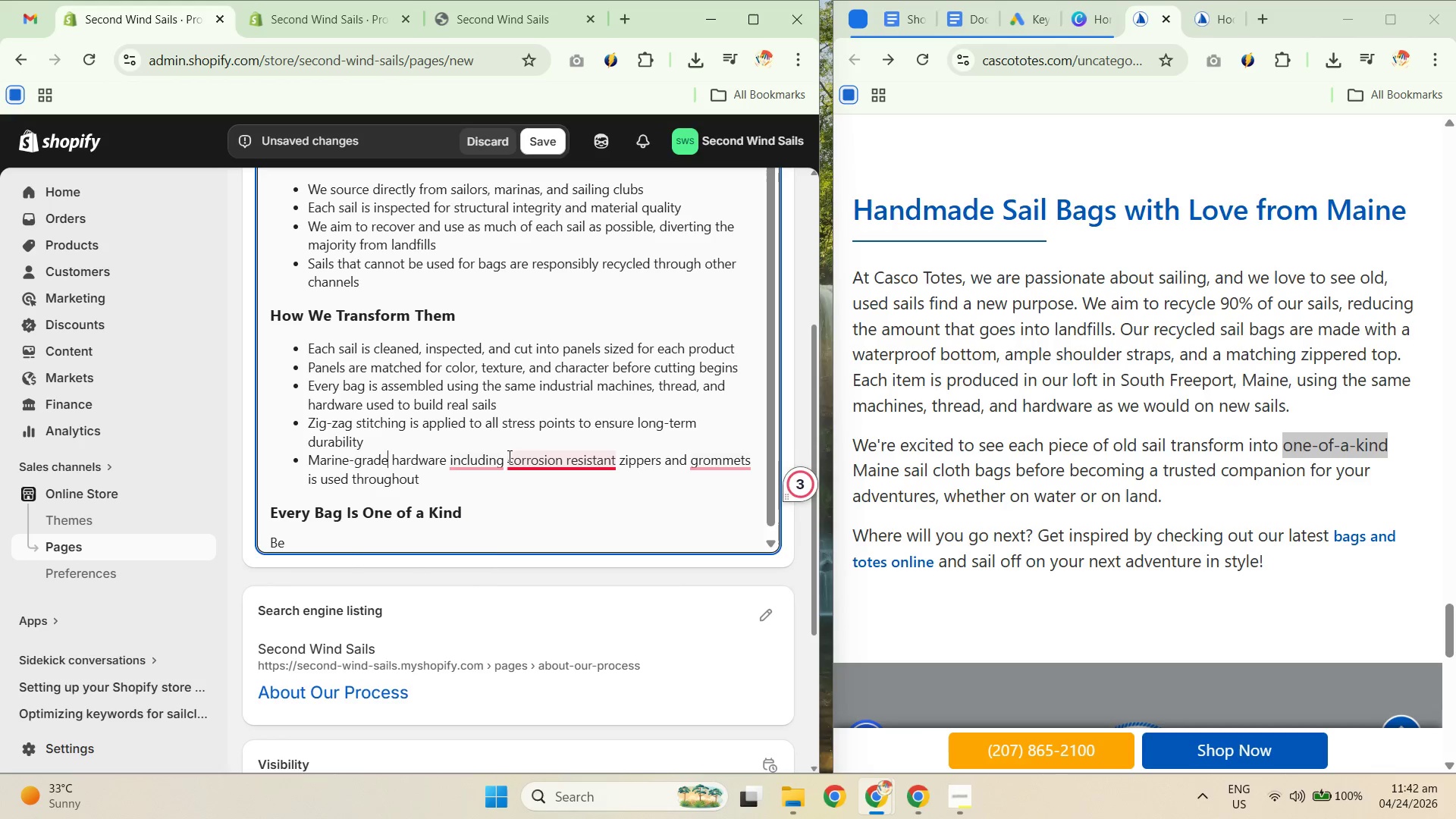 
key(Unknown)
 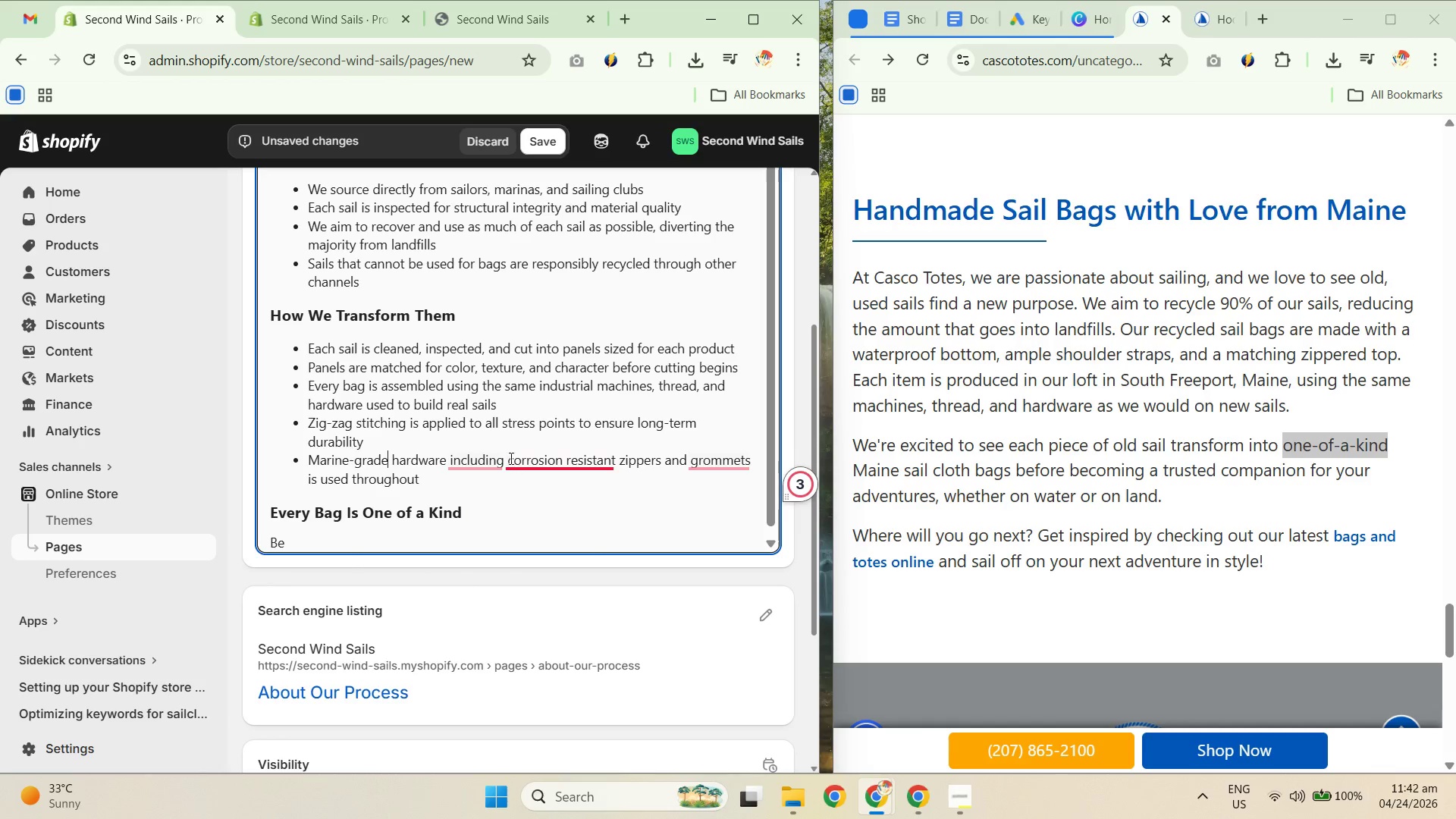 
key(Unknown)
 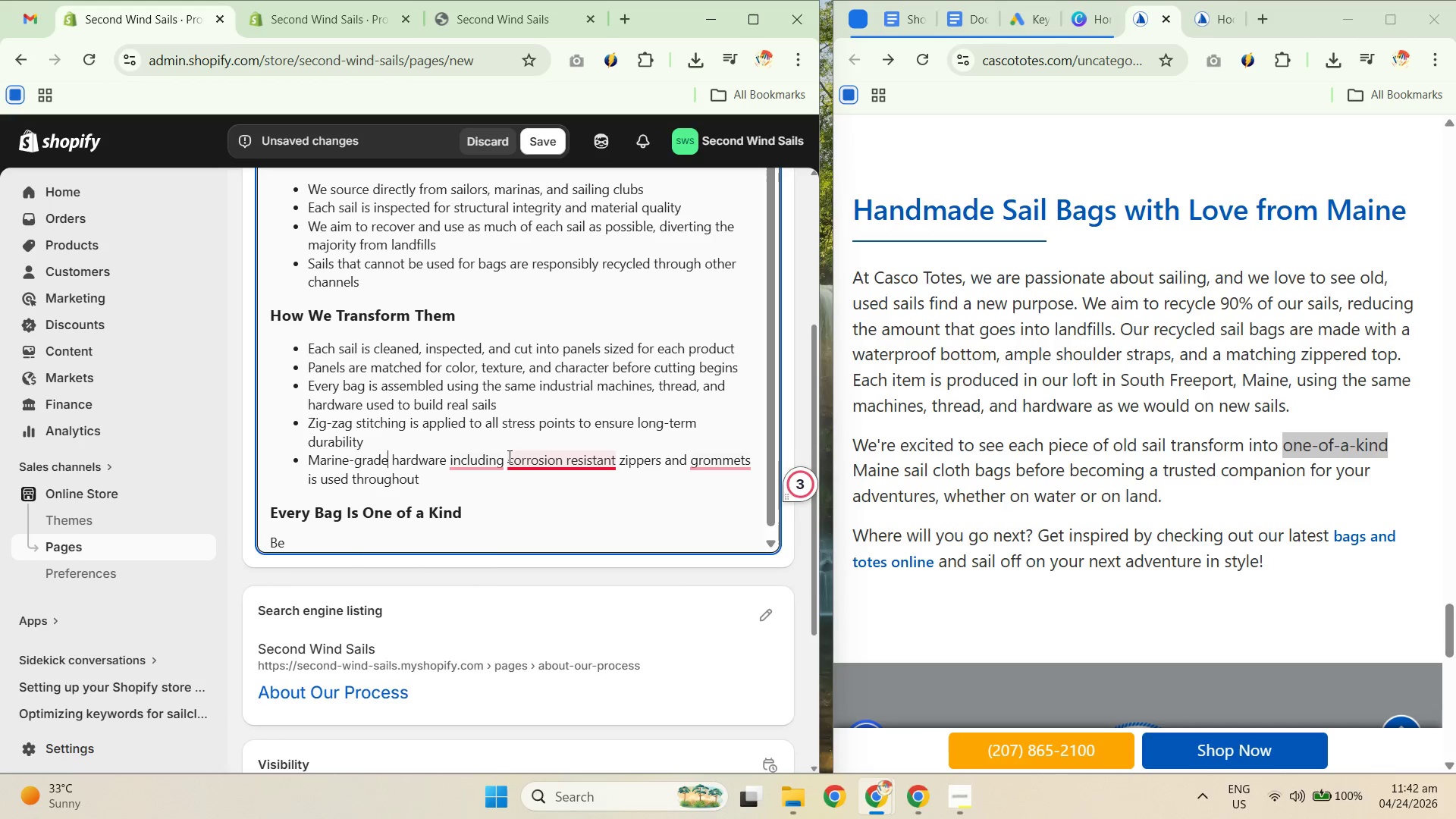 
left_click([508, 456])
 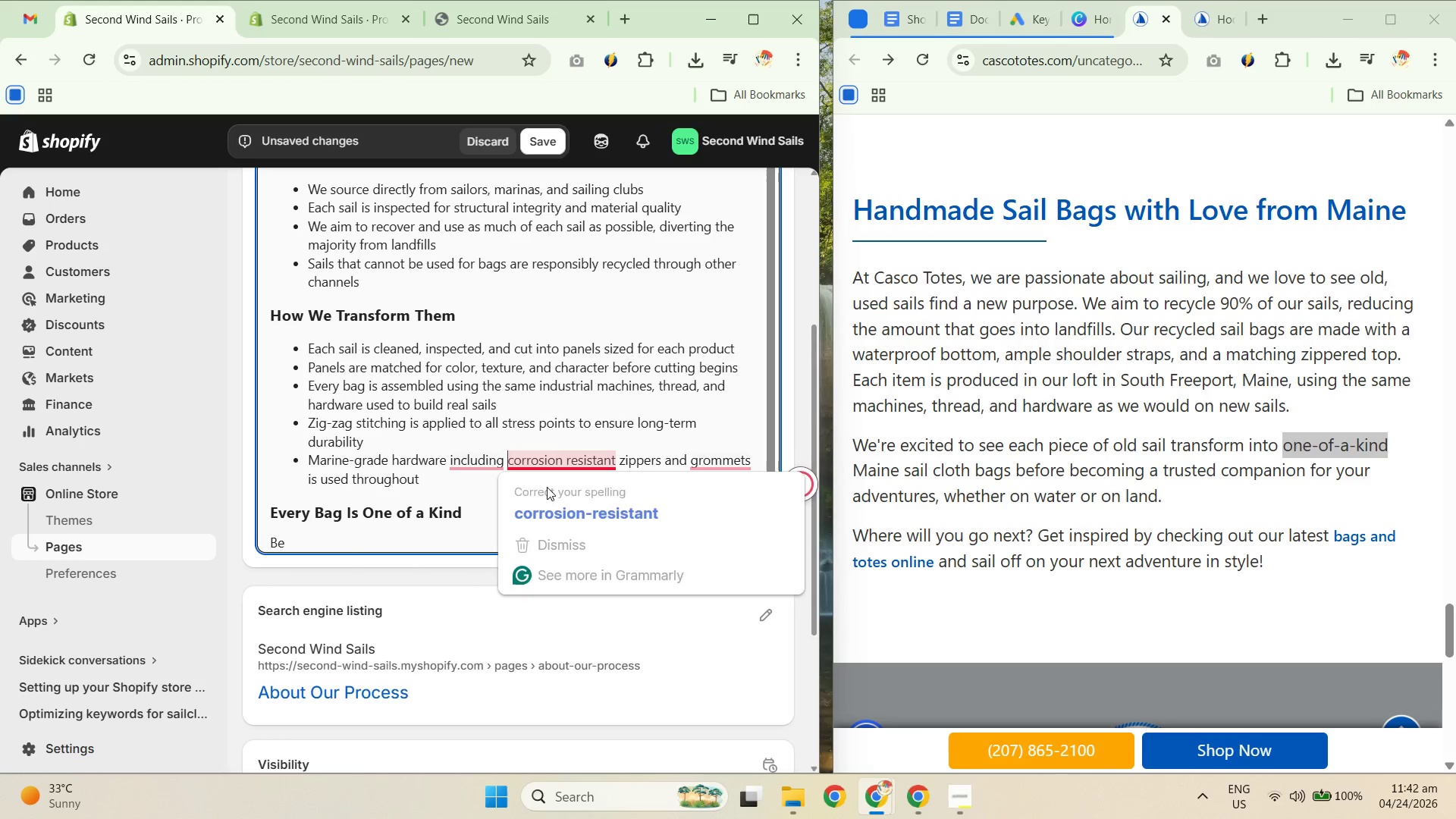 
left_click([557, 502])
 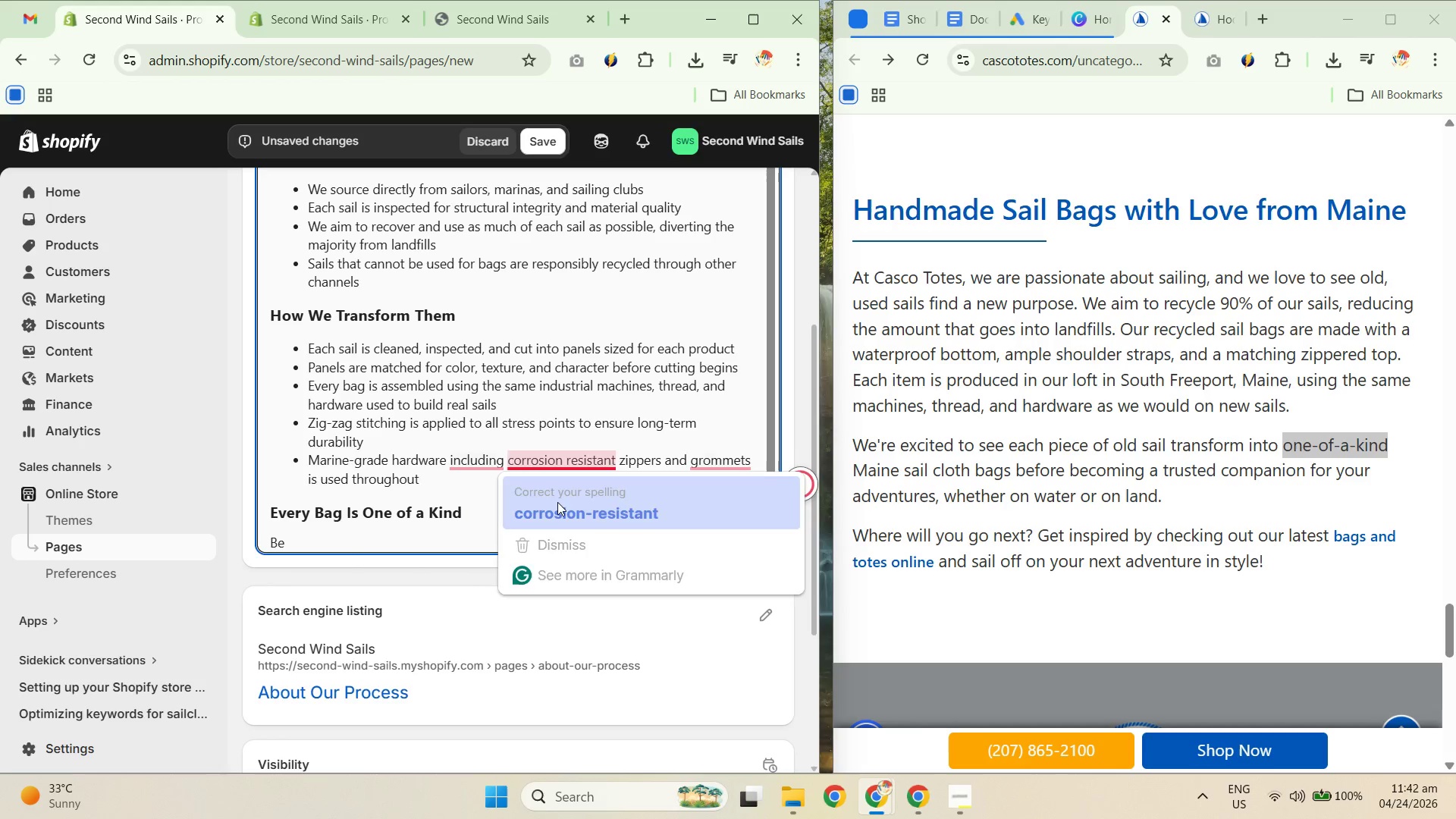 
key(Unknown)
 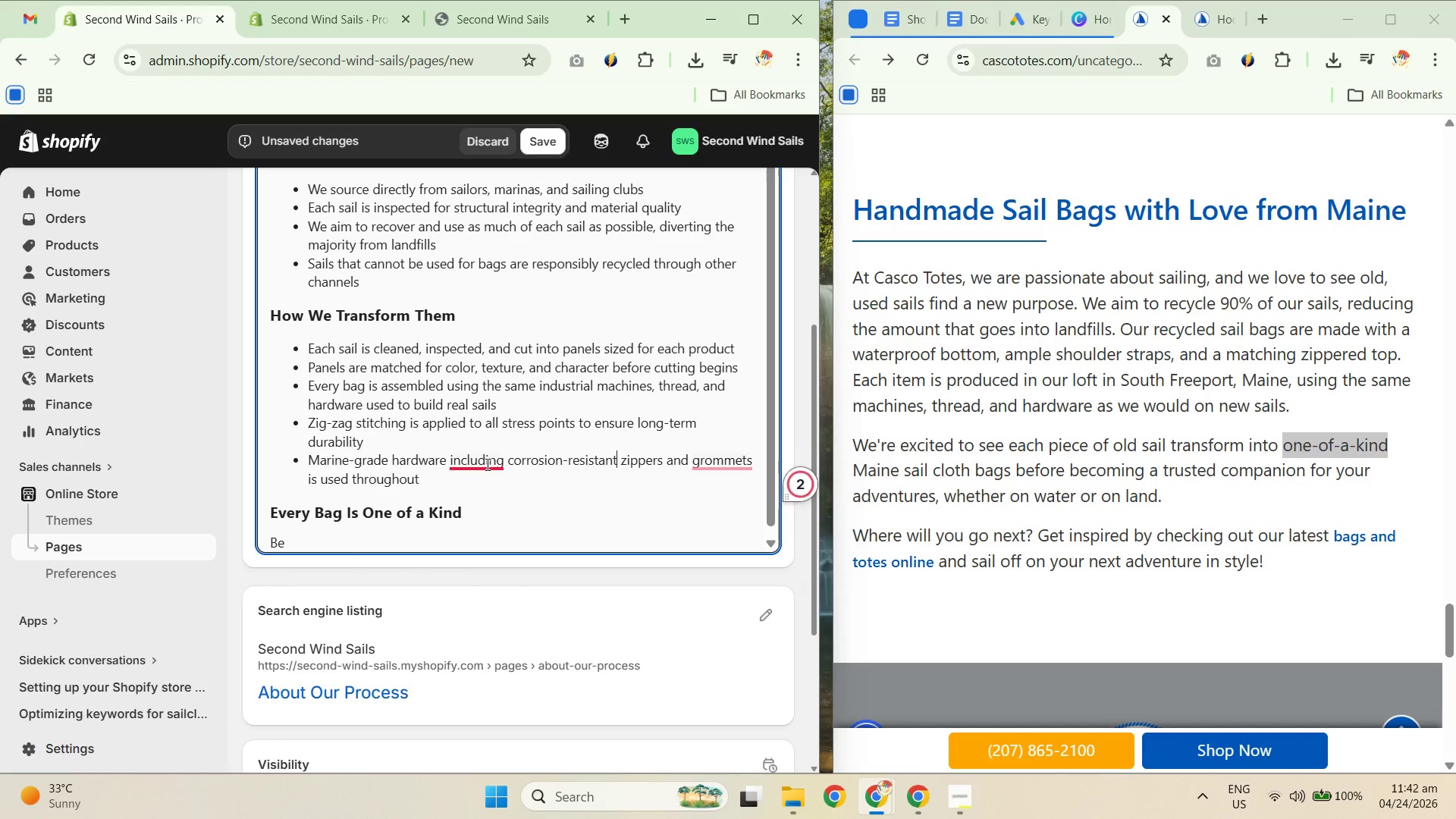 
key(Unknown)
 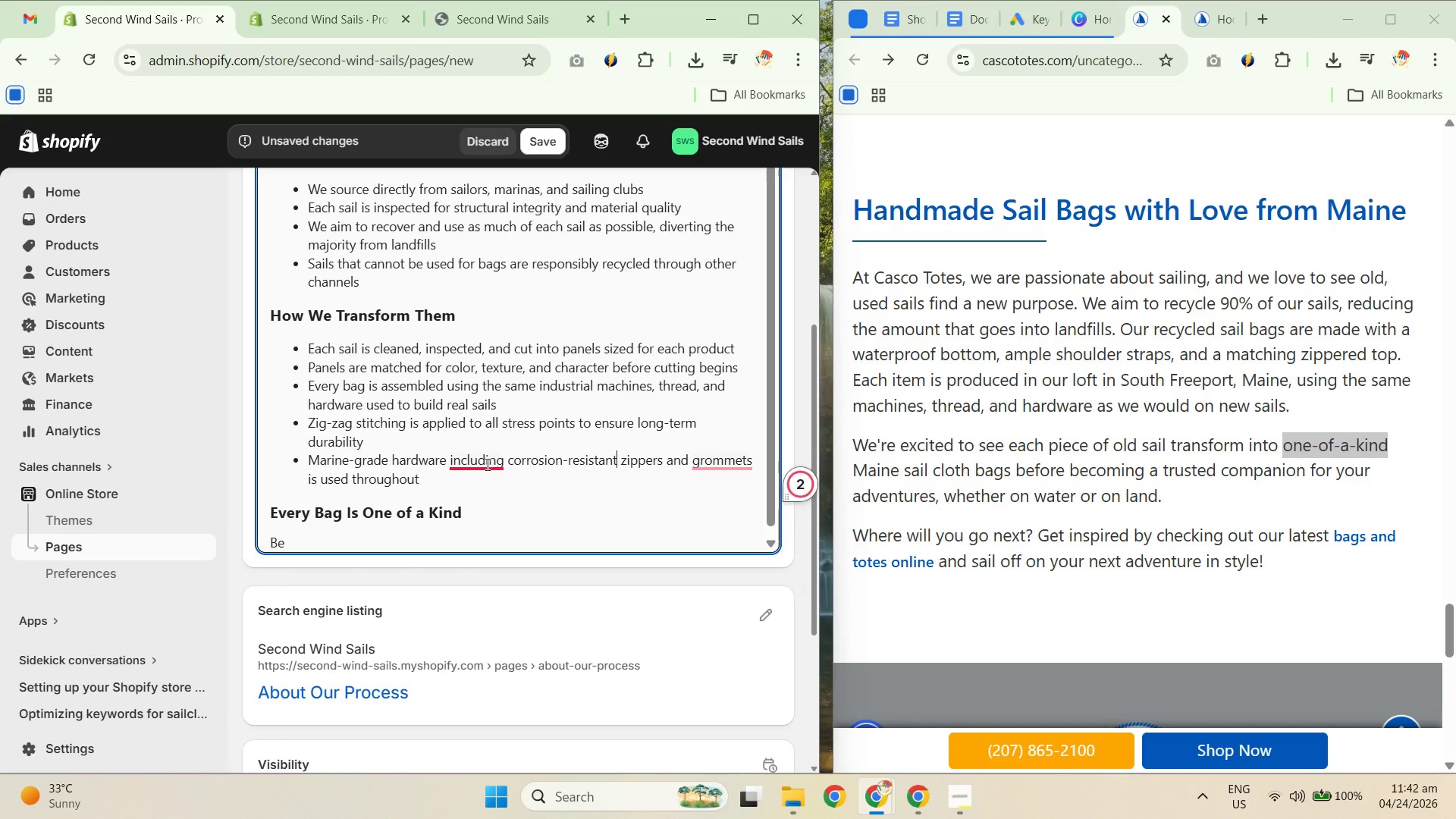 
key(Unknown)
 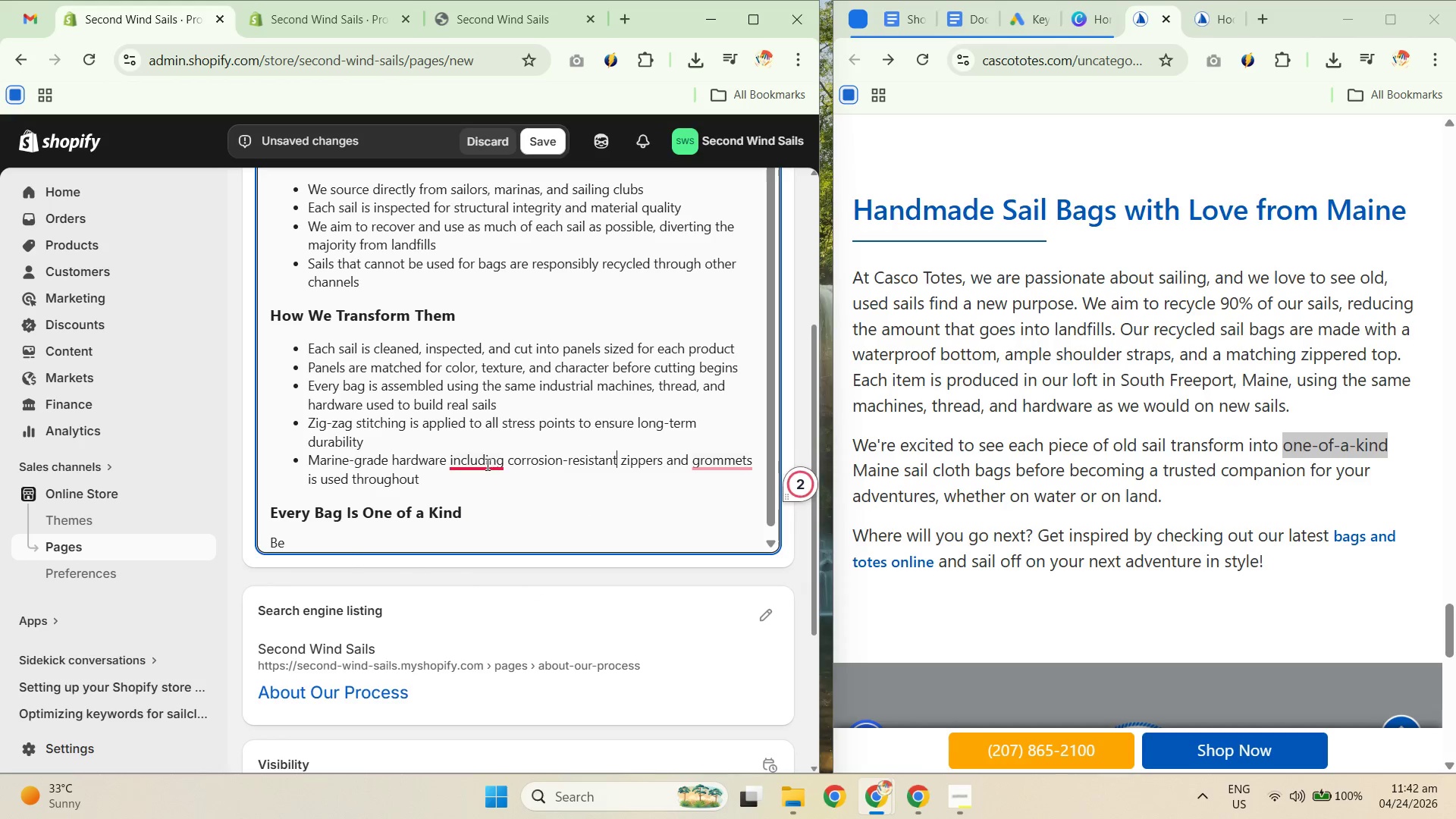 
key(Unknown)
 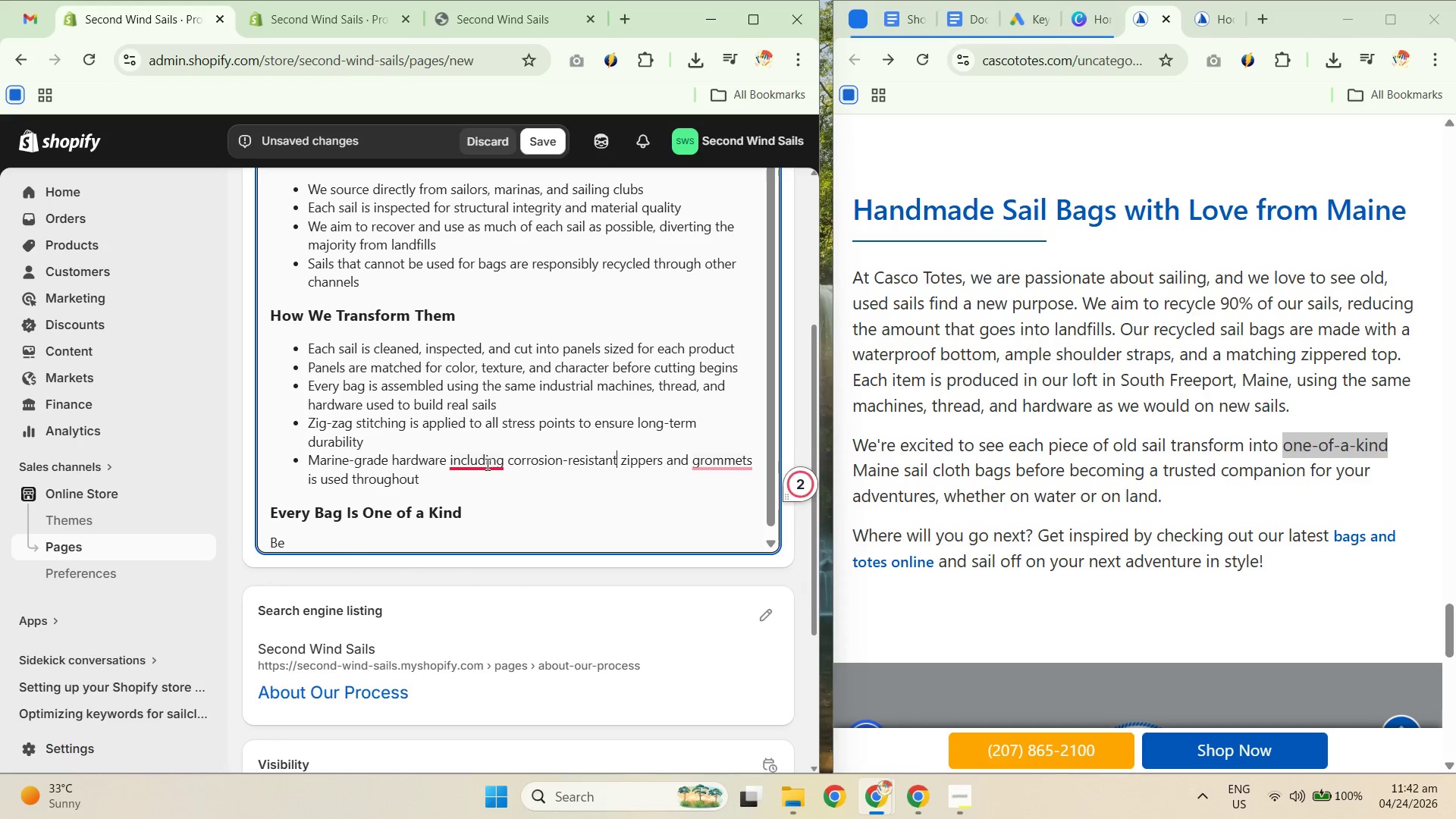 
key(Unknown)
 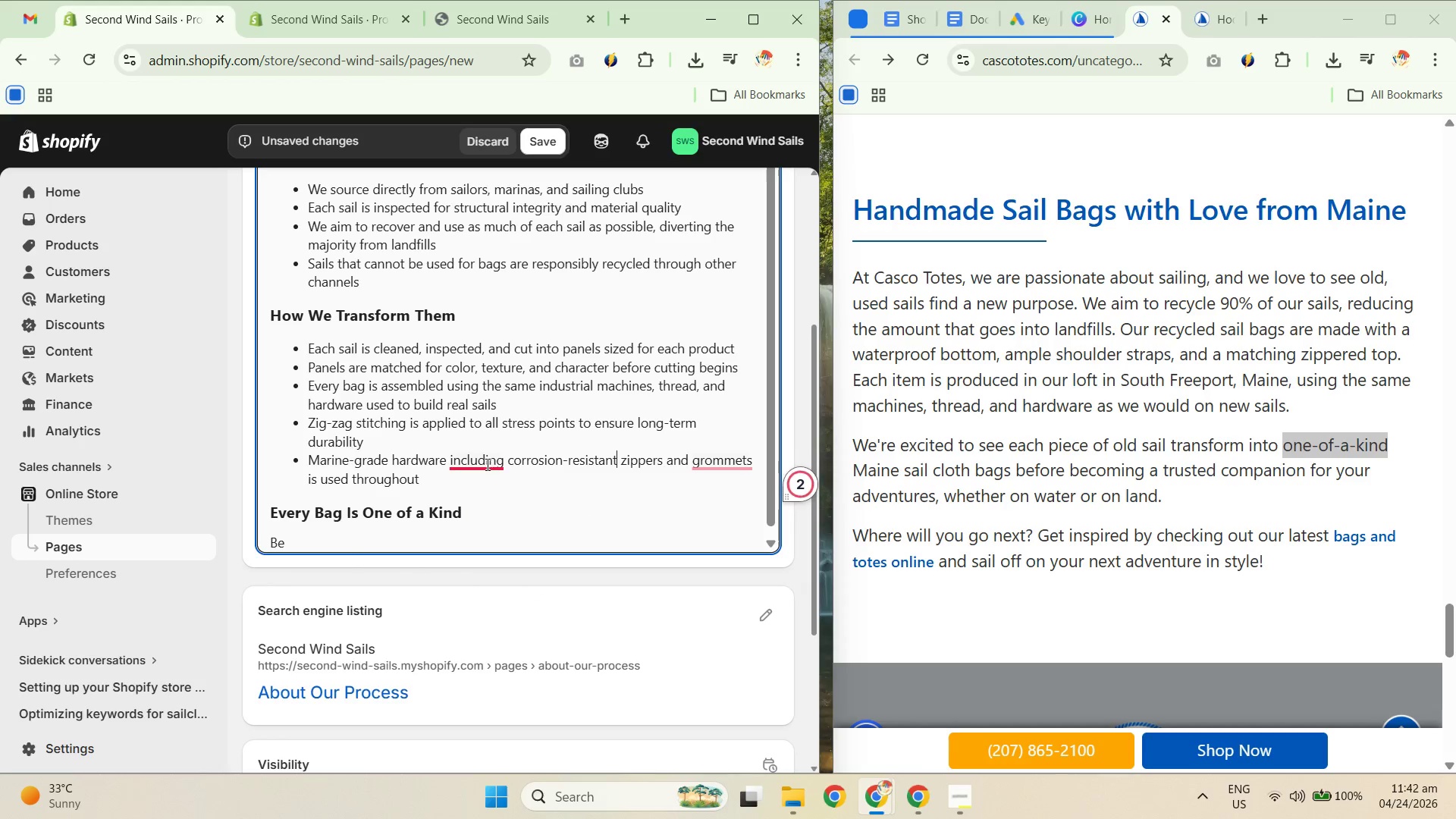 
key(Unknown)
 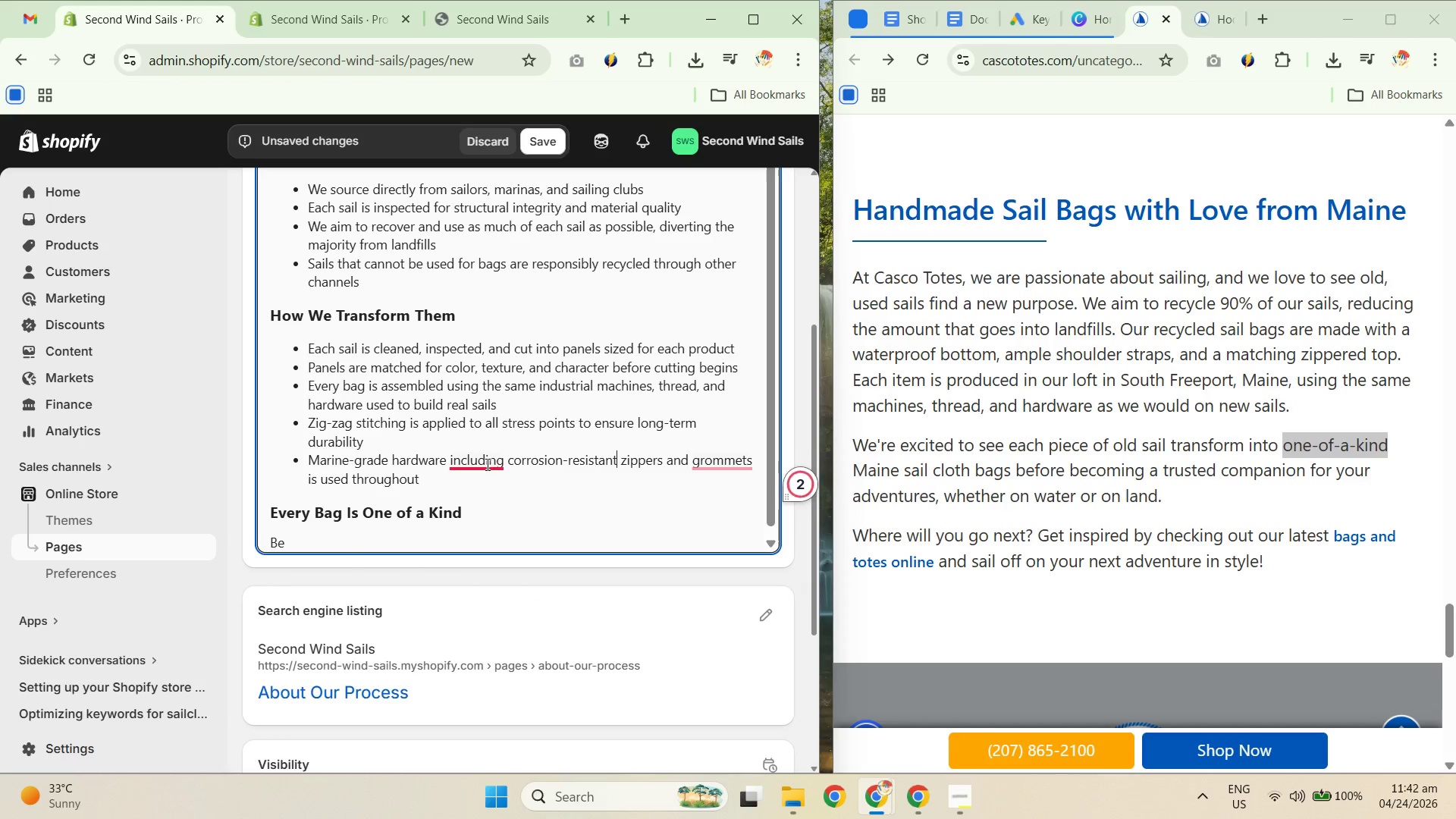 
key(Unknown)
 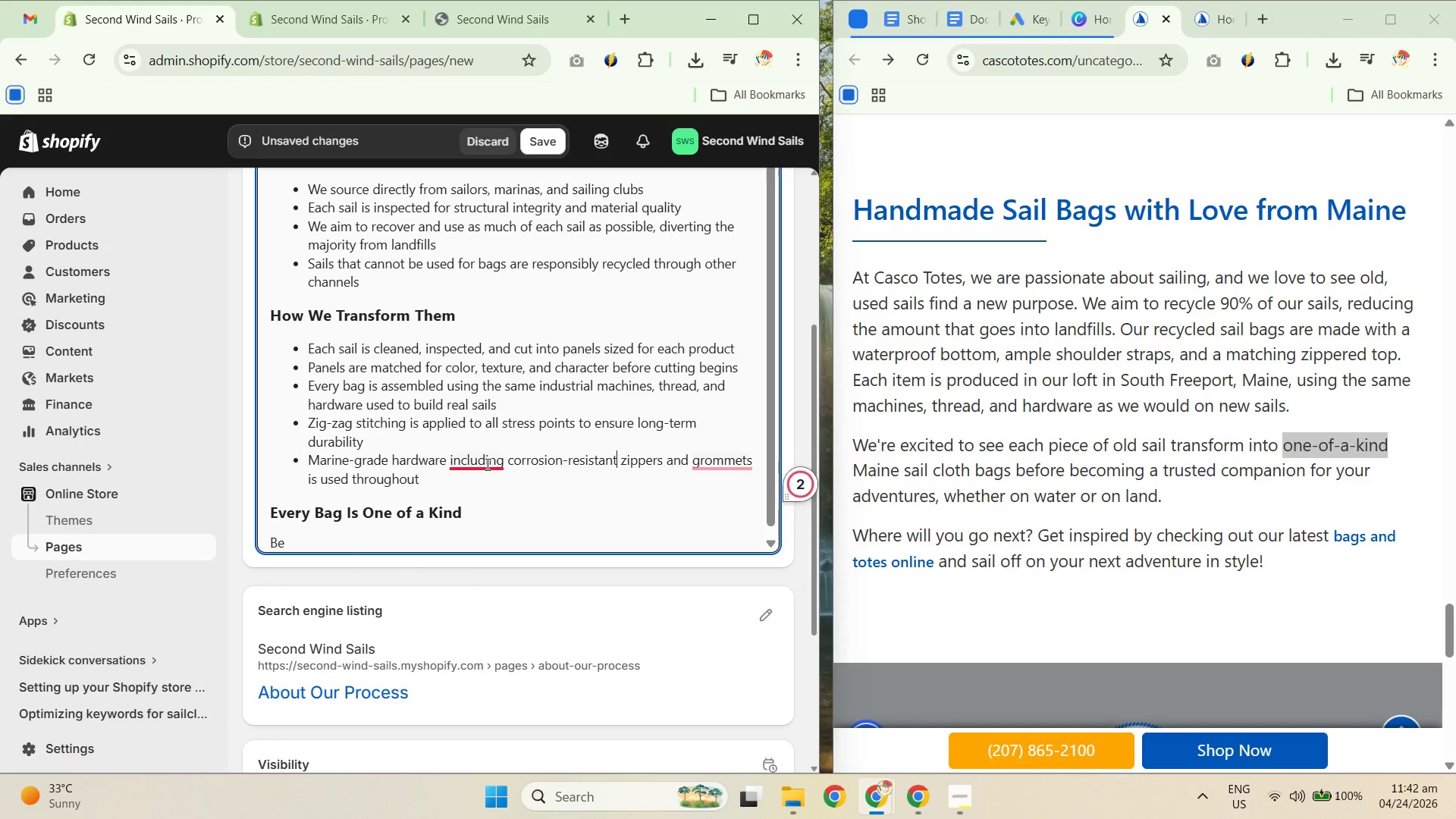 
key(Unknown)
 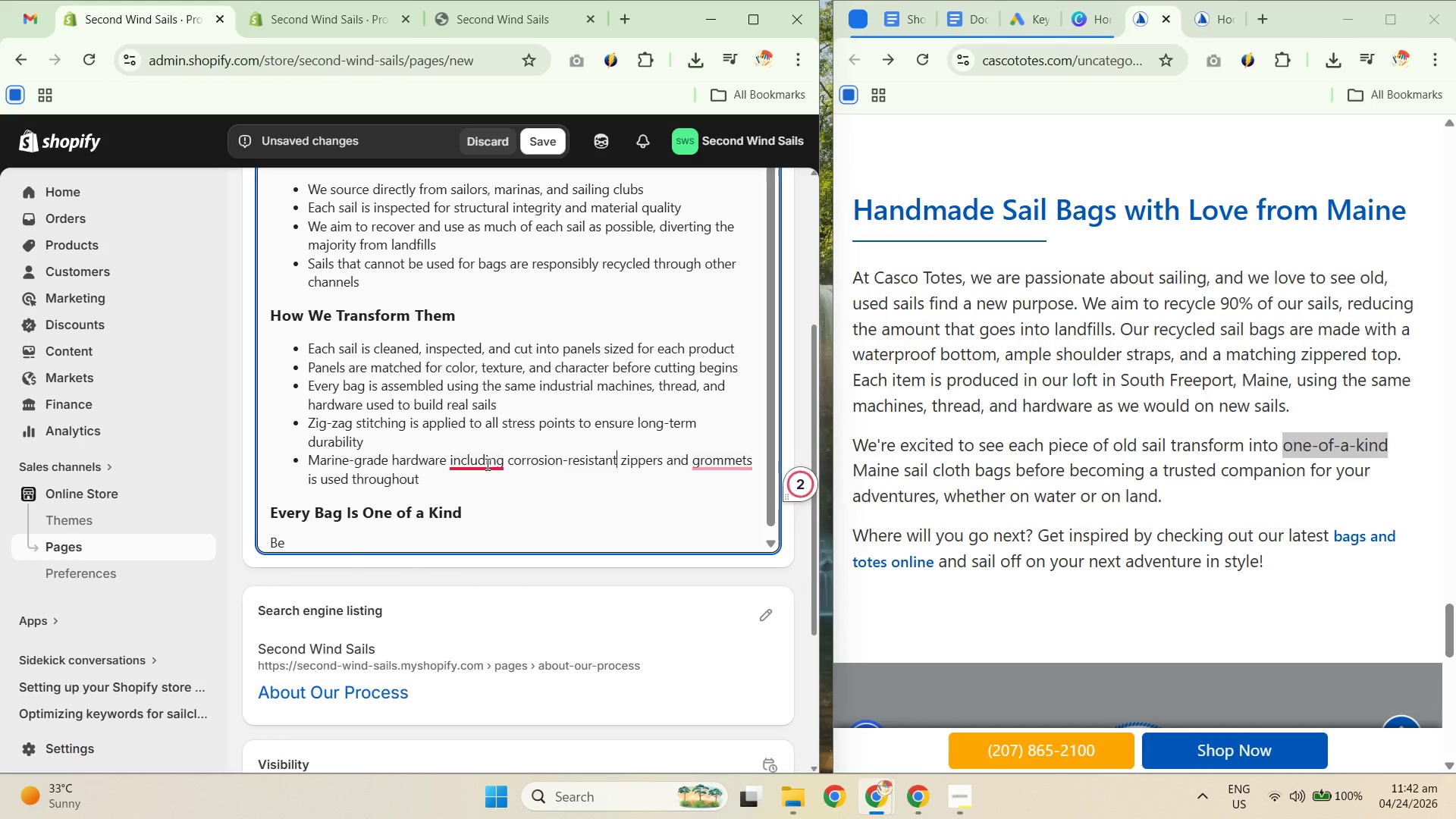 
key(Unknown)
 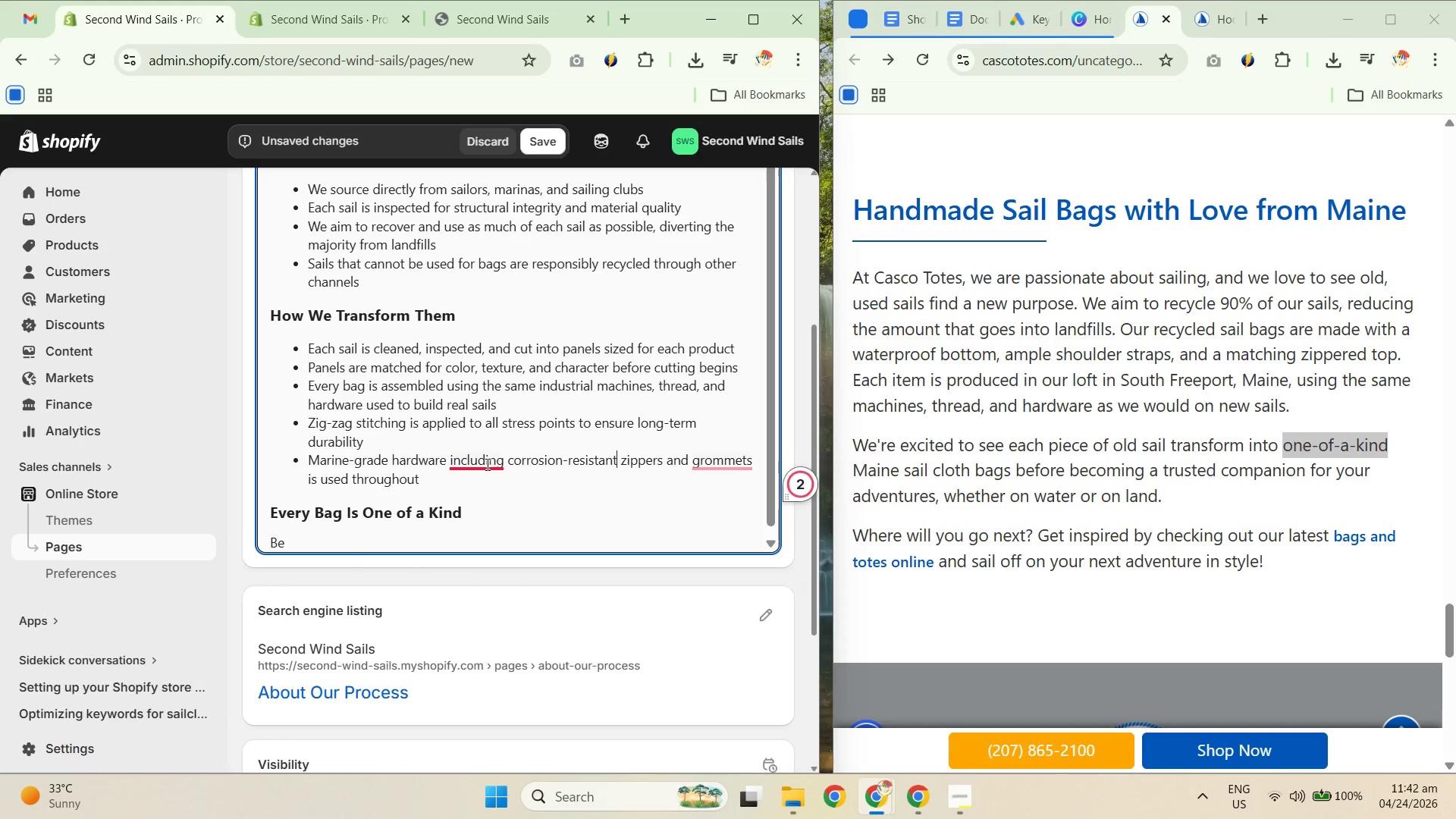 
key(Unknown)
 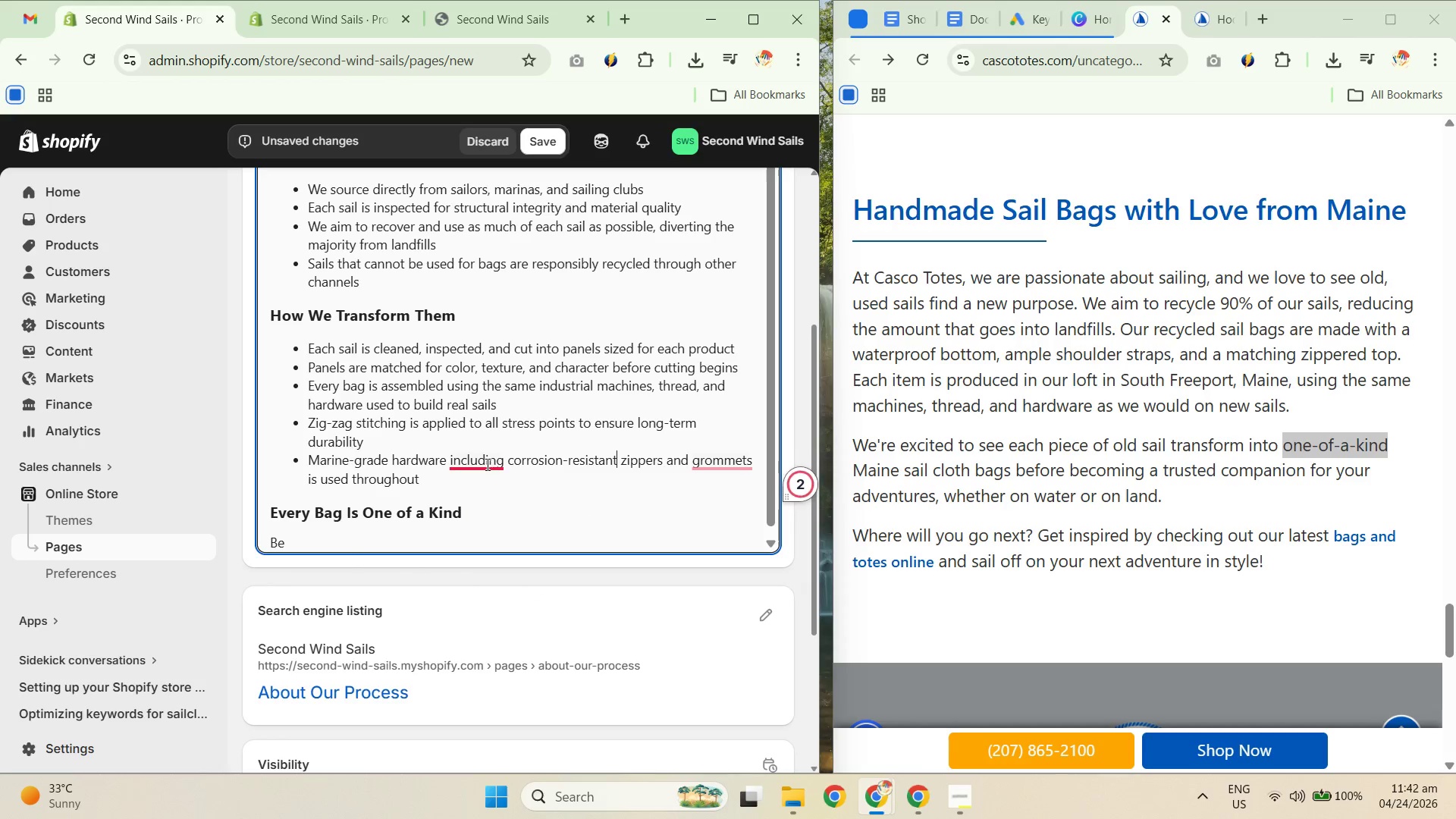 
key(Unknown)
 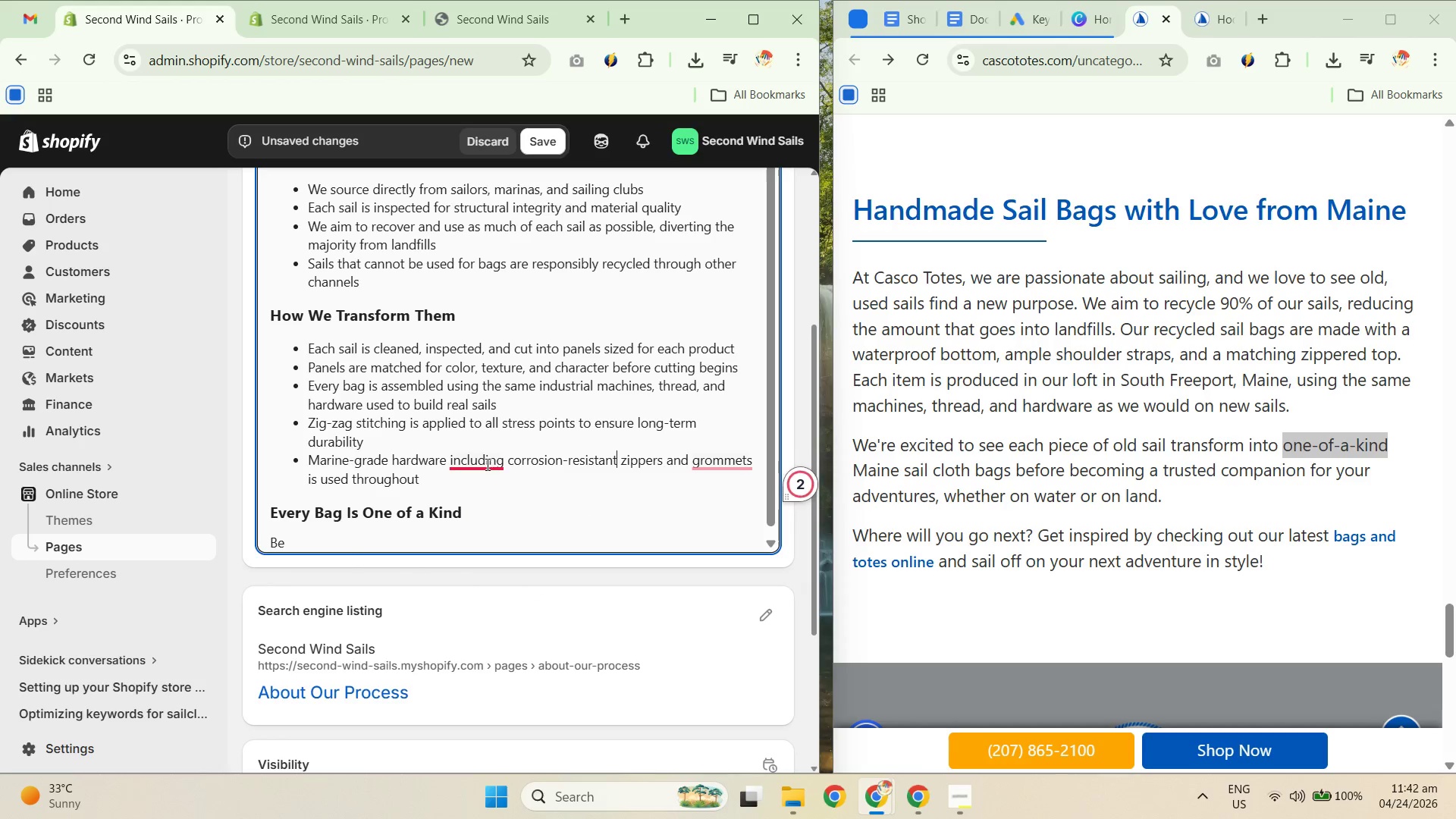 
key(Unknown)
 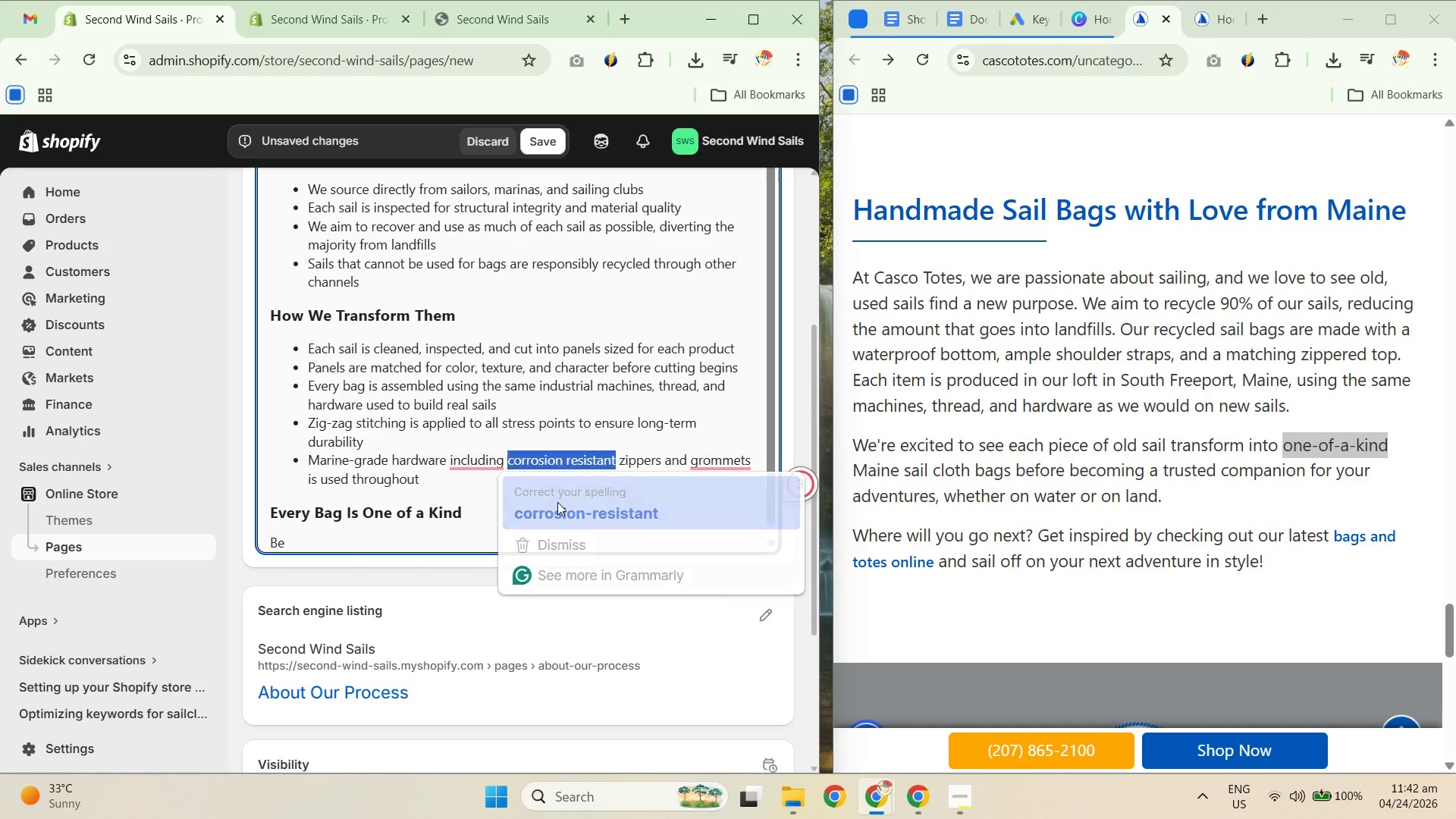 
hold_key(key=Unknown, duration=1.23)
 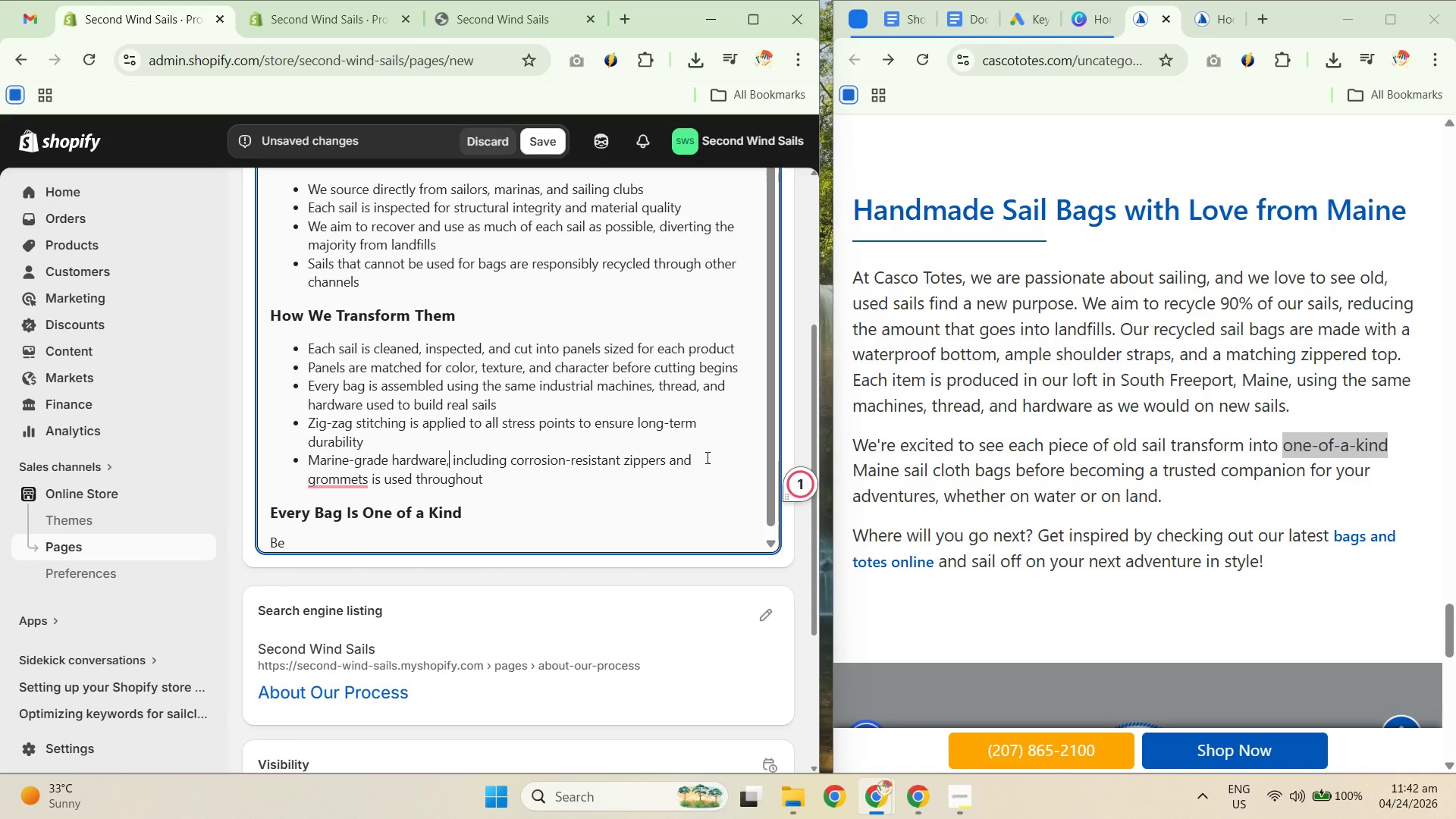 
left_click([486, 464])
 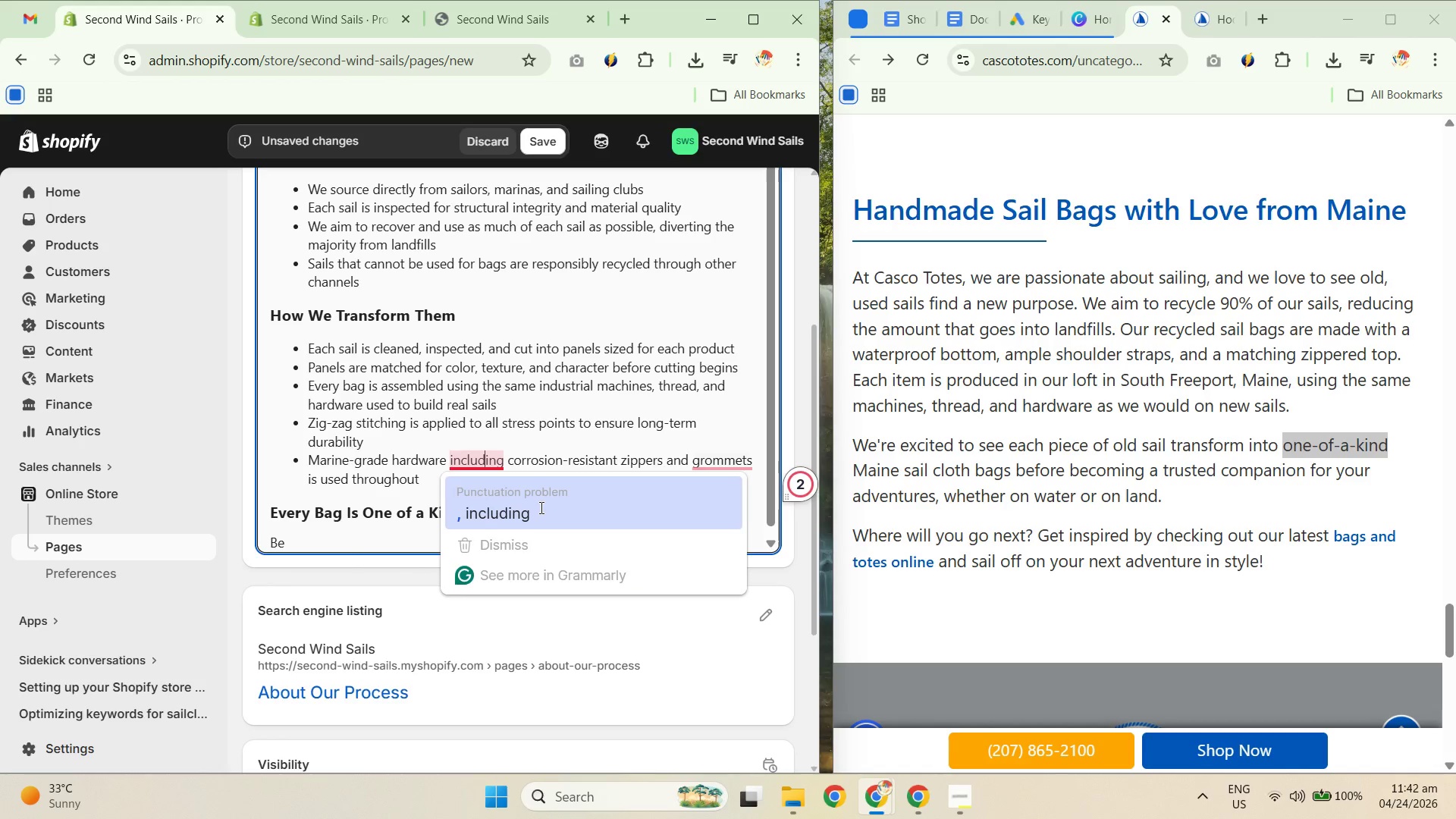 
left_click([540, 507])
 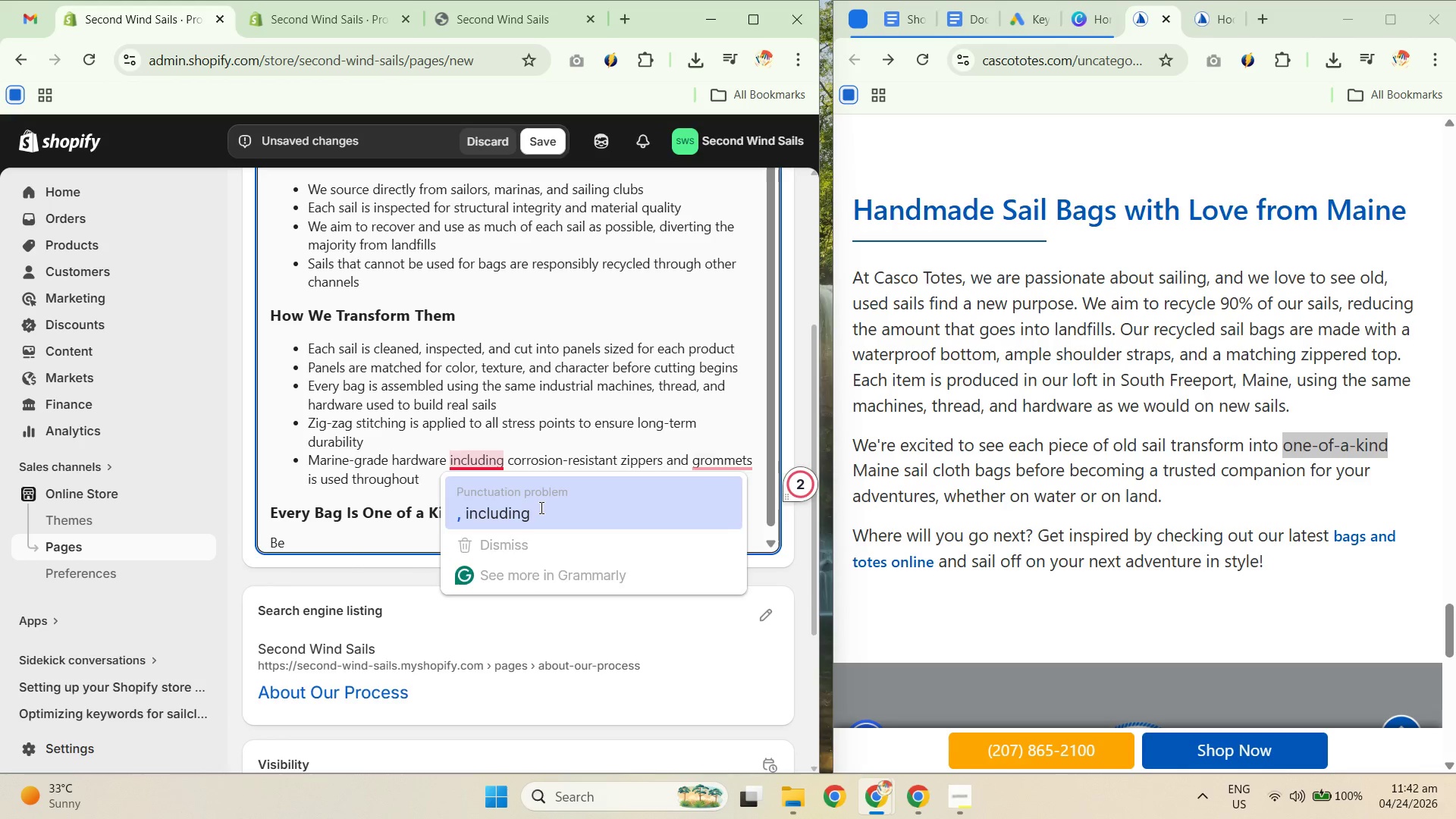 
hold_key(key=Unknown, duration=1.81)
 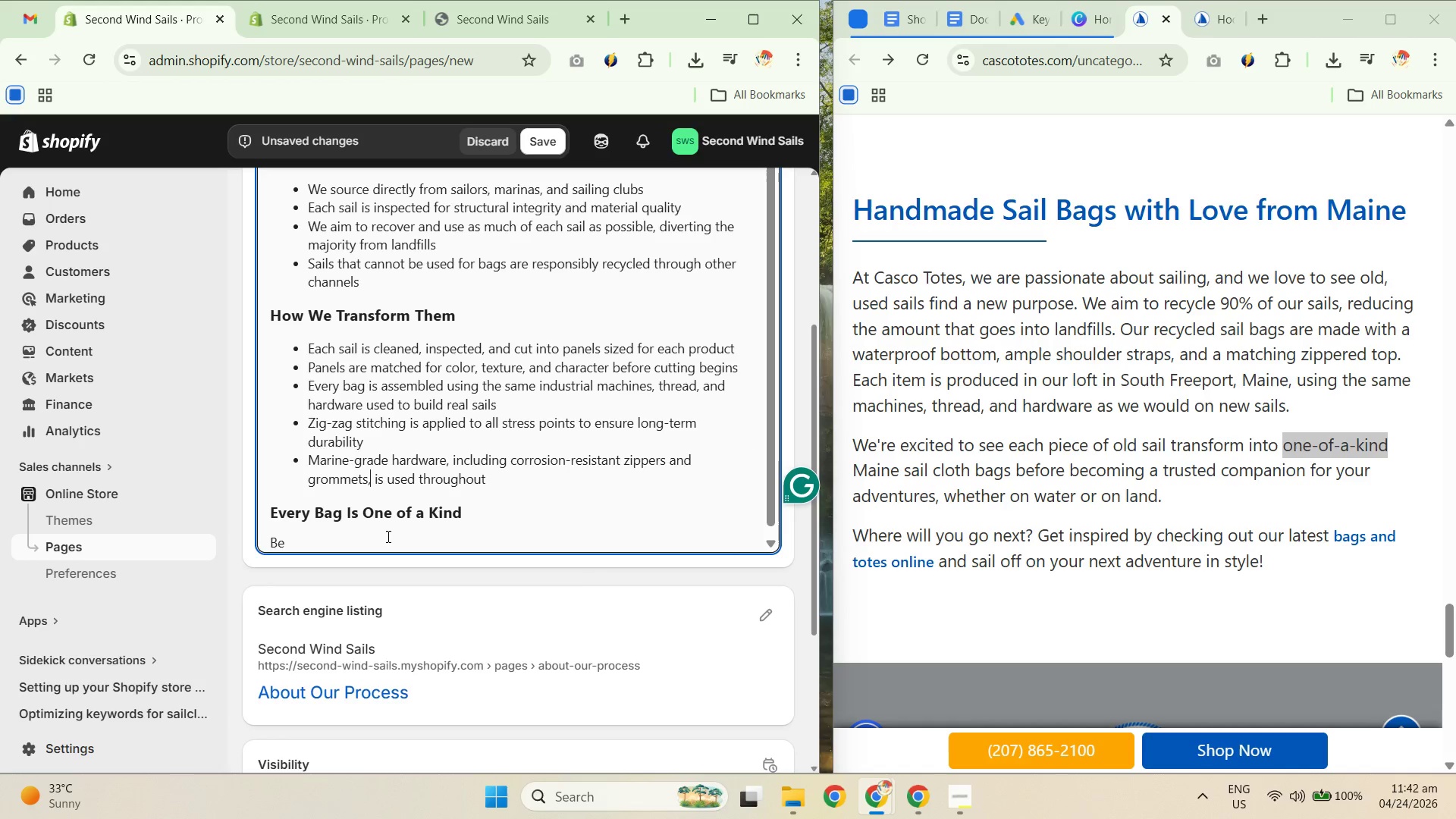 
left_click([414, 529])
 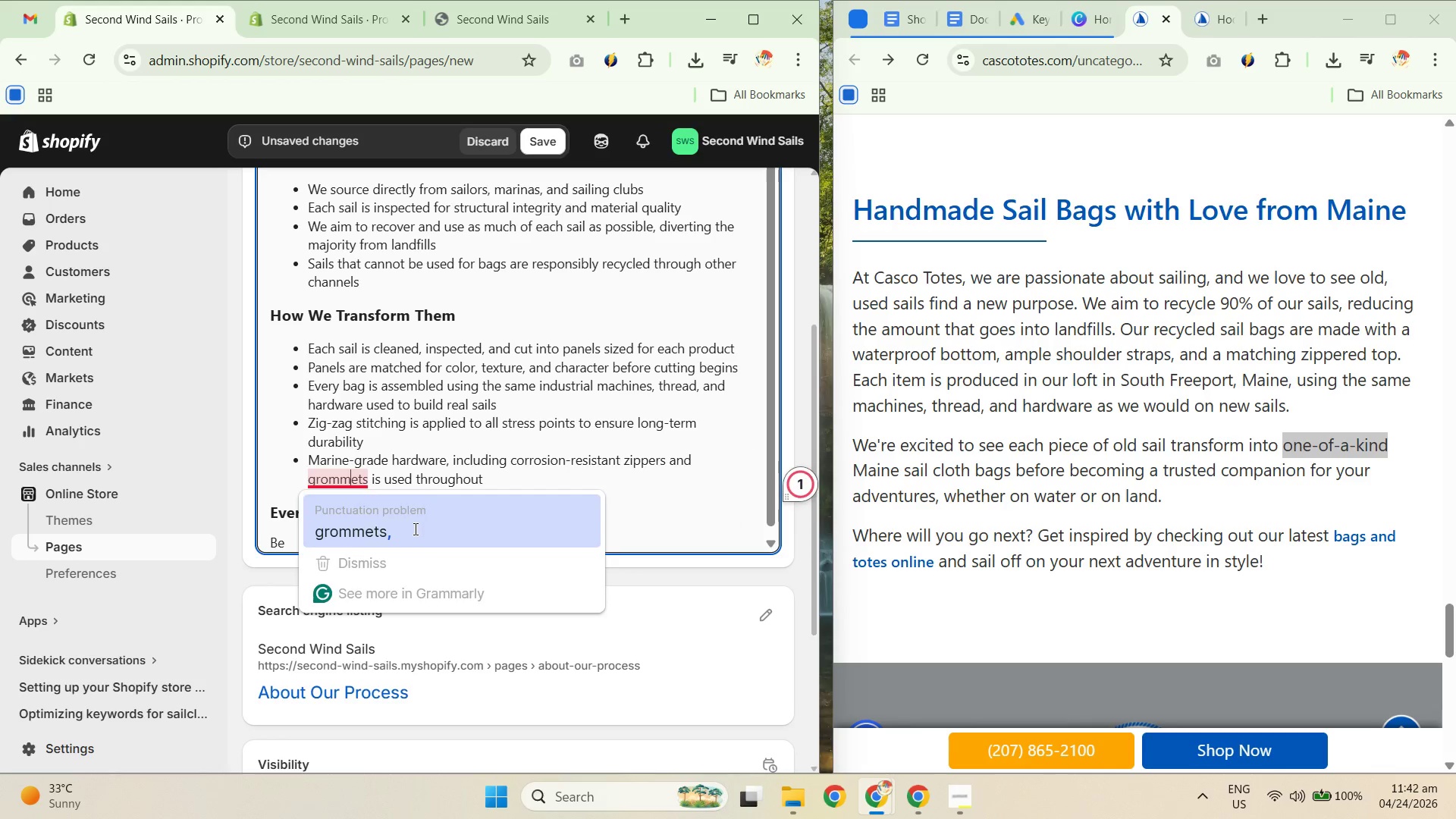 
left_click([387, 536])
 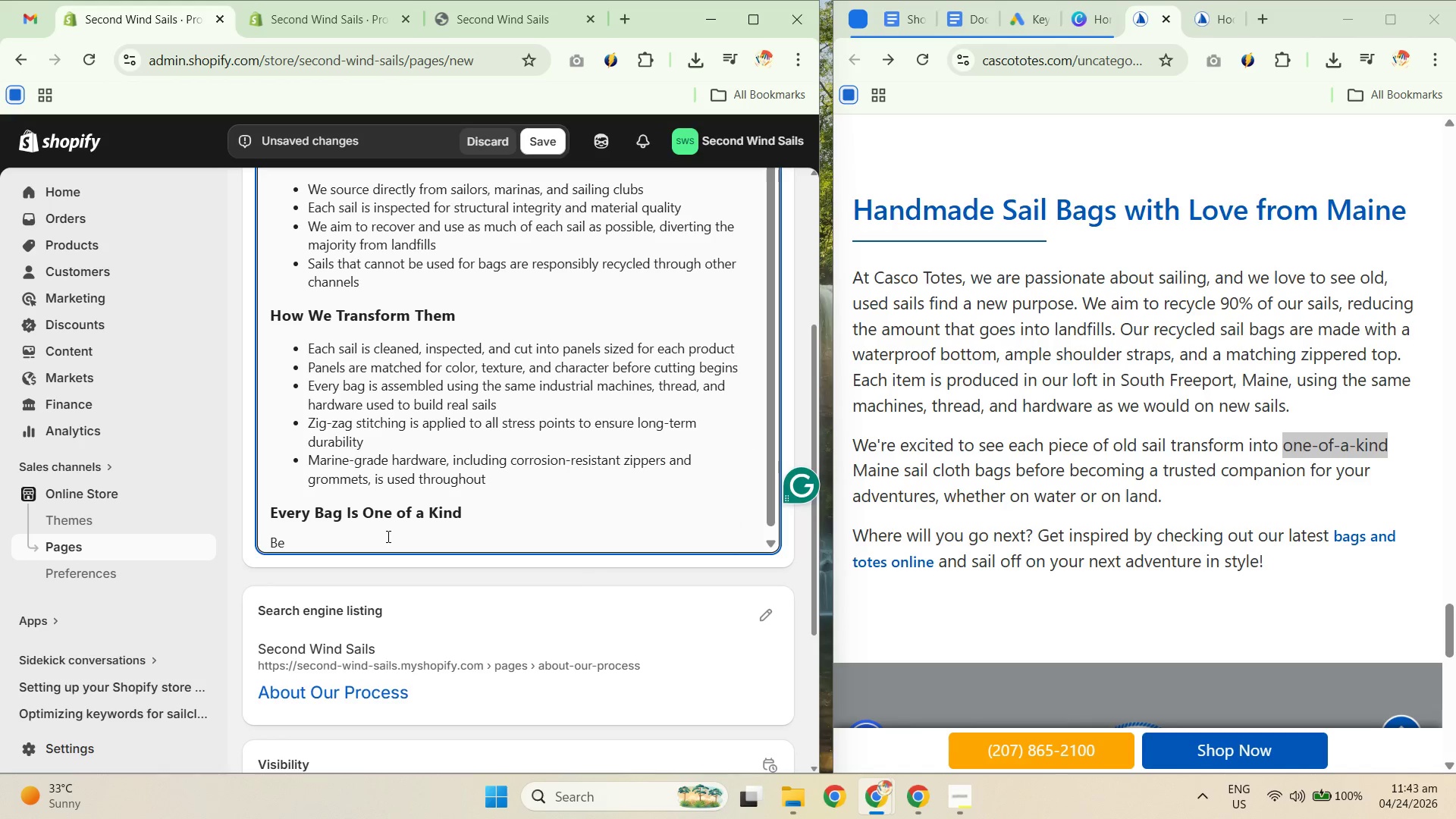 
type(cause every sail has its own g)
key(Backspace)
type(hisotry)
key(Backspace)
key(Backspace)
key(Backspace)
key(Backspace)
type(tory, no two Second Wind Sails are ea)
key(Backspace)
type(a)
key(Backspace)
type(xactl)
key(Backspace)
type(ly alik)
key(Backspace)
key(Backspace)
key(Backspace)
key(Backspace)
type(alike. The varriatio)
key(Backspace)
key(Backspace)
key(Backspace)
key(Backspace)
key(Backspace)
key(Backspace)
type(iations in color, texture, and markings you see on your bag are not imperfections. They are proof of a life well lived at sea. Each bag carries the storeis)
key(Backspace)
key(Backspace)
key(Backspace)
type(ies of the voyages it once ap)
key(Backspace)
key(Backspace)
type(powered, and now it is ready to carry yours.)
 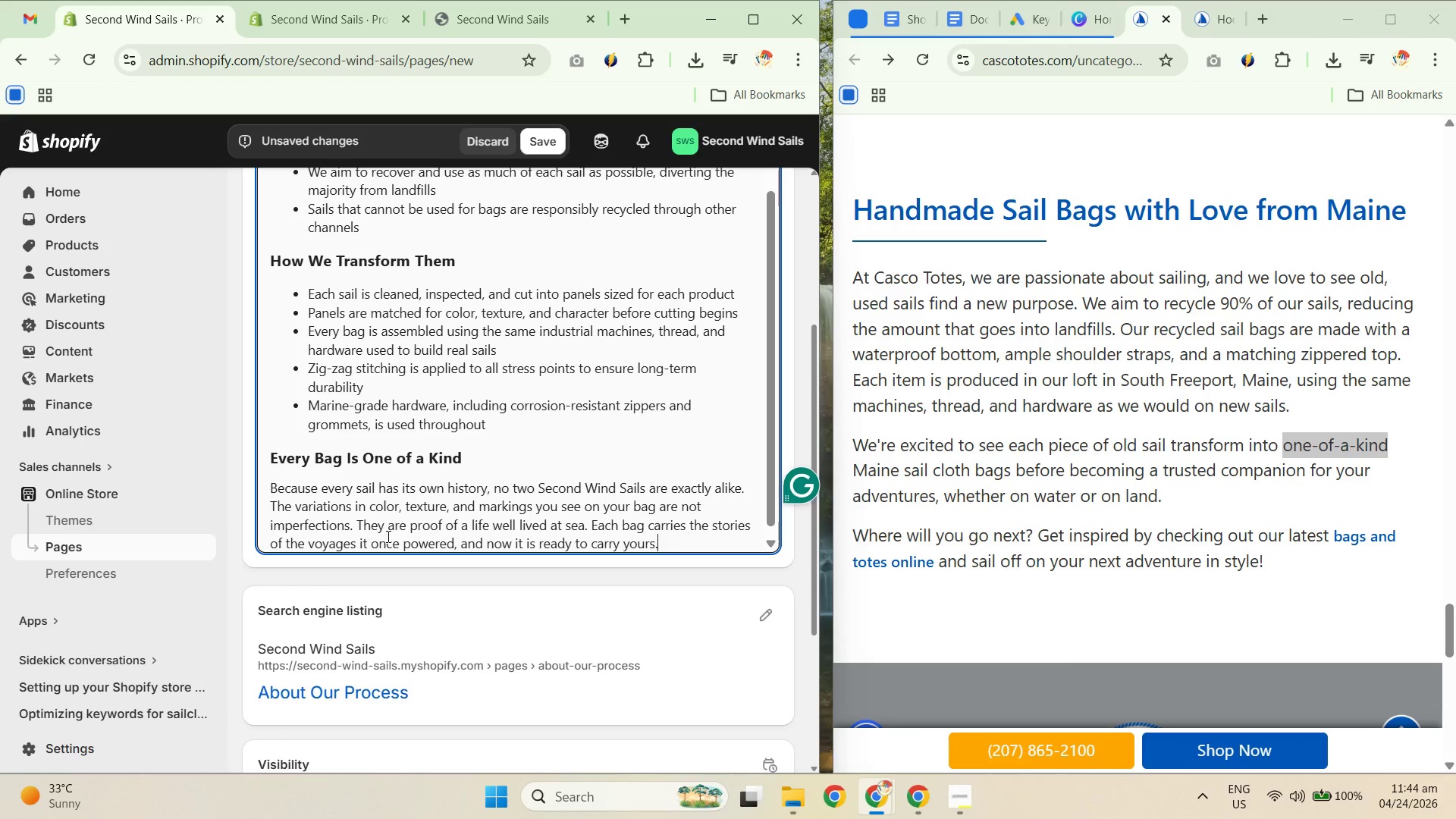 
key(Enter)
 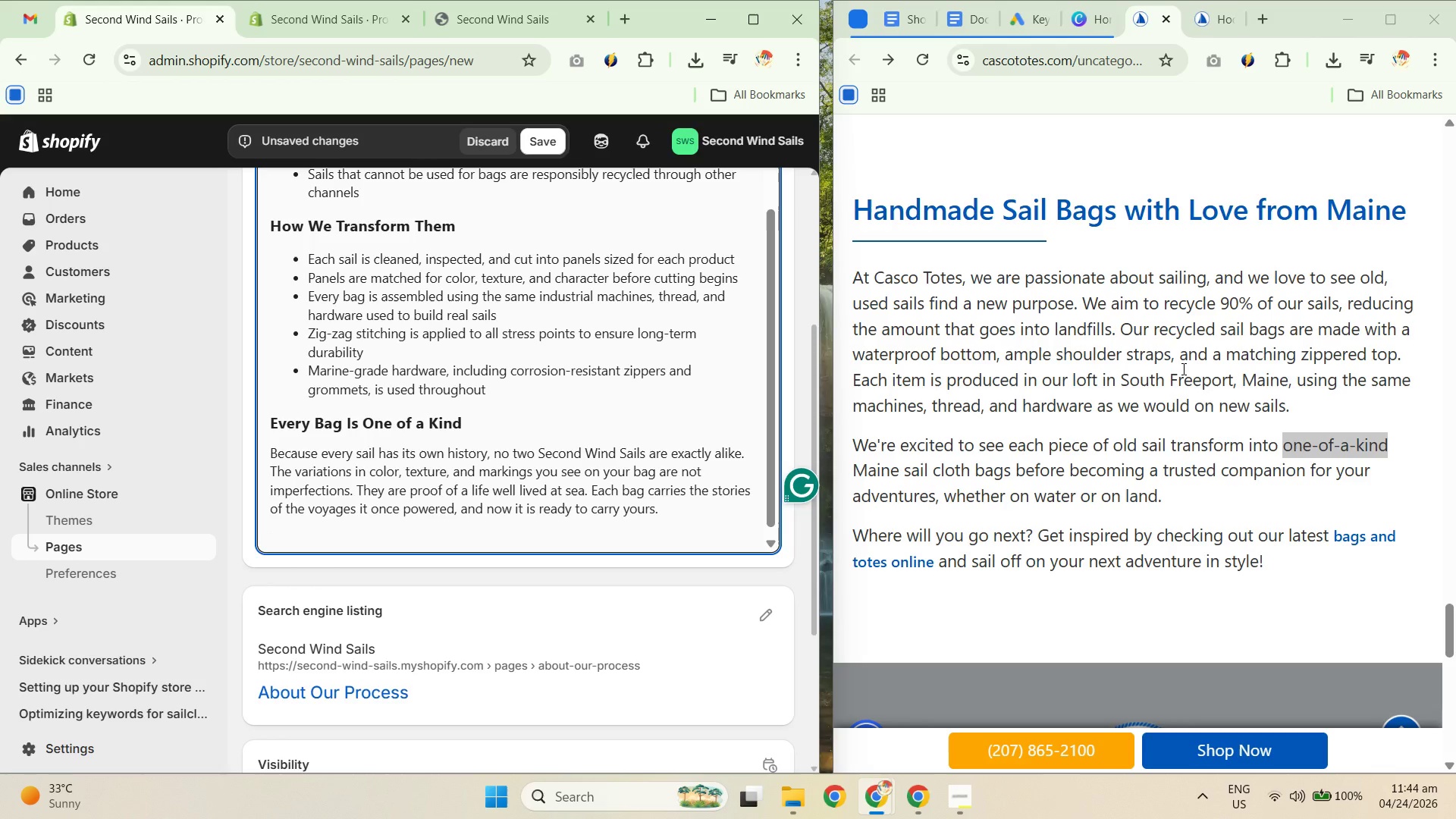 
wait(16.27)
 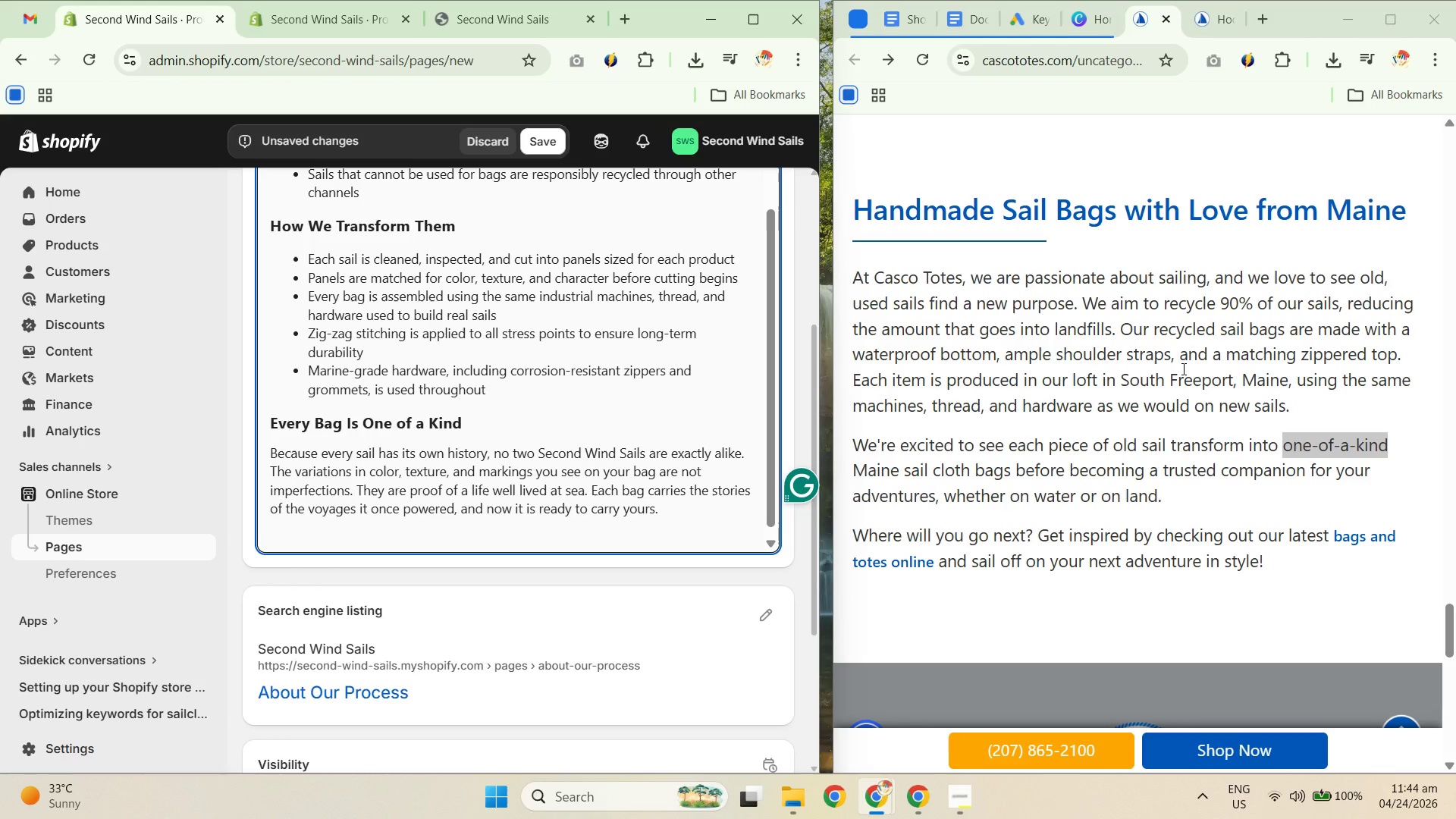 
scroll: coordinate [1171, 504], scroll_direction: up, amount: 36.0
 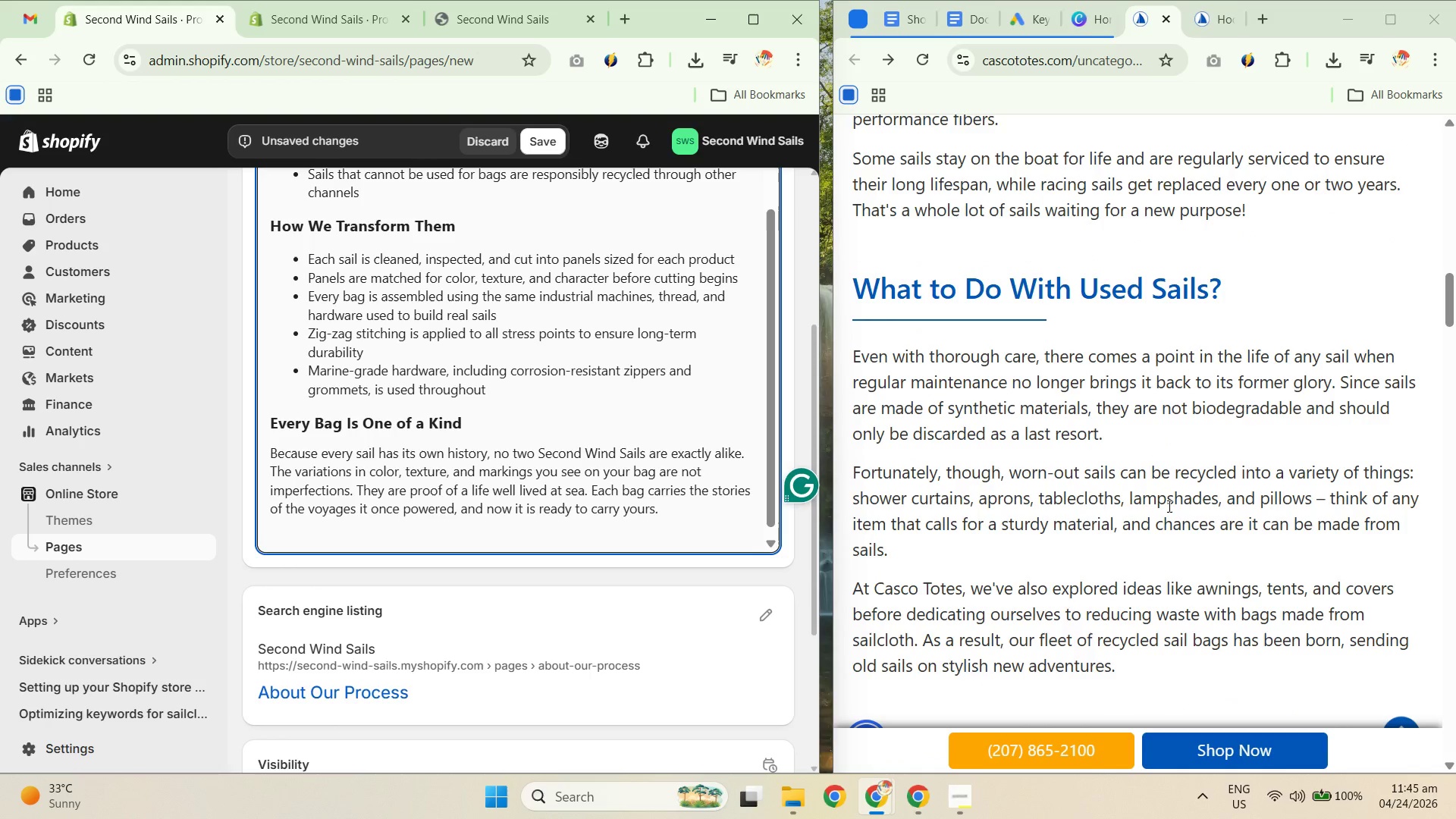 
scroll: coordinate [1128, 519], scroll_direction: up, amount: 22.0
 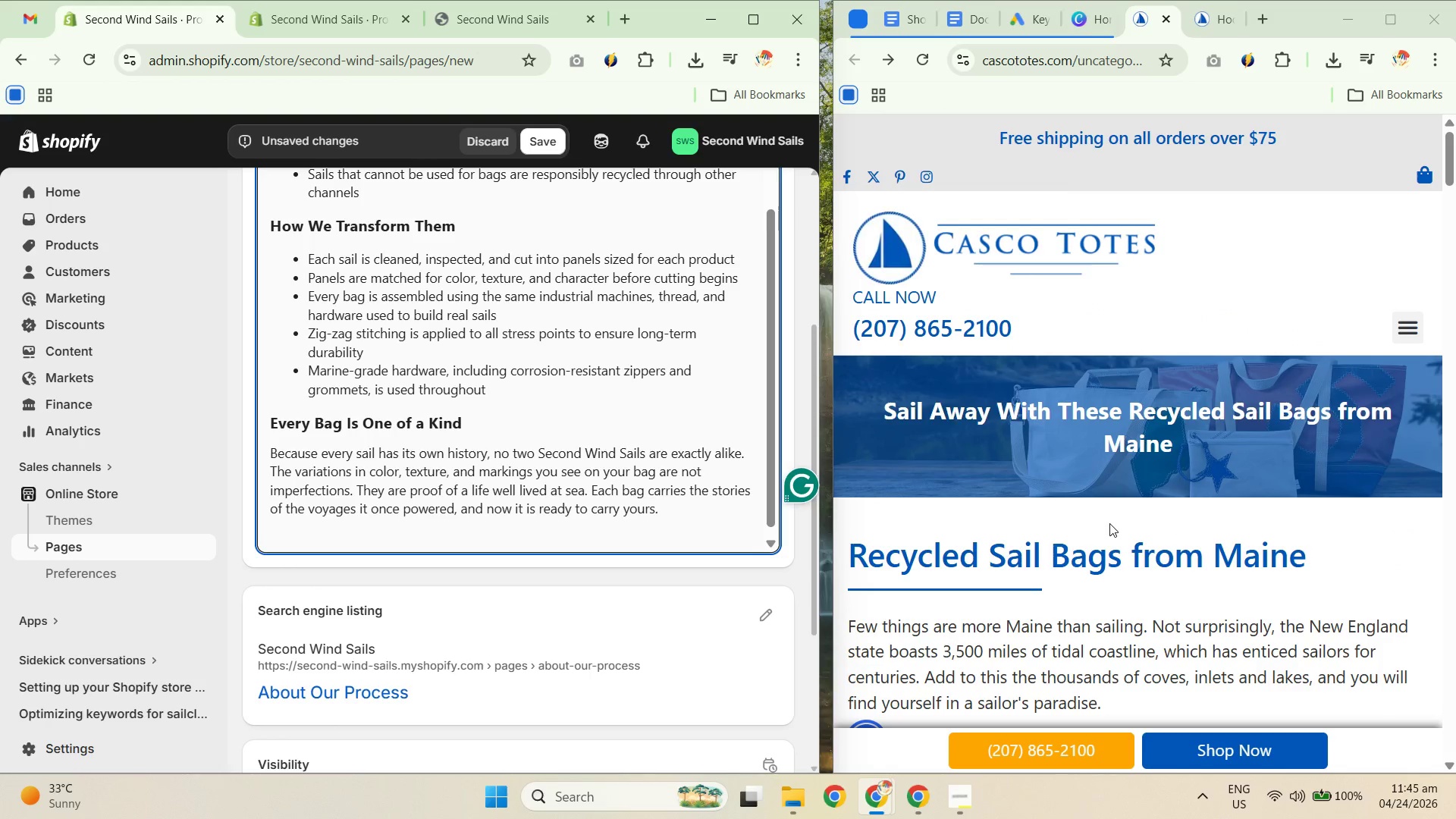 
scroll: coordinate [1109, 539], scroll_direction: down, amount: 5.0
 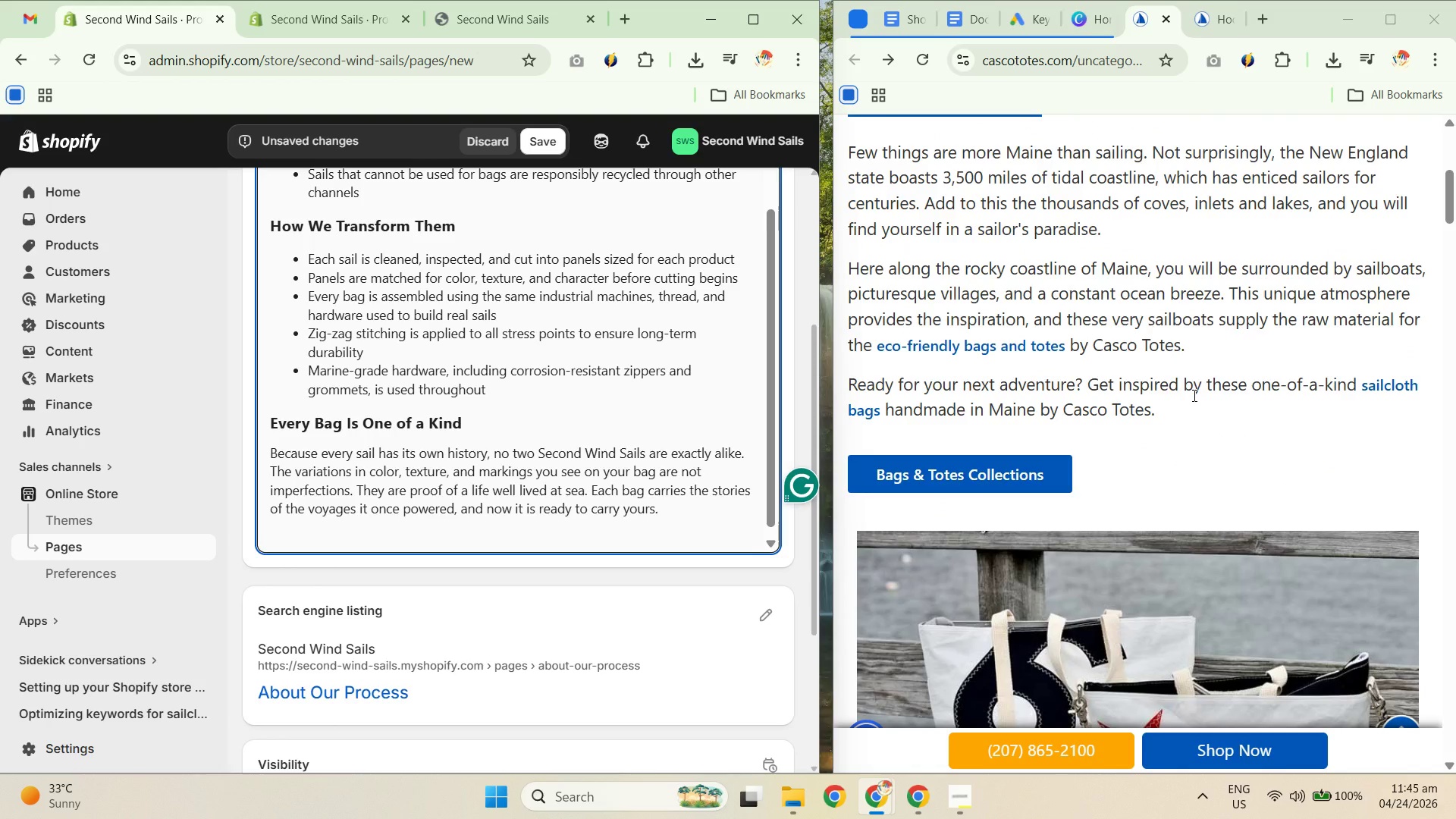 
key(Control+F)
 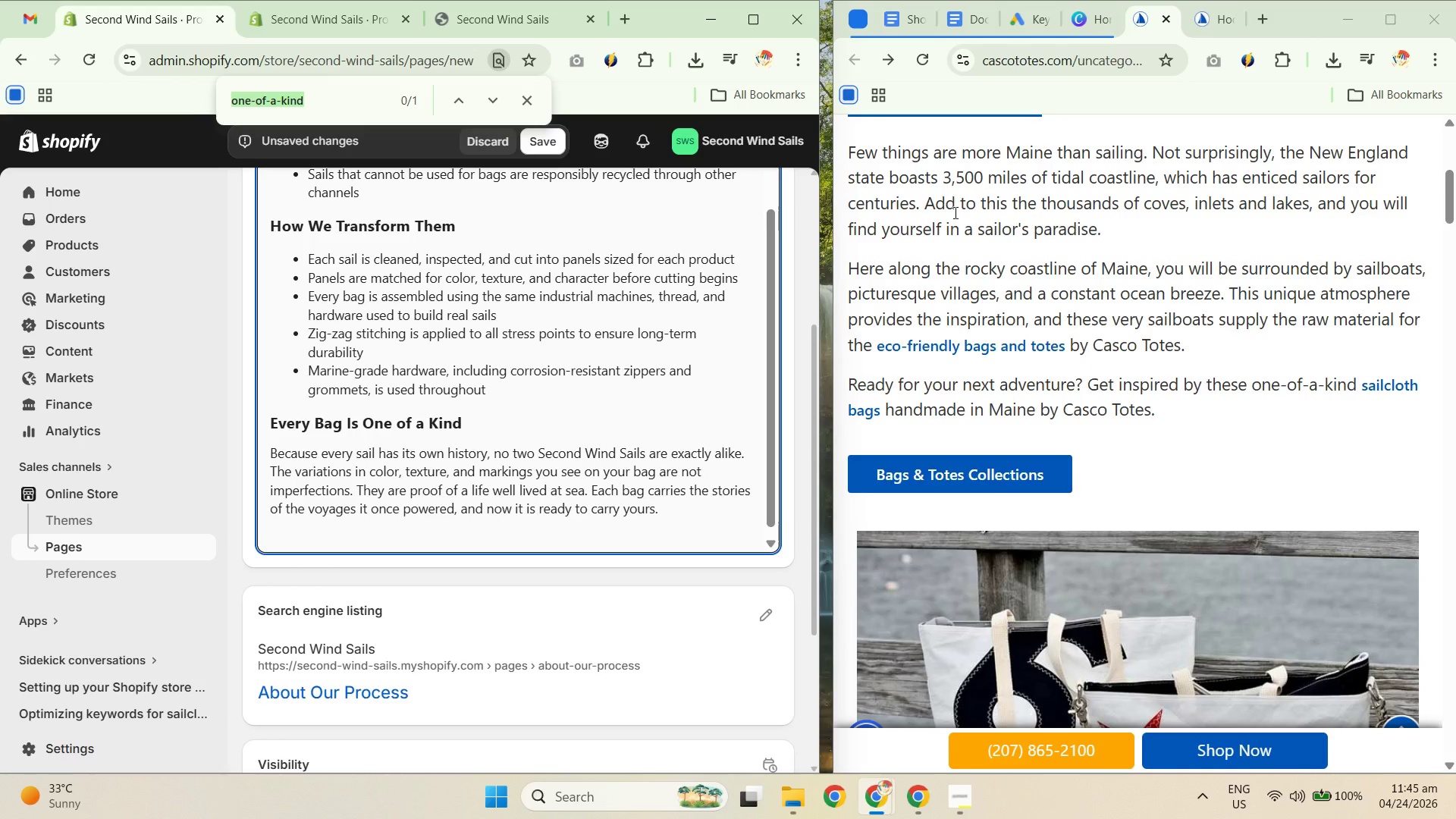 
key(Control+F)
 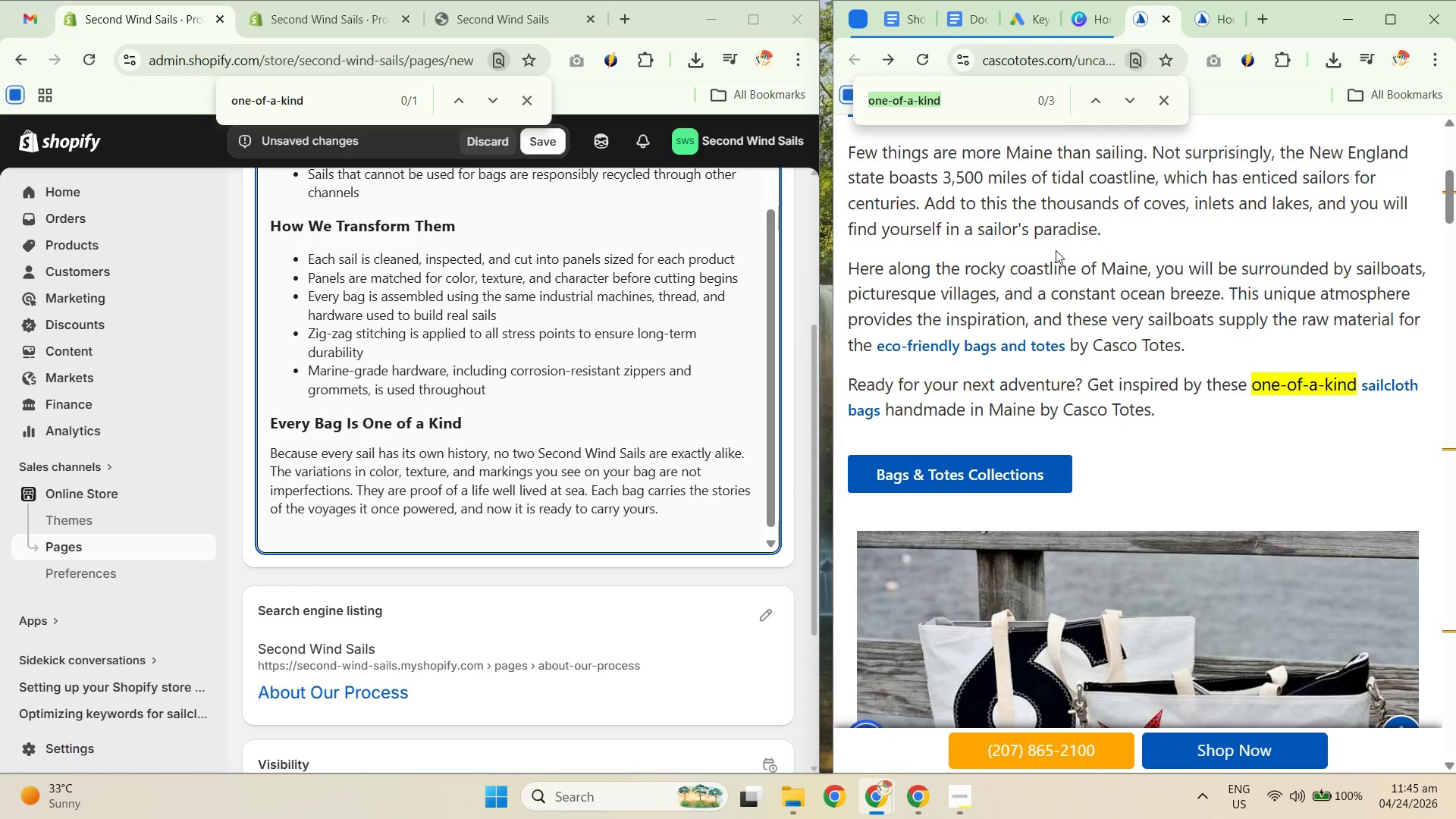 
type(recycle)
key(NumpadEnter)
key(NumpadEnter)
key(NumpadEnter)
 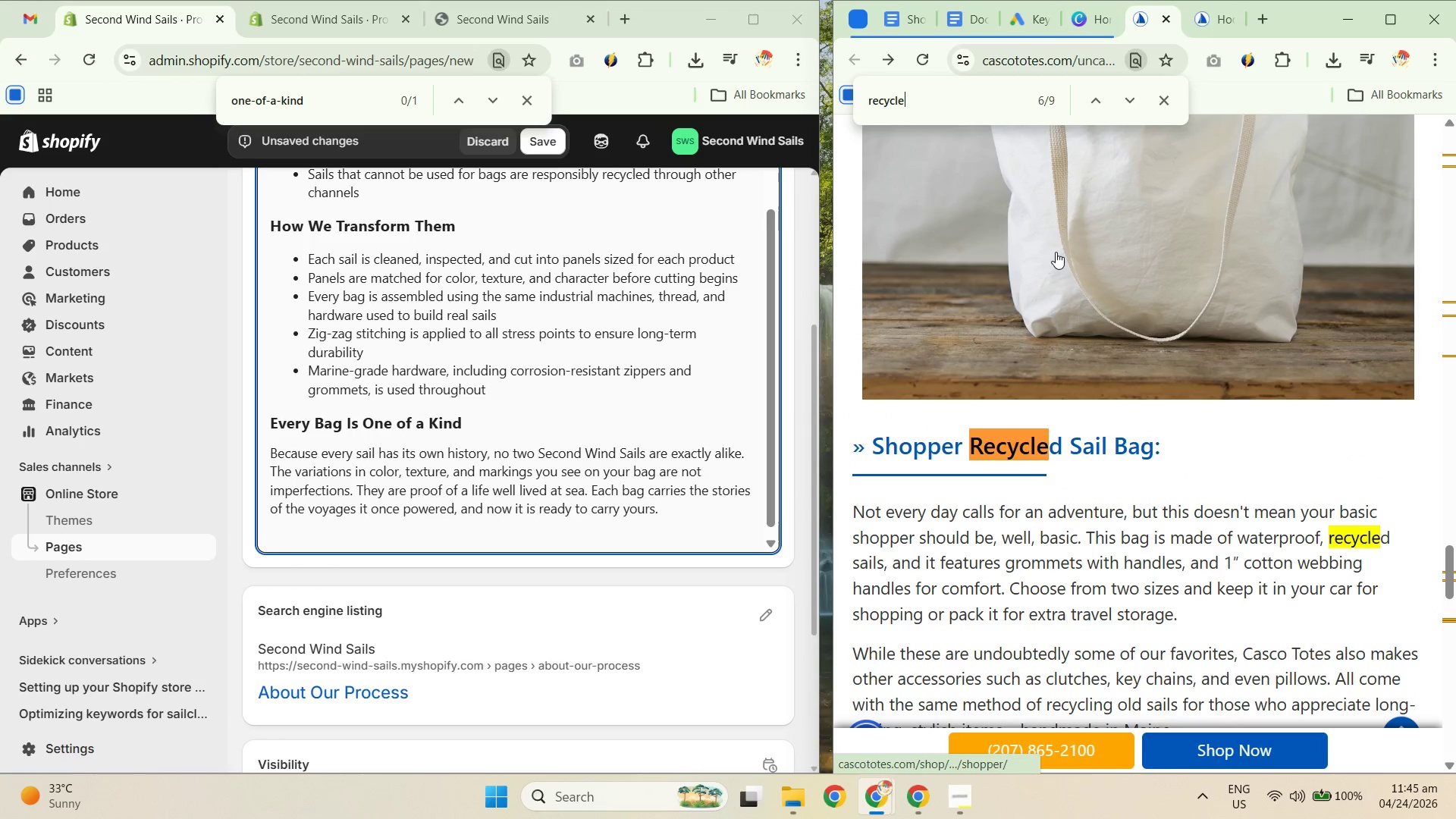 
key(NumpadEnter)
 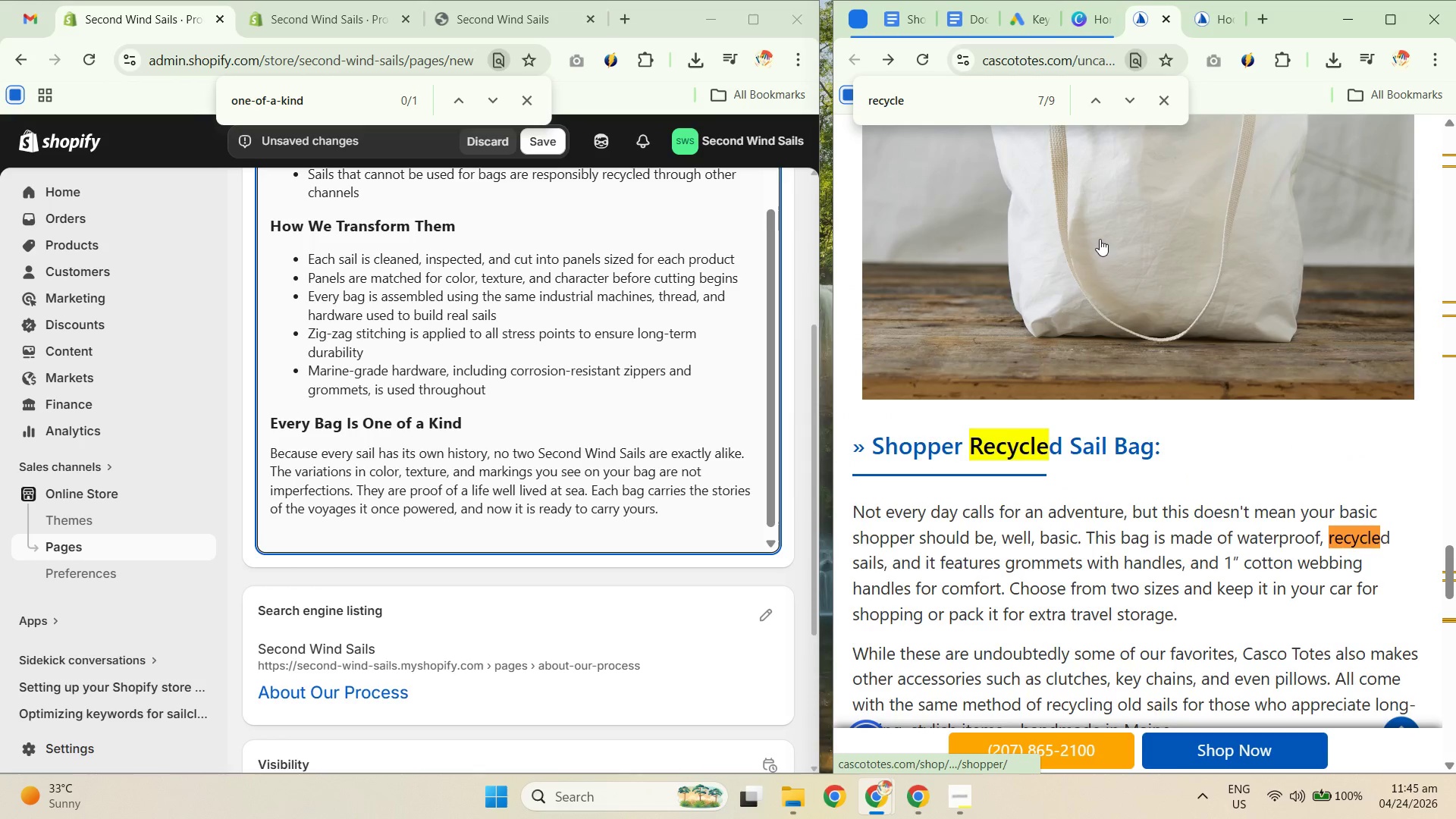 
key(NumpadEnter)
 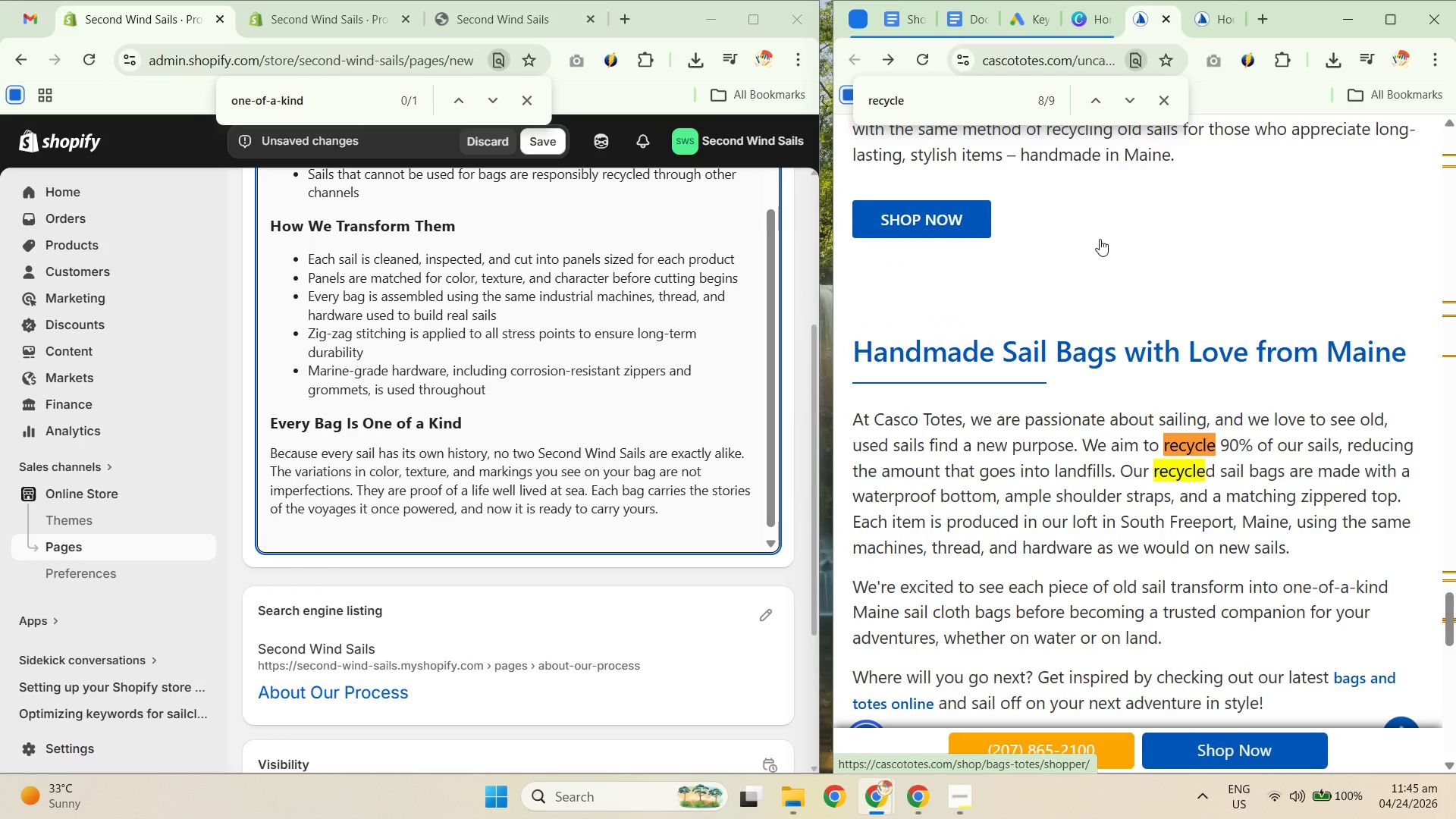 
wait(7.09)
 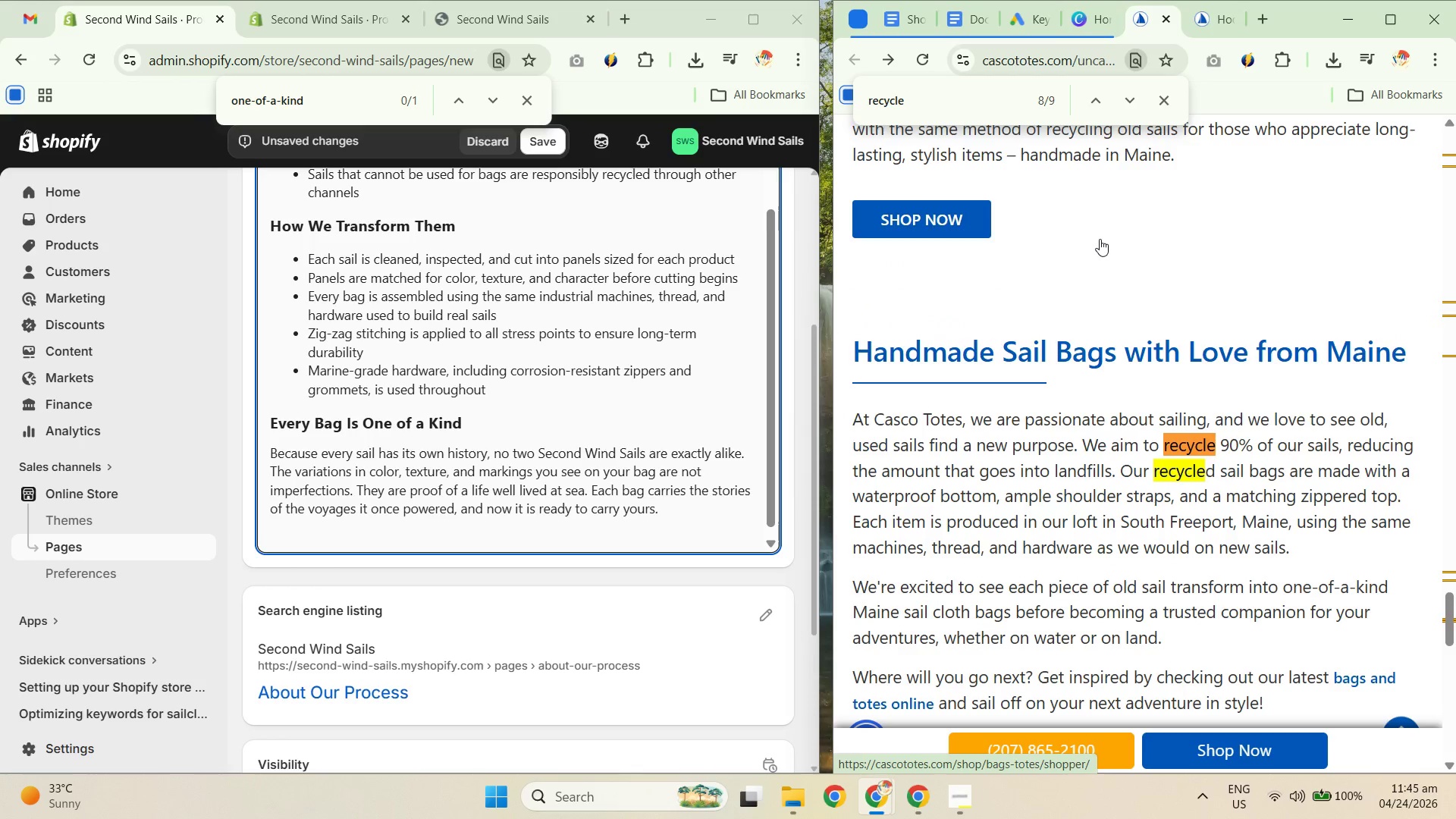 
key(Control+F)
 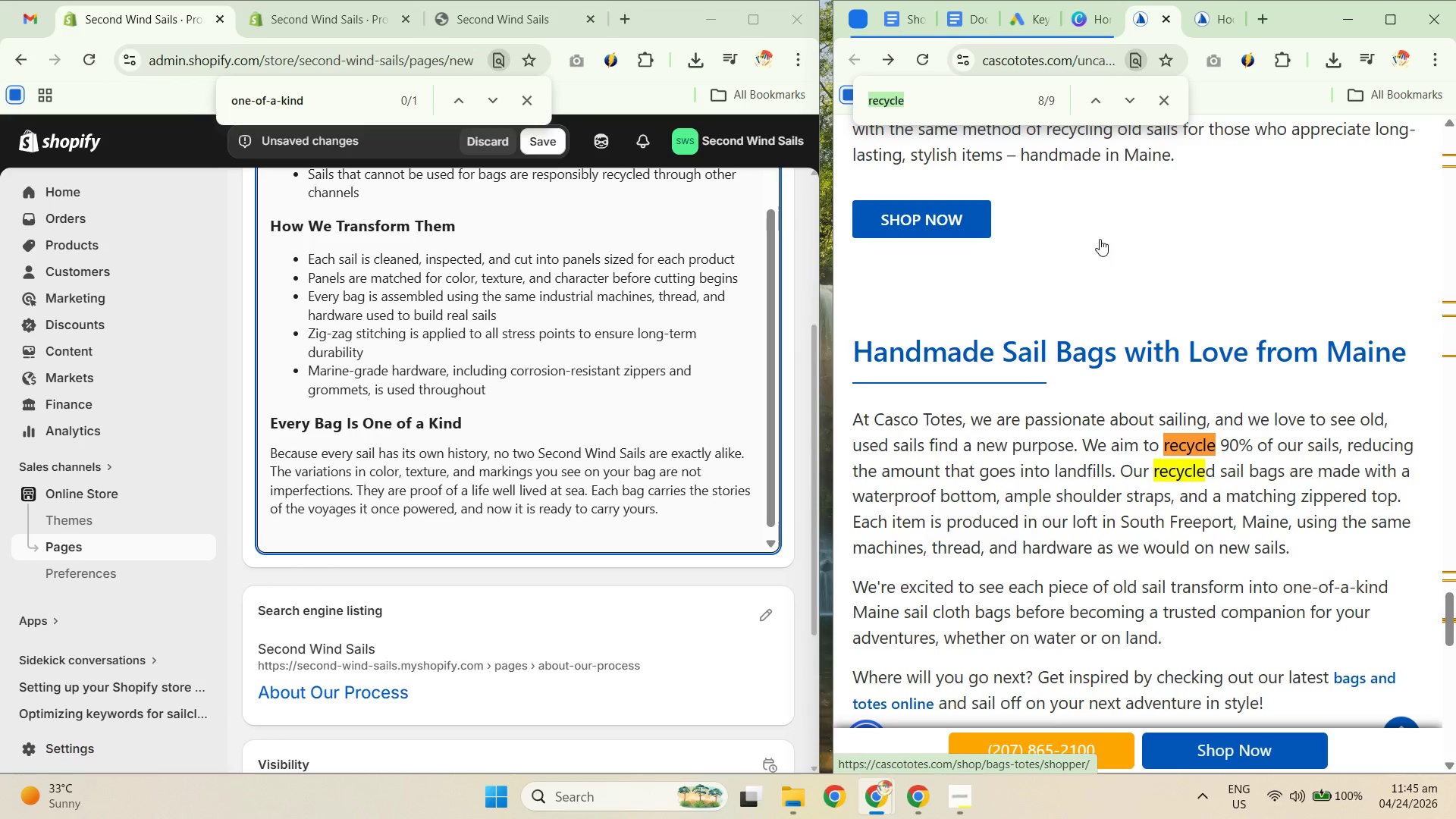 
type(reduce)
key(Backspace)
 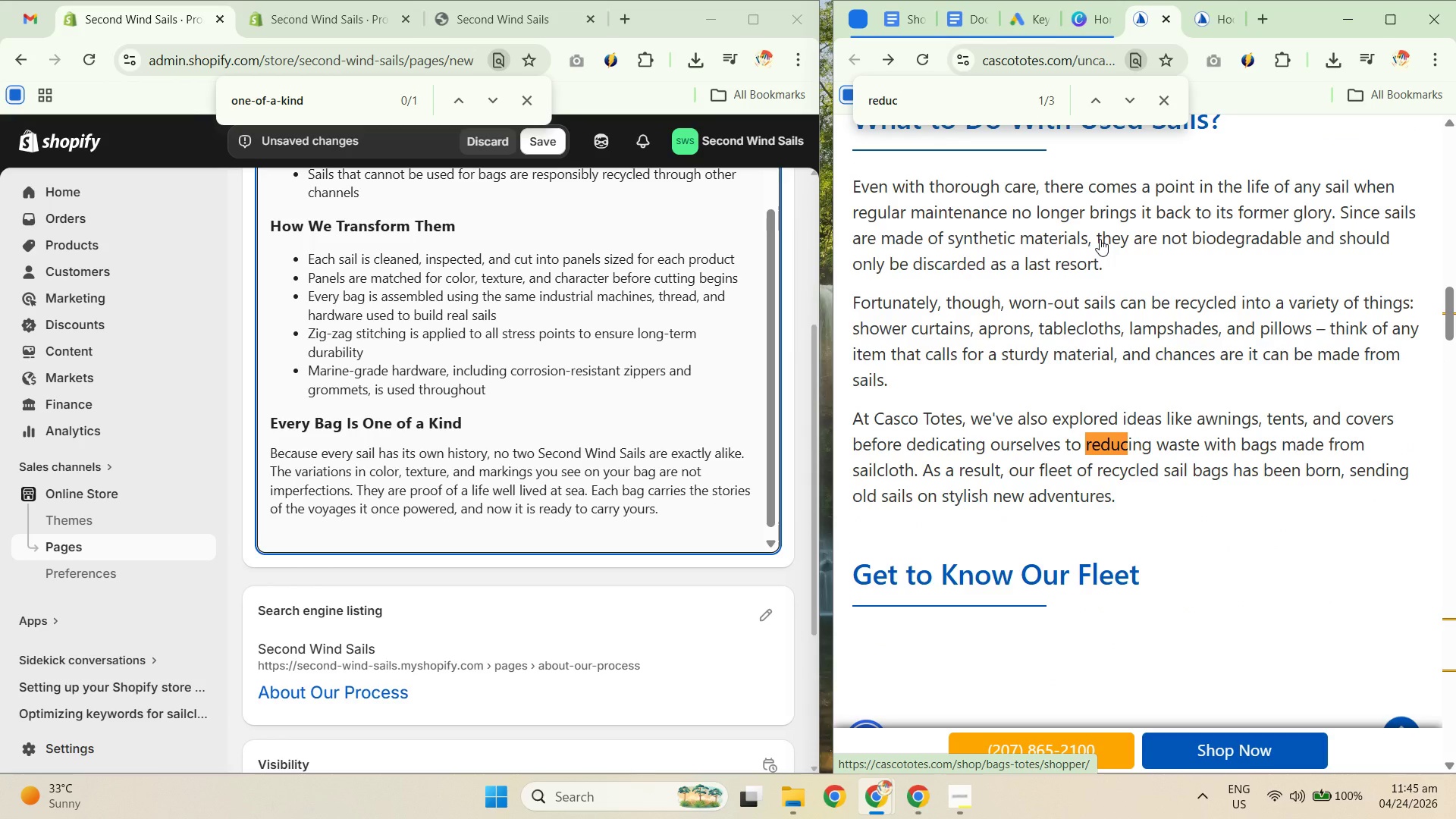 
scroll: coordinate [1059, 331], scroll_direction: up, amount: 2.0
 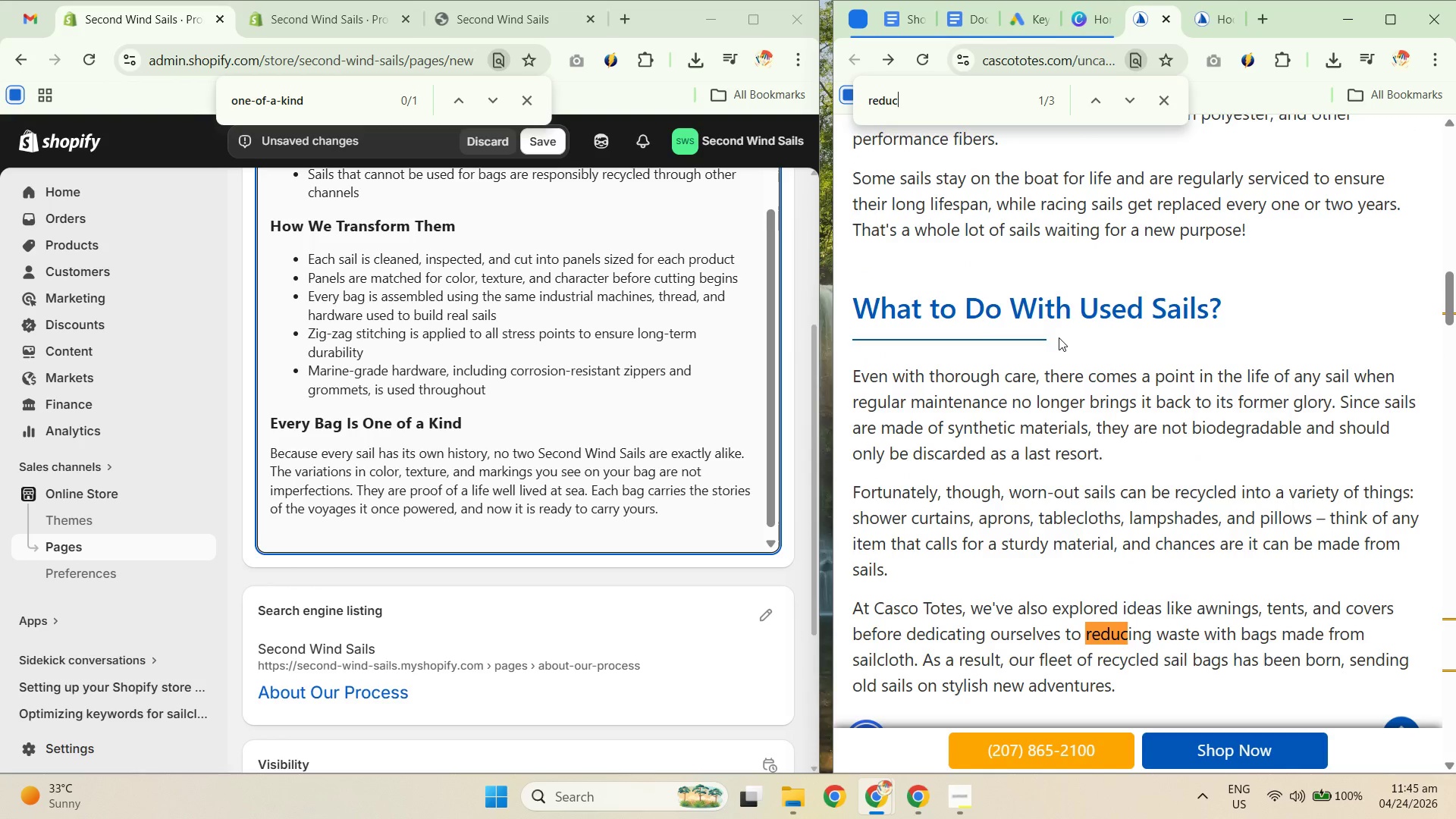 
scroll: coordinate [1062, 333], scroll_direction: down, amount: 1.0
 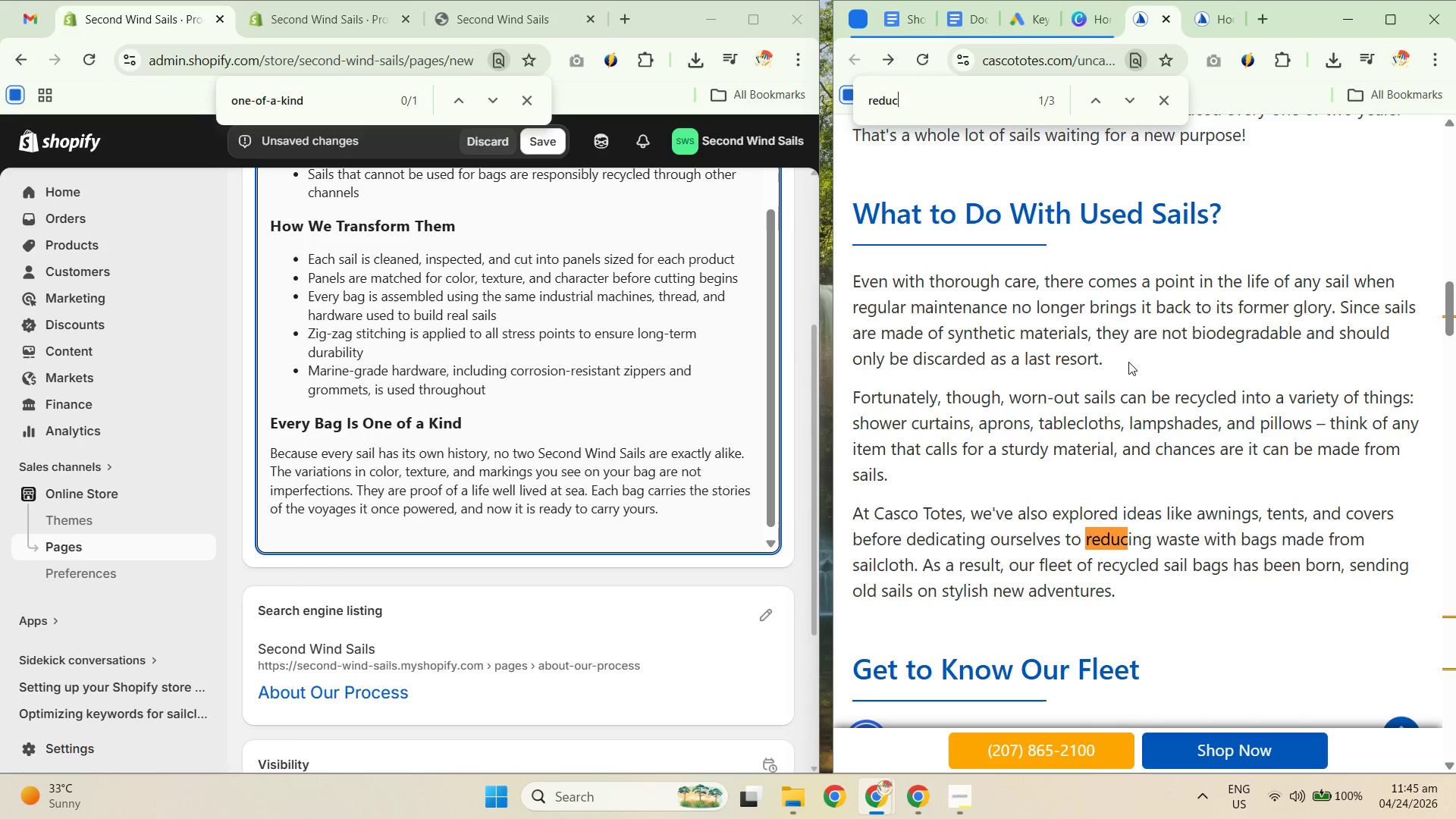 
wait(9.07)
 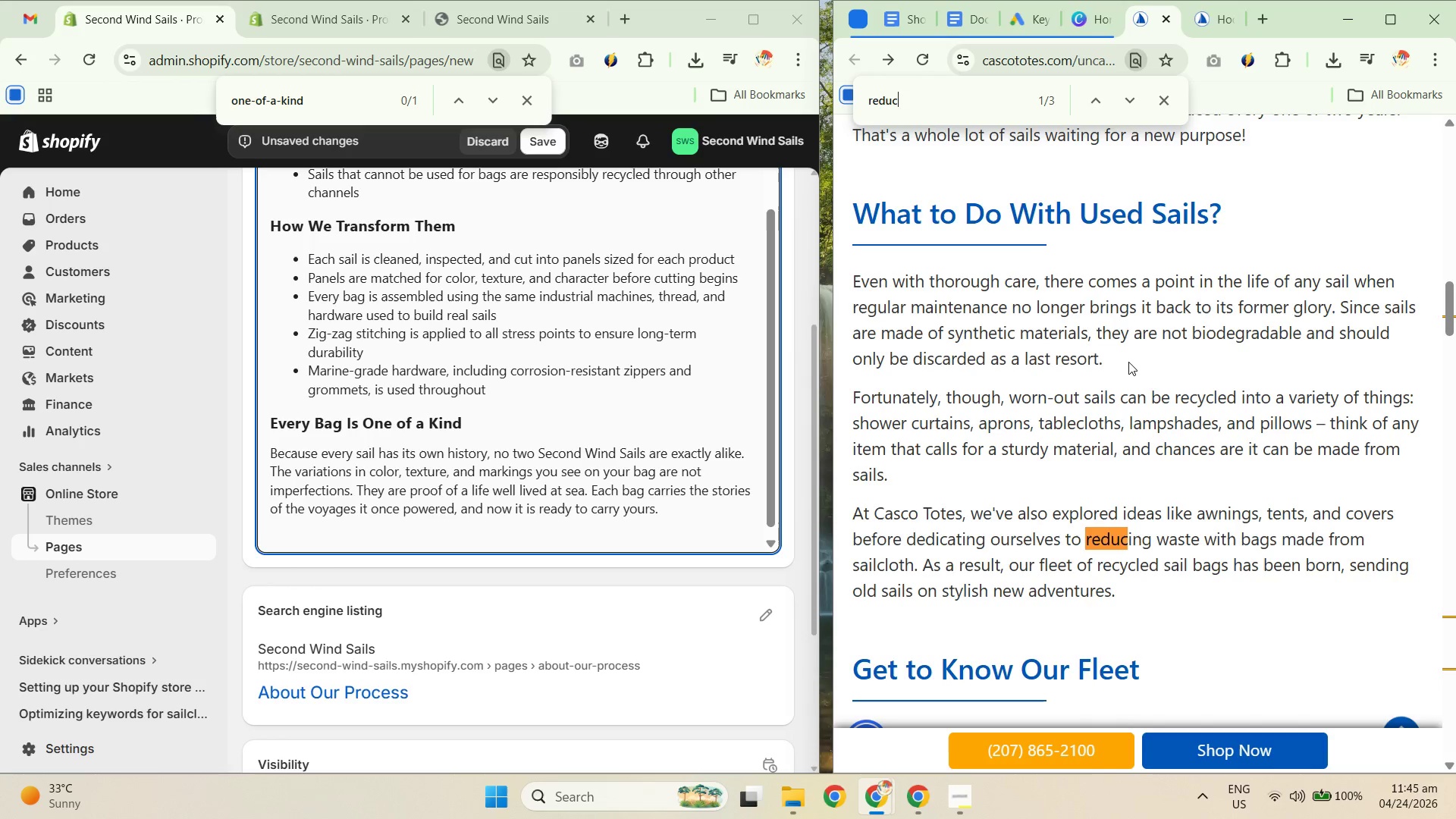 
left_click([1121, 96])
 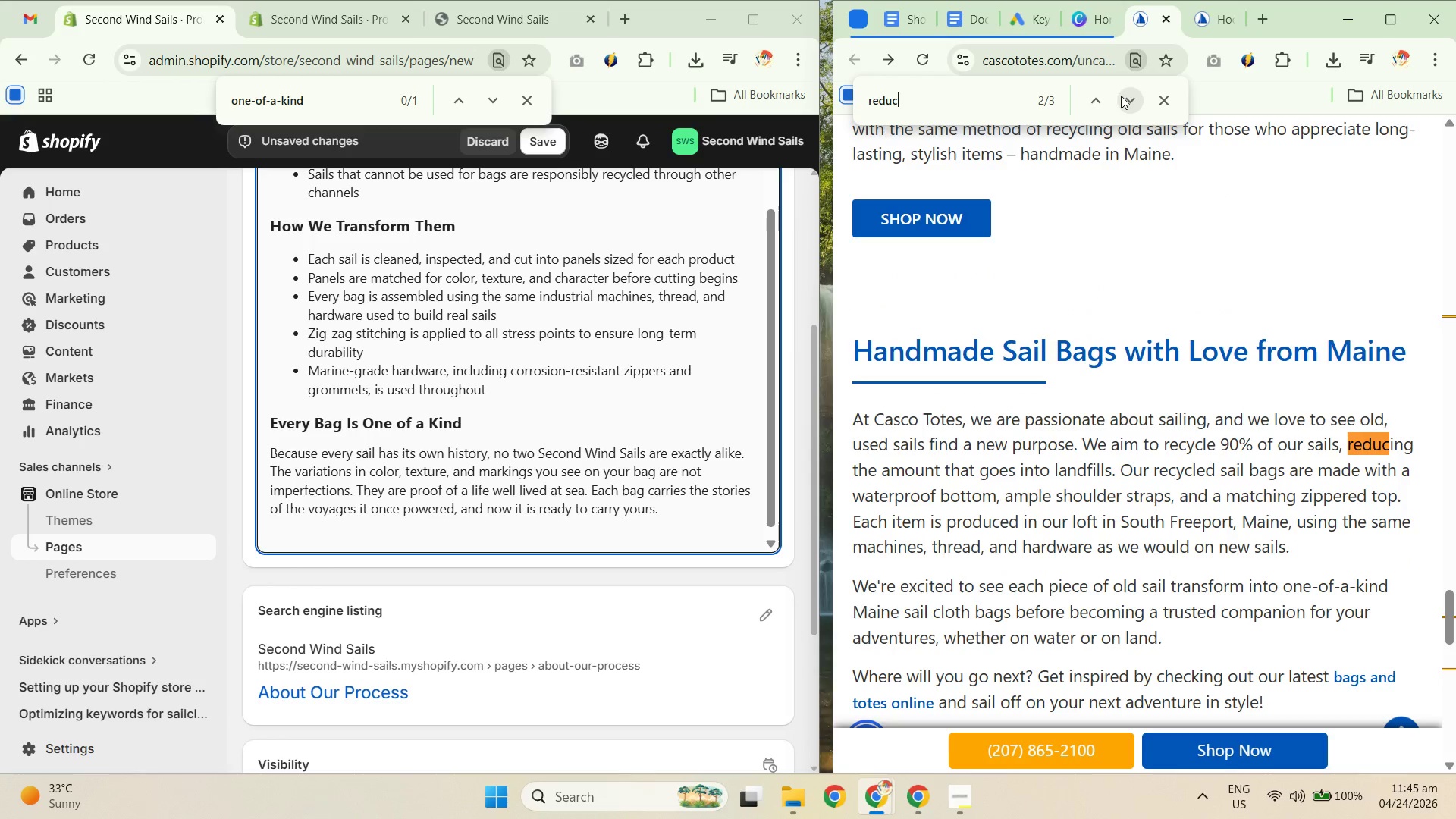 
left_click([1121, 96])
 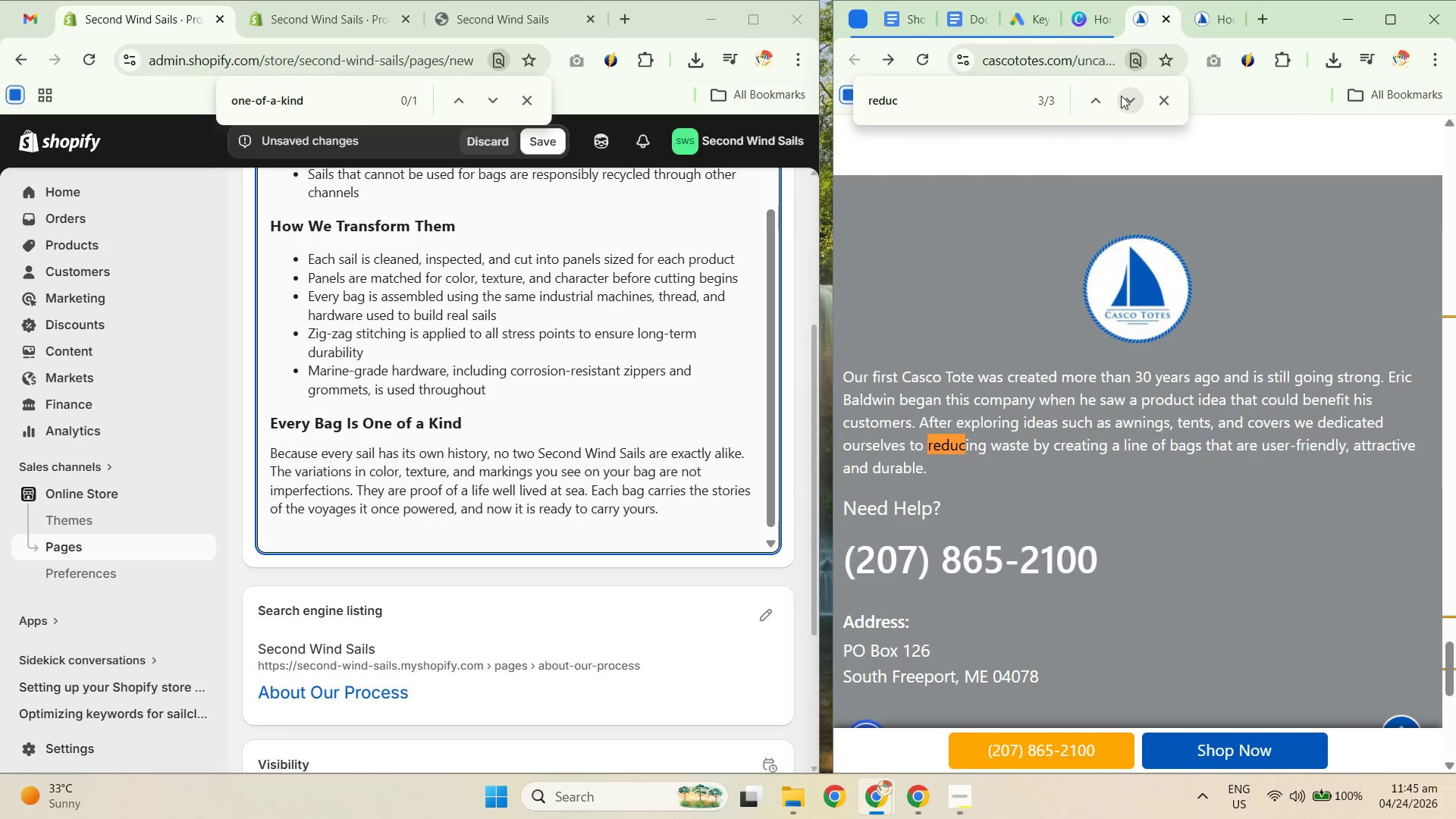 
left_click([1121, 96])
 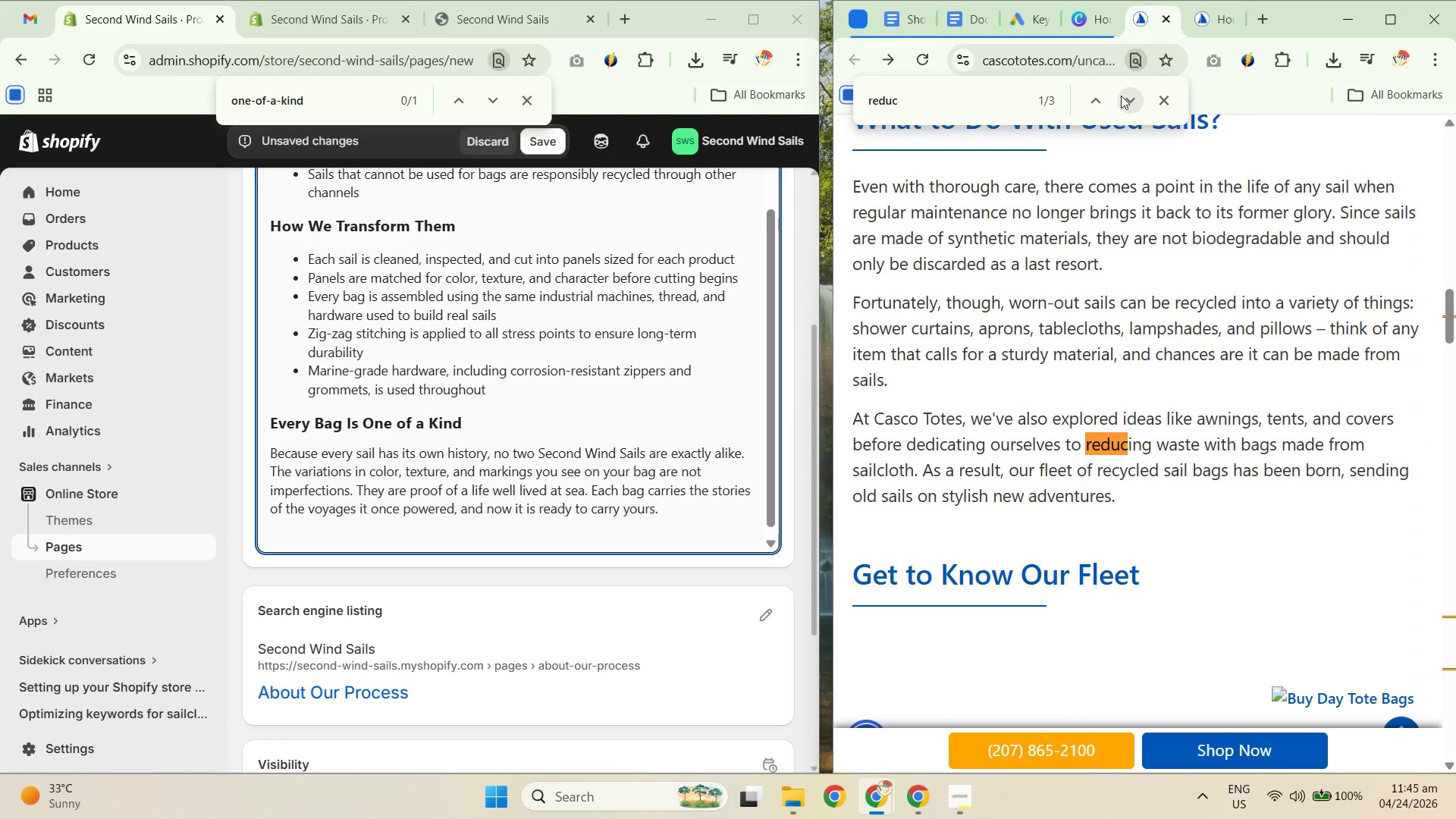 
left_click([1092, 100])
 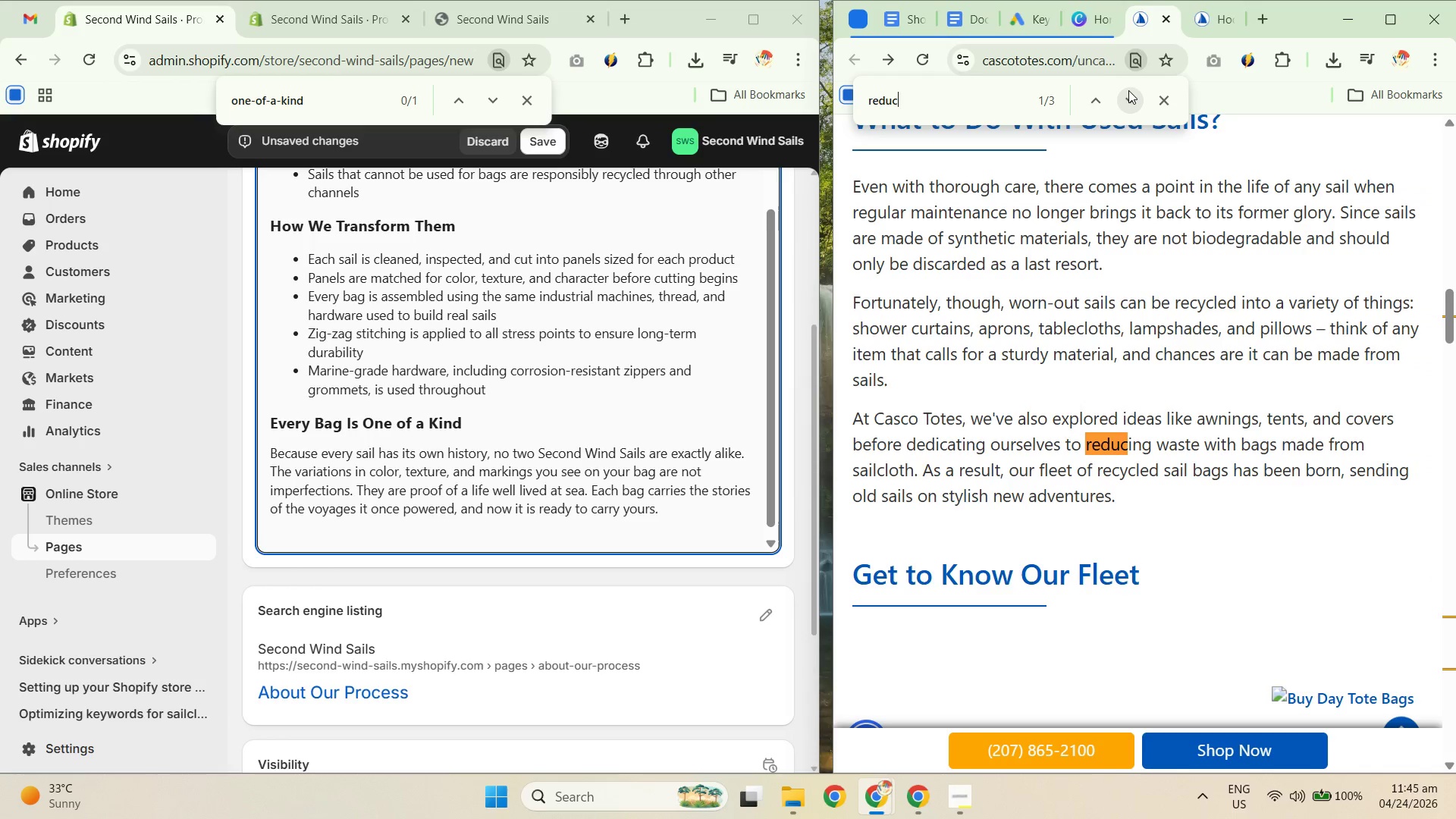 
left_click_drag(start_coordinate=[965, 94], to_coordinate=[764, 94])
 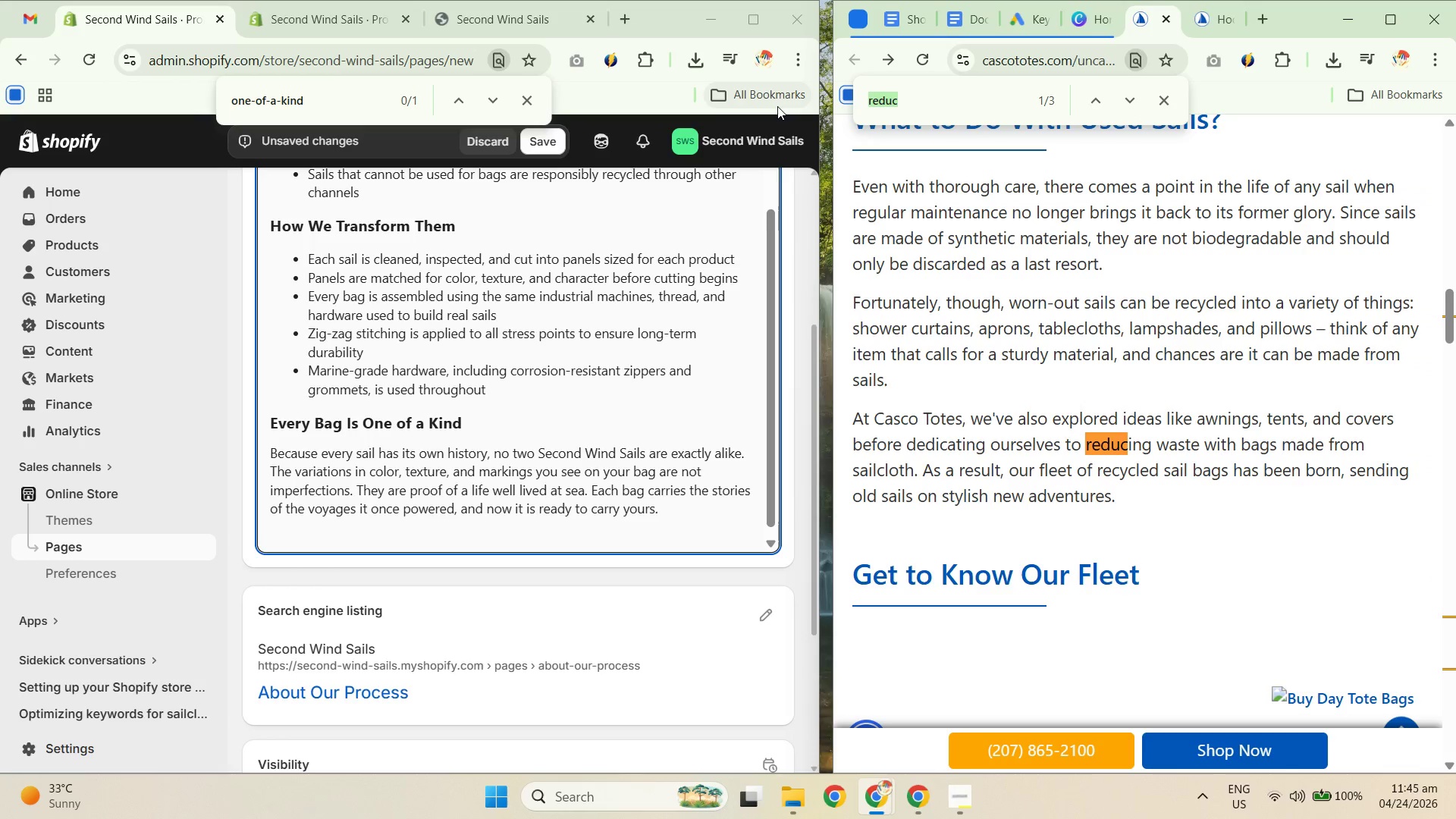 
type(contri)
 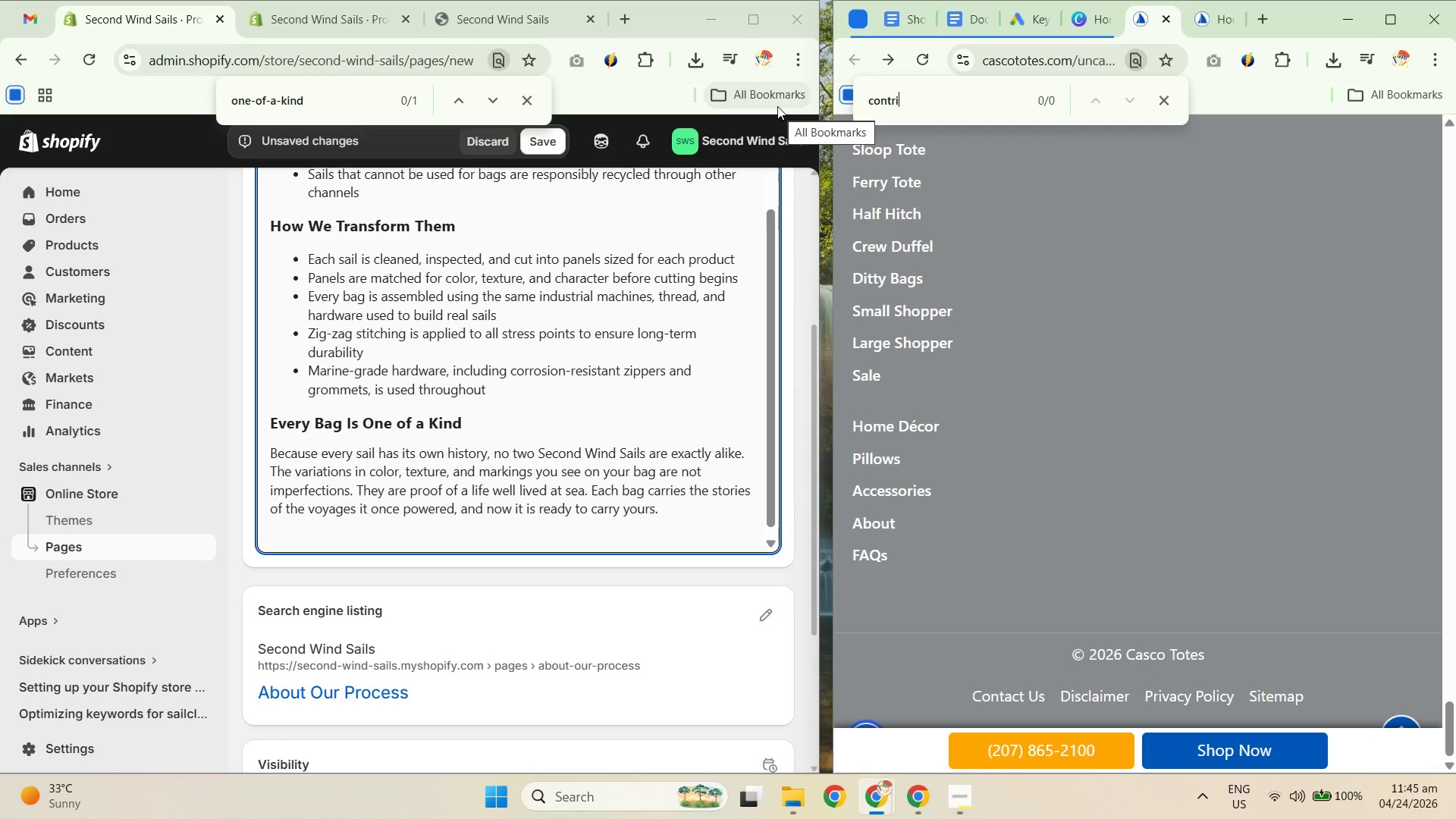 
key(Control+ControlLeft)
 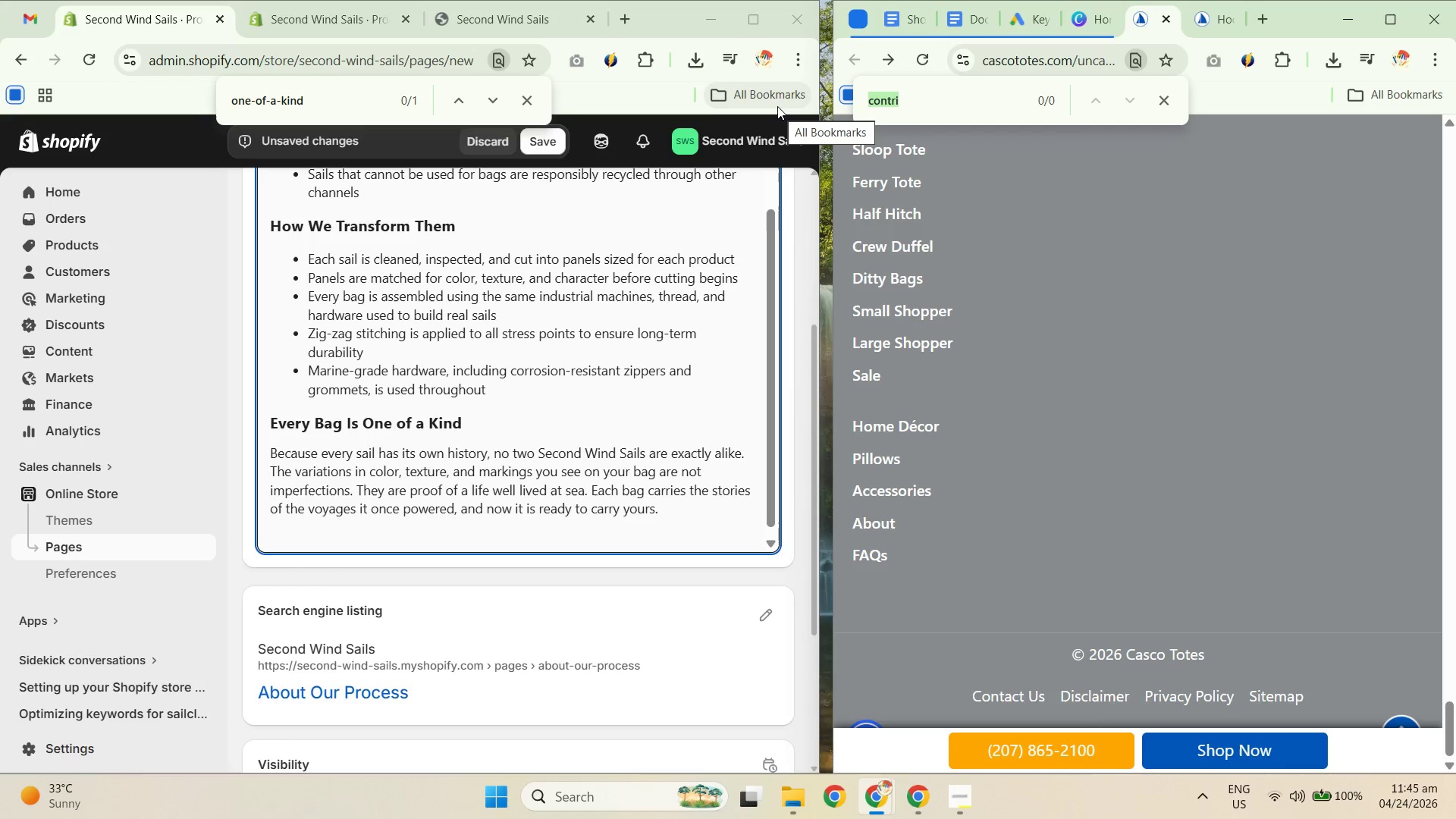 
key(Control+A)
 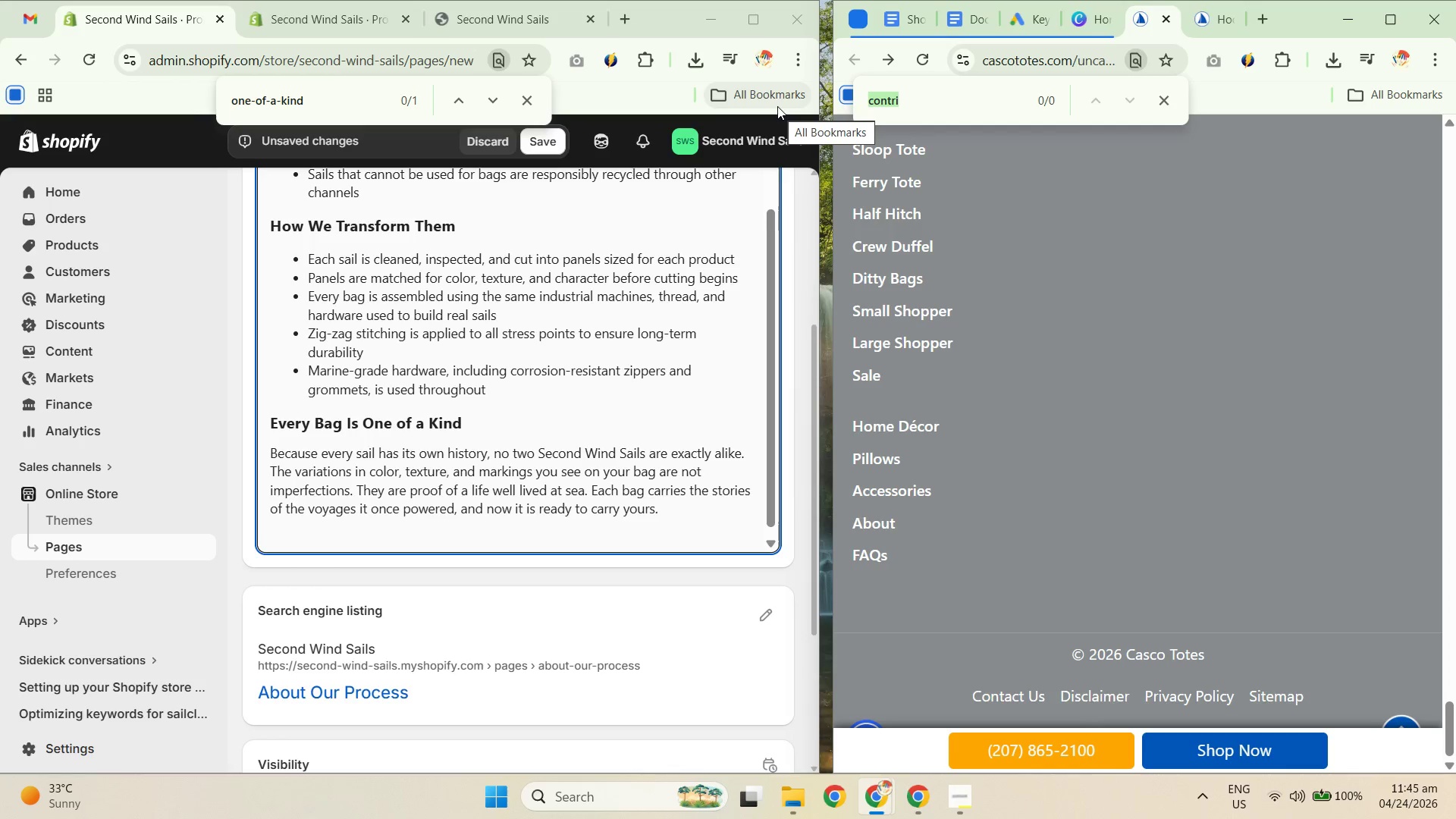 
key(Control+Backspace)
 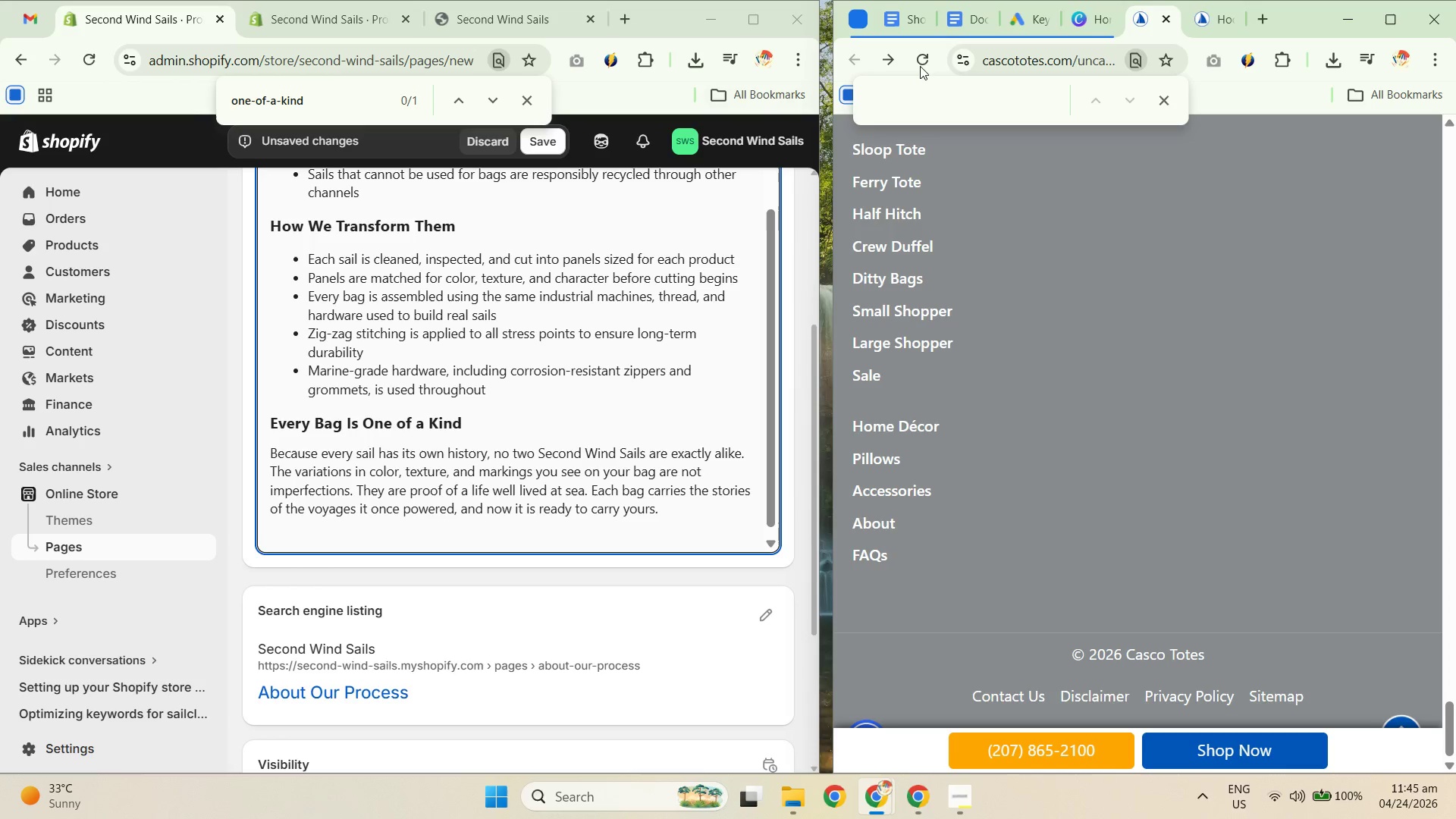 
scroll: coordinate [1163, 483], scroll_direction: up, amount: 16.0
 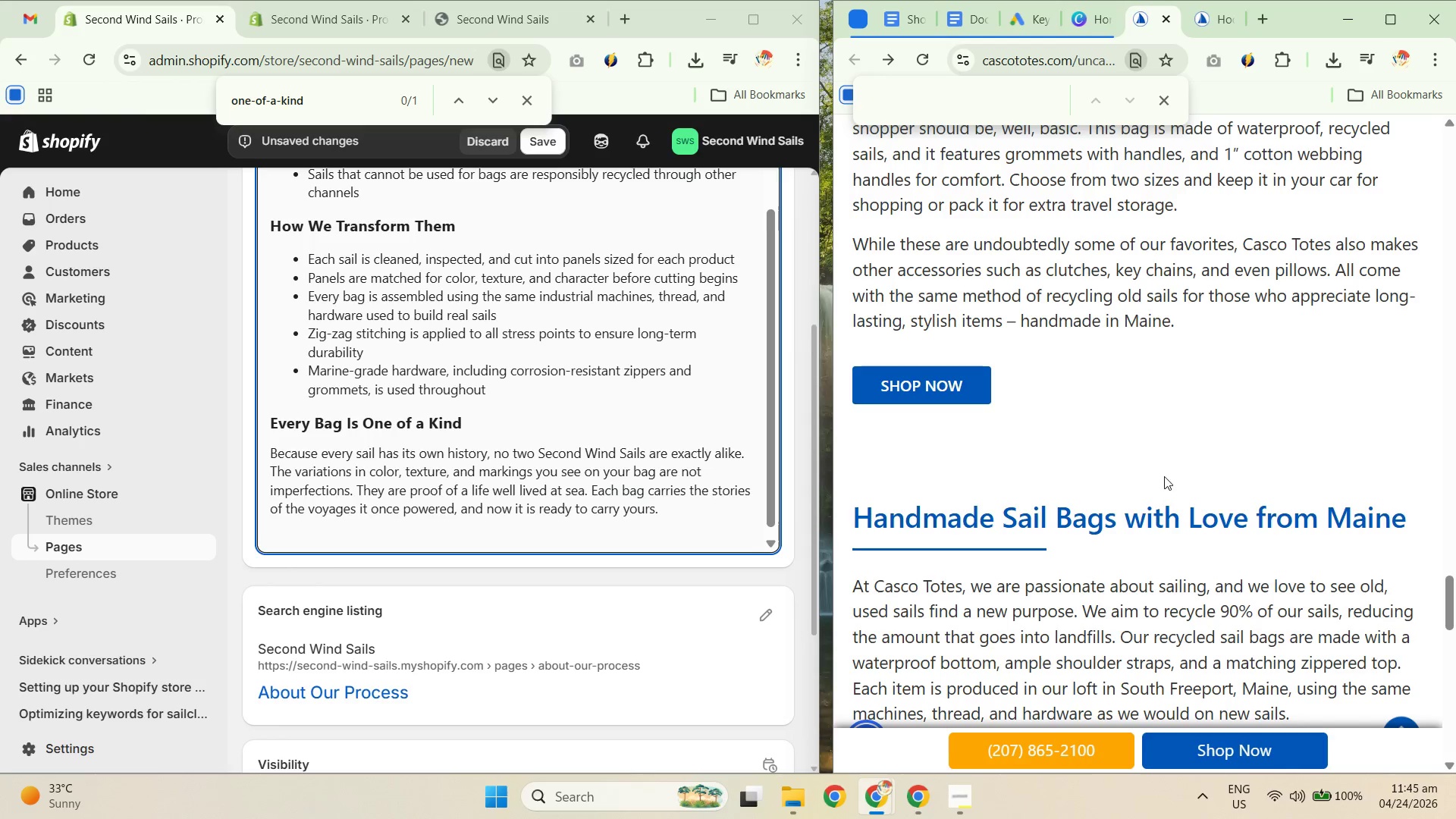 
hold_key(key=ControlLeft, duration=0.81)
scroll: coordinate [1153, 441], scroll_direction: down, amount: 1.0
 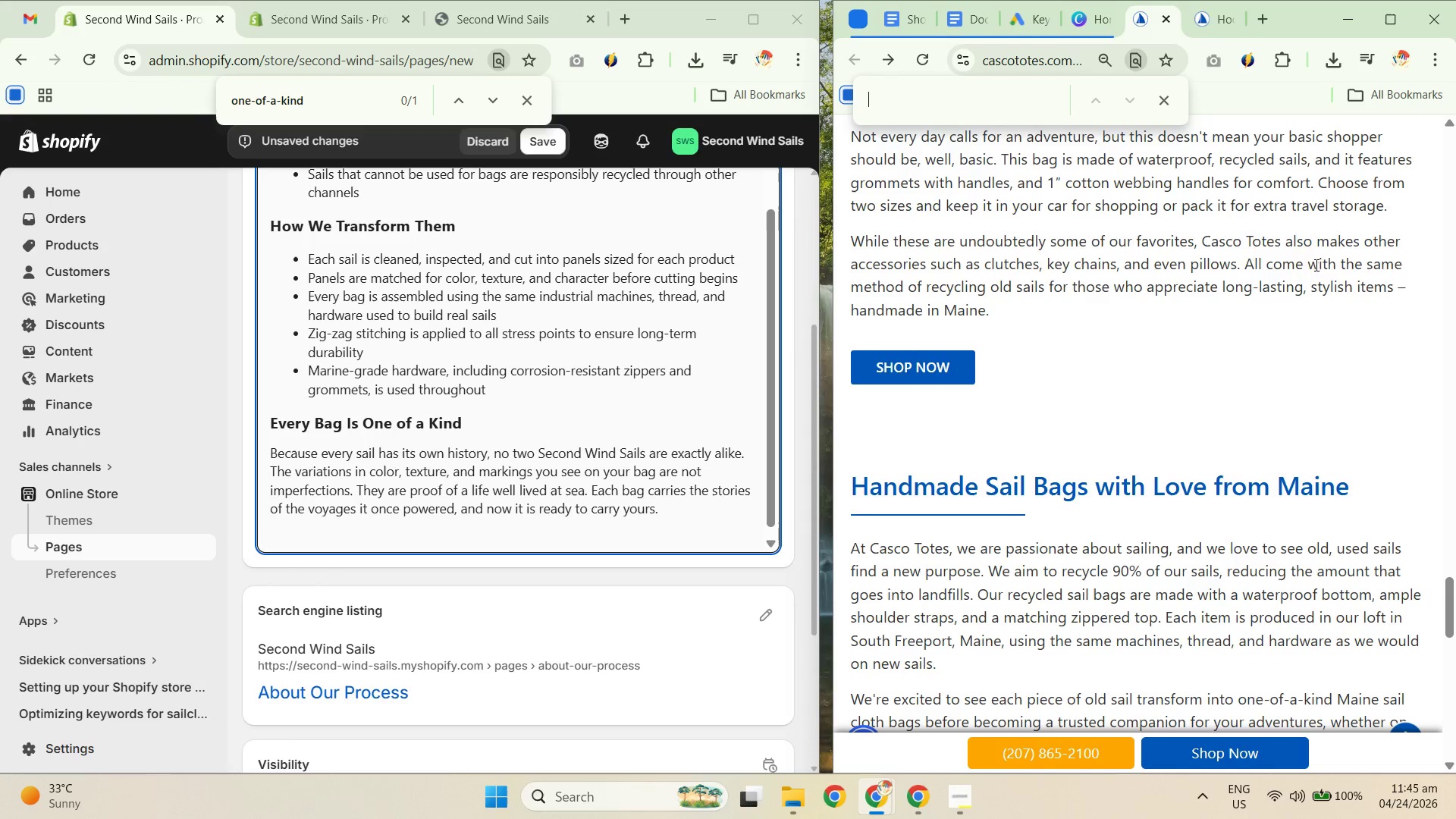 
wait(5.29)
 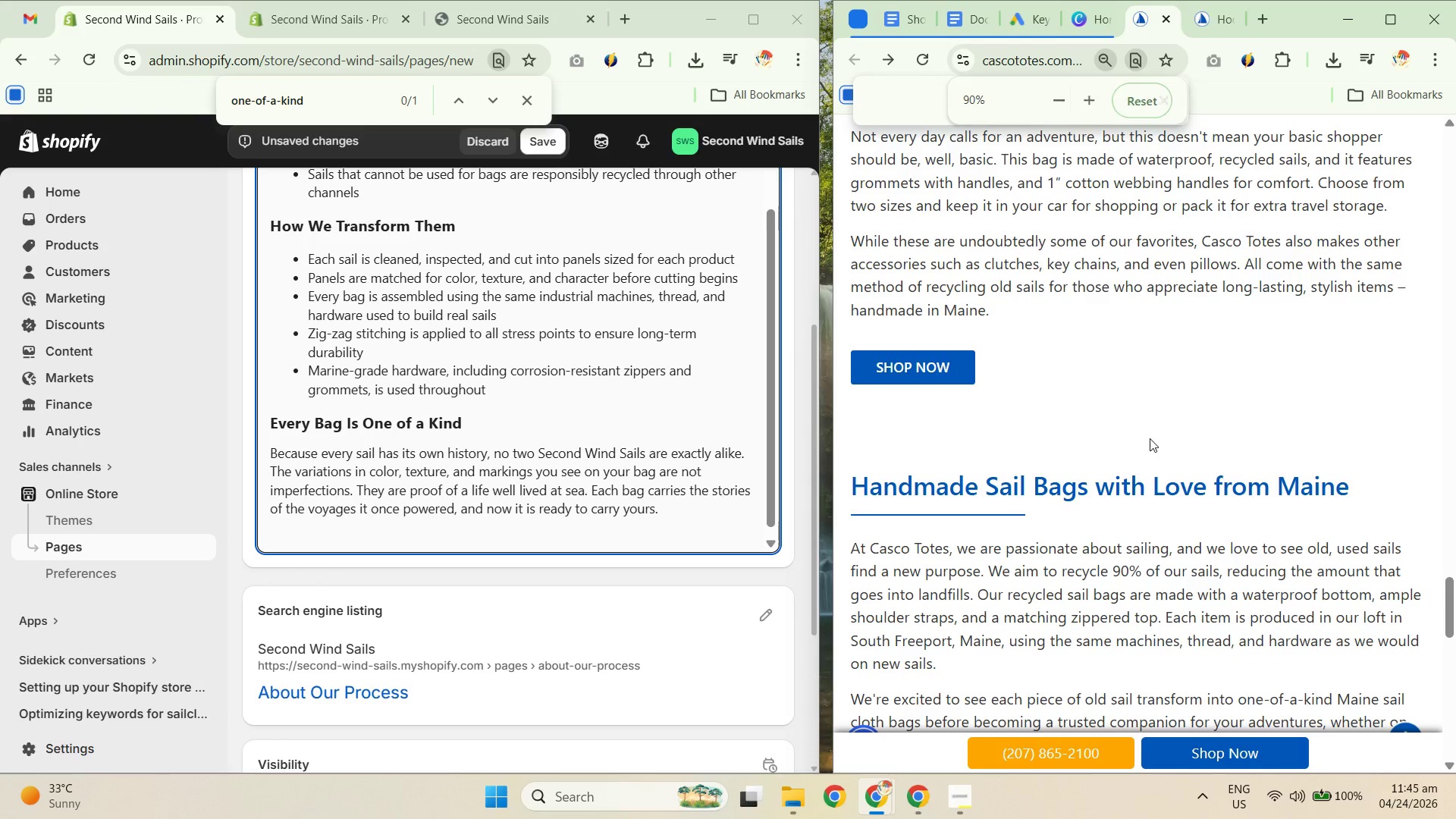 
scroll: coordinate [1287, 271], scroll_direction: up, amount: 1.0
 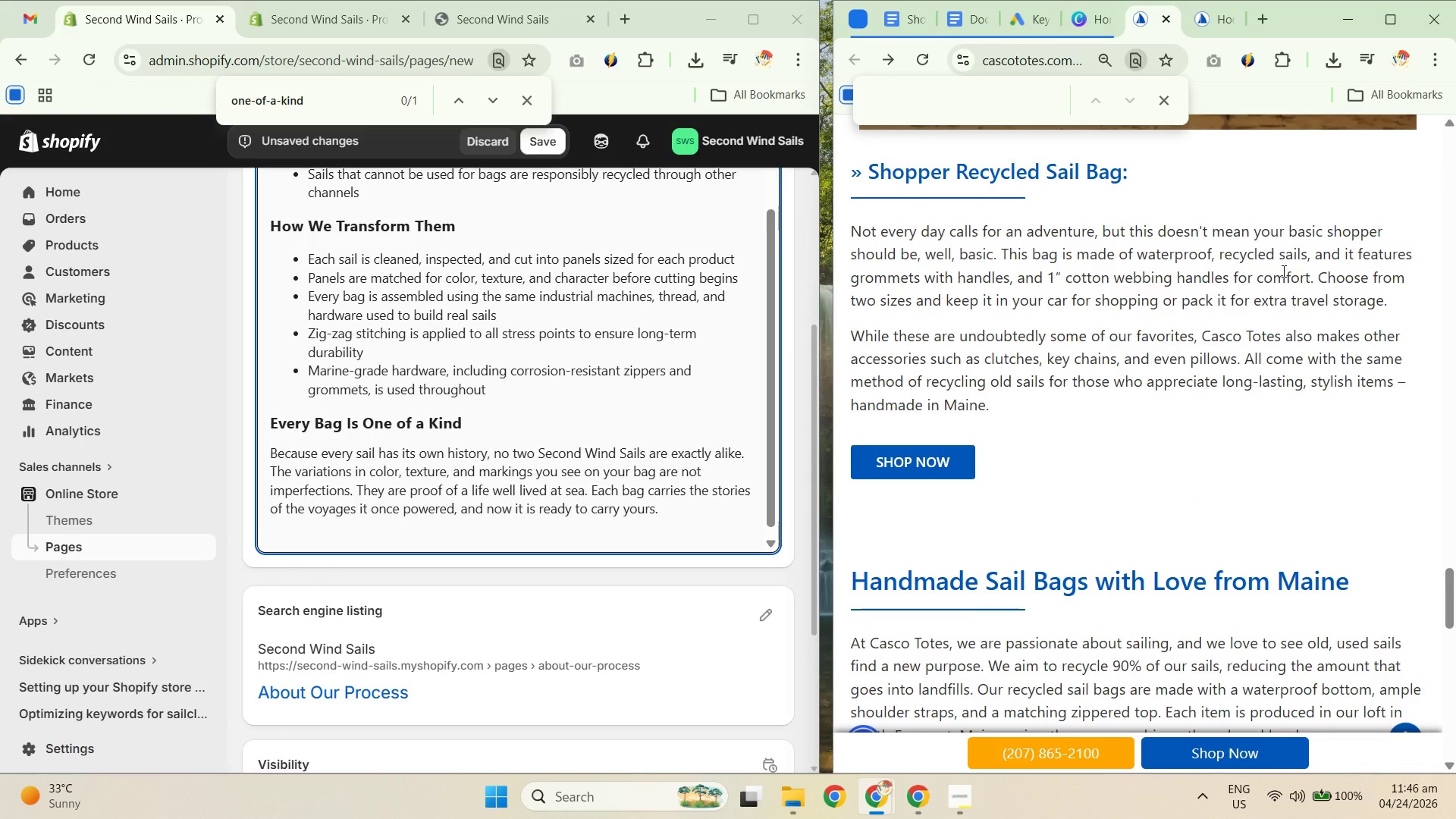 
scroll: coordinate [1282, 271], scroll_direction: down, amount: 1.0
 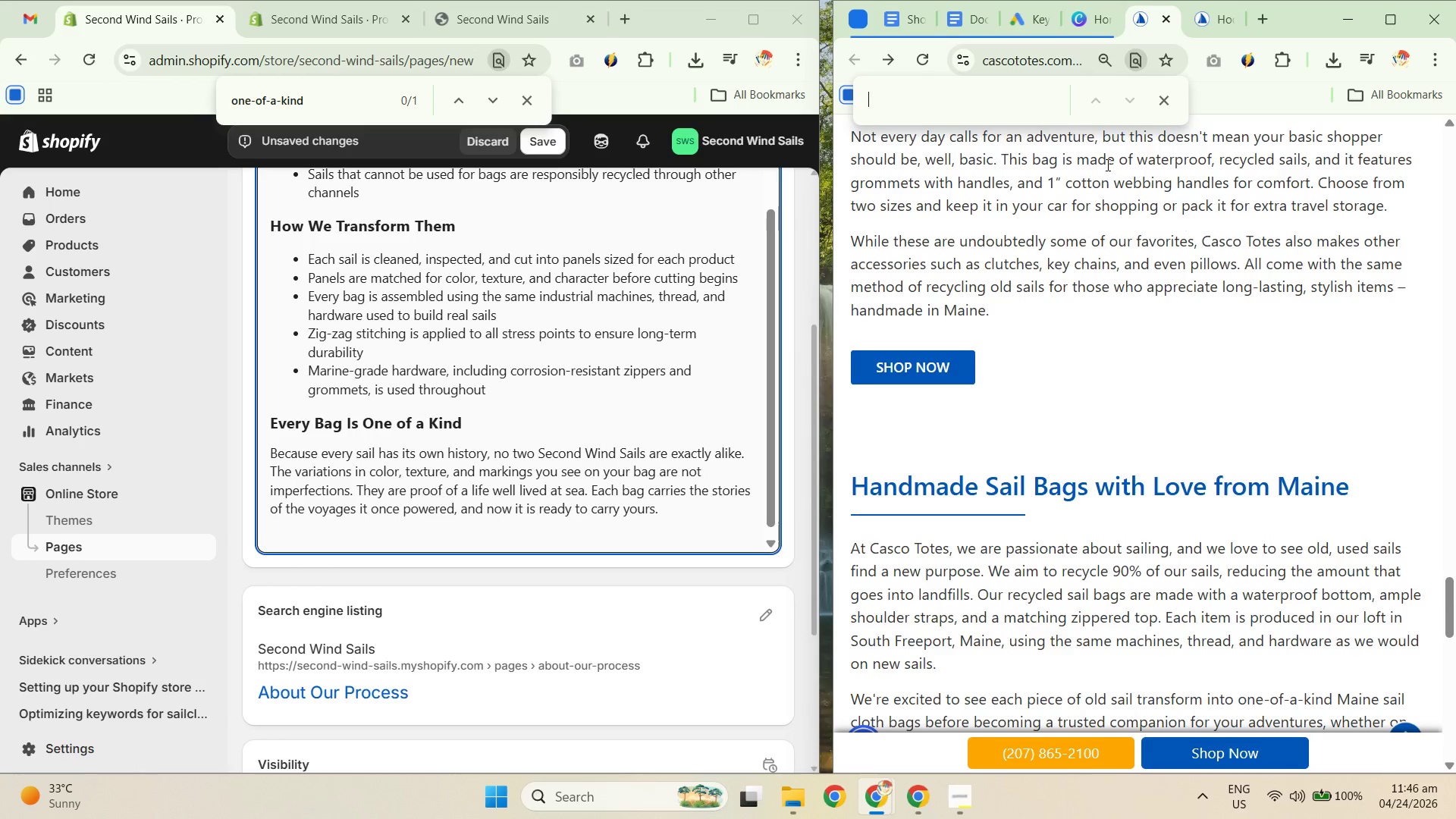 
type(reduc)
 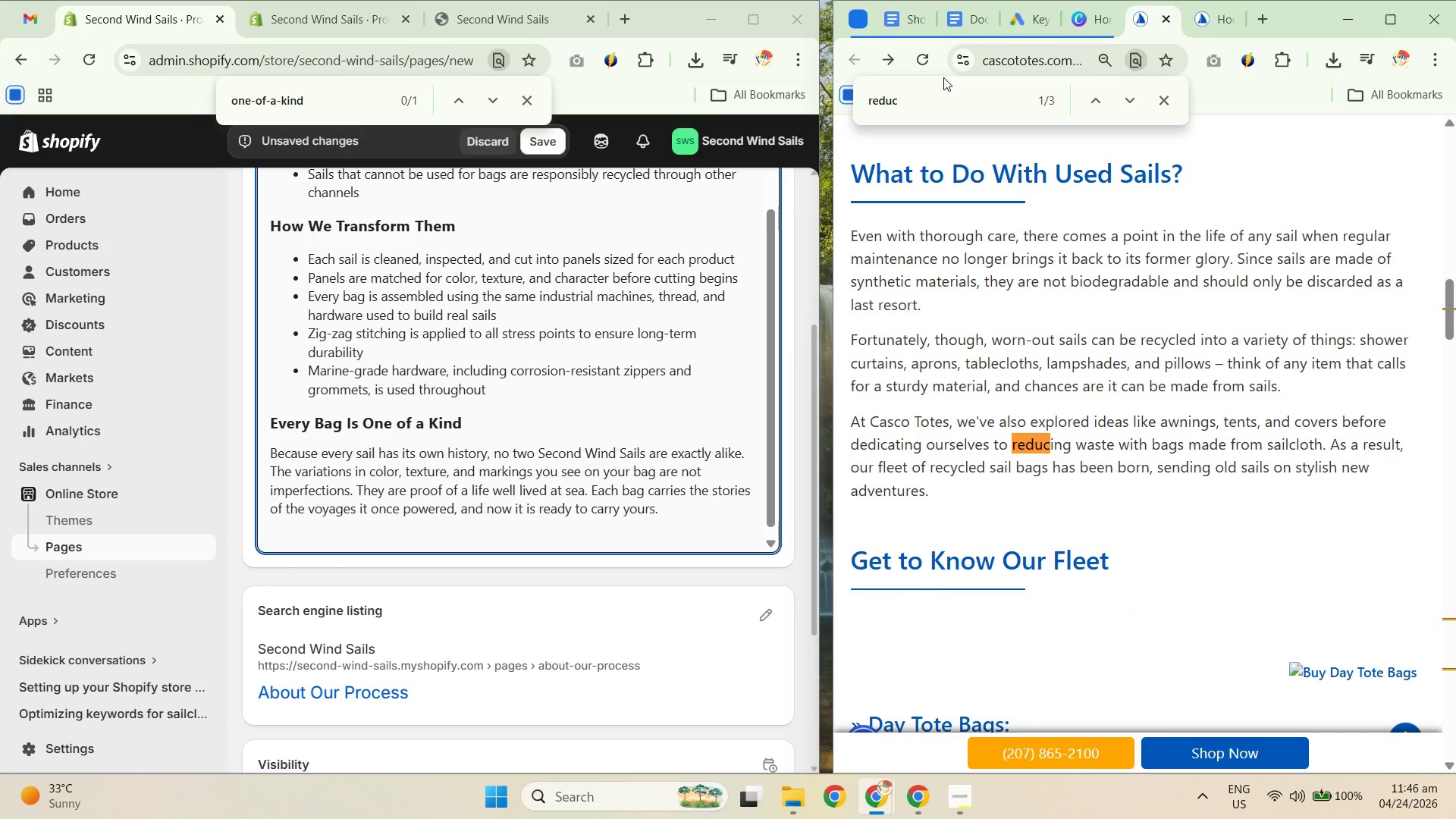 
key(Enter)
 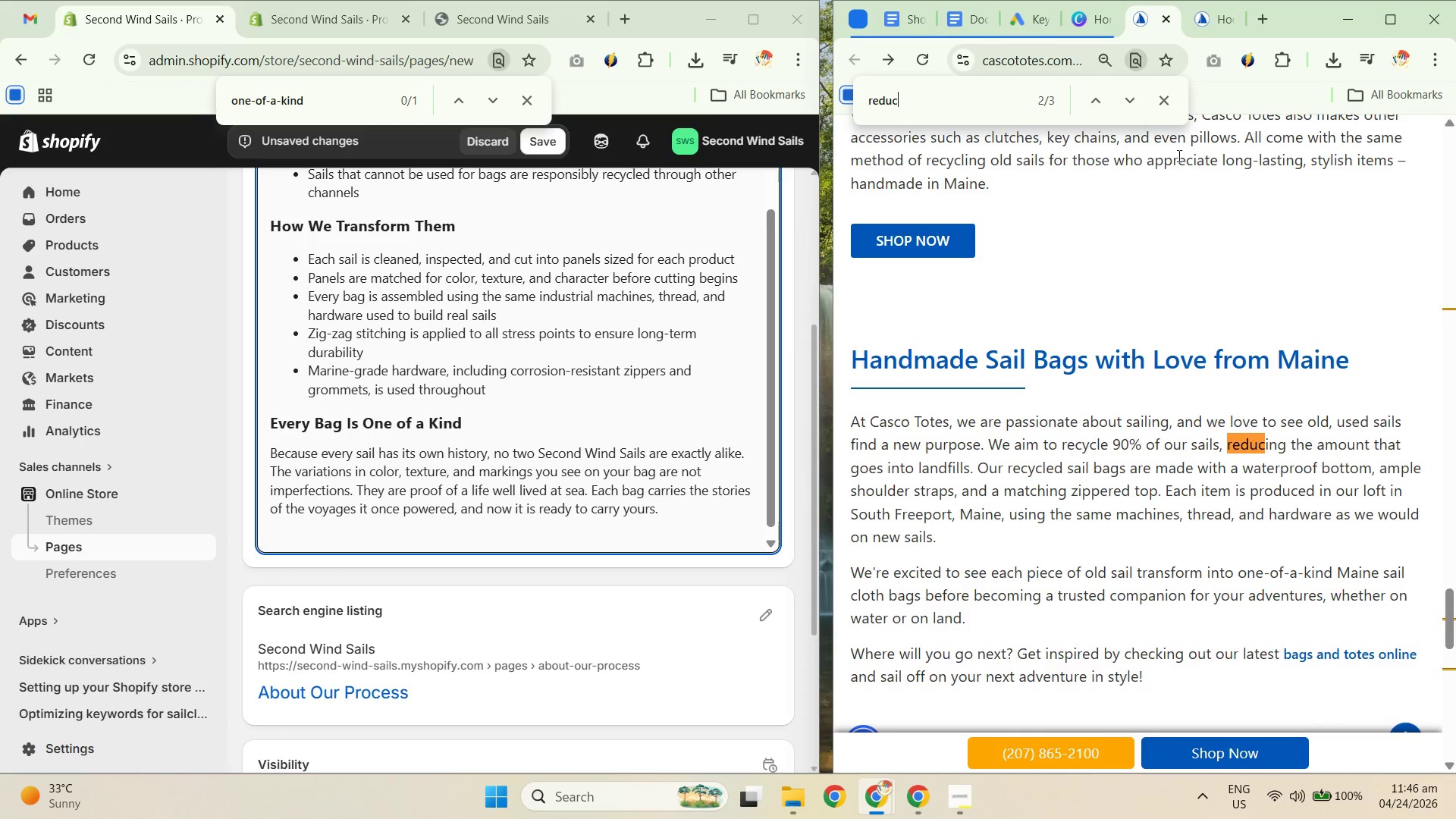 
left_click([1094, 96])
 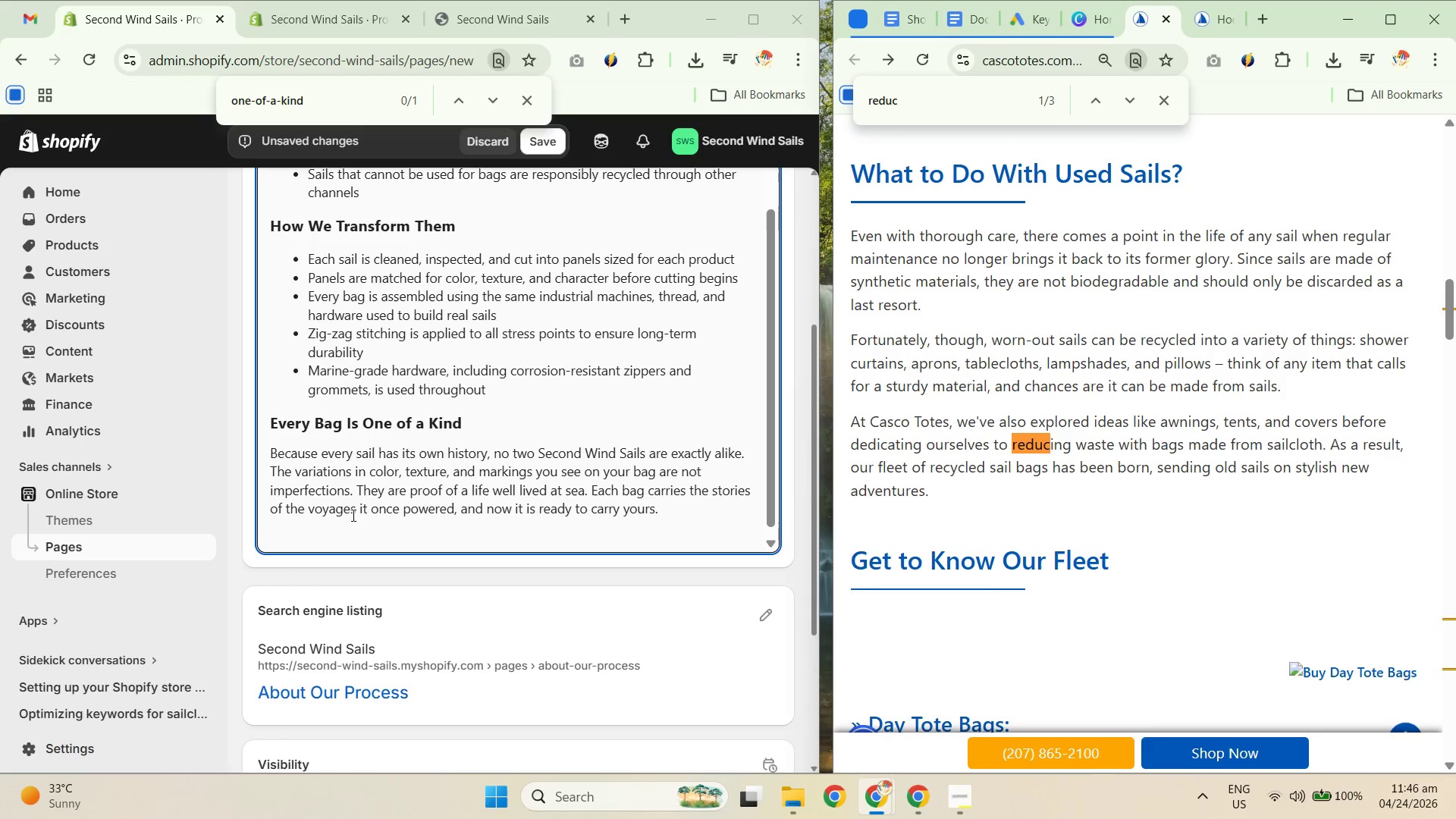 
left_click_drag(start_coordinate=[486, 417], to_coordinate=[190, 424])
 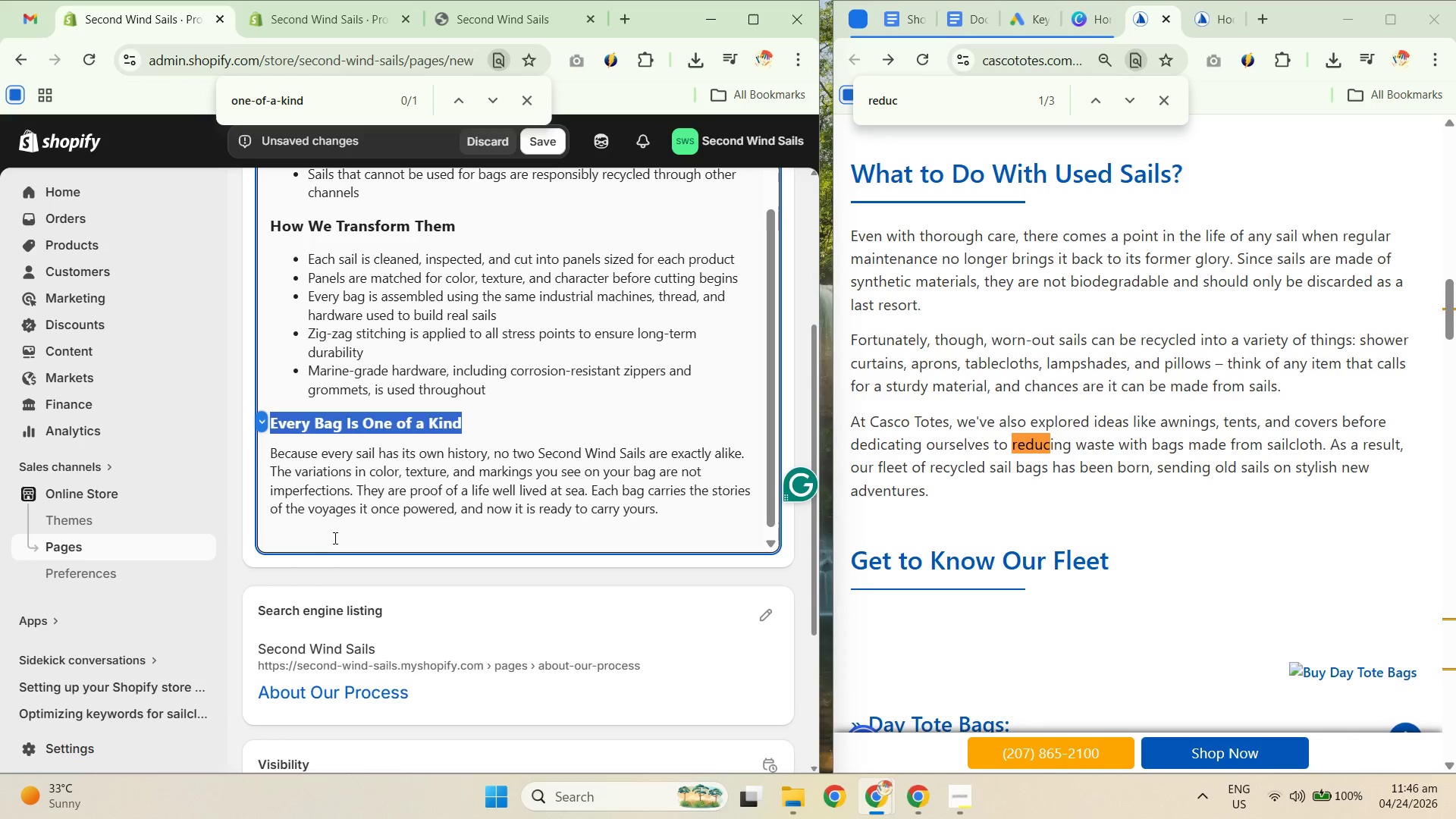 
key(Control+C)
 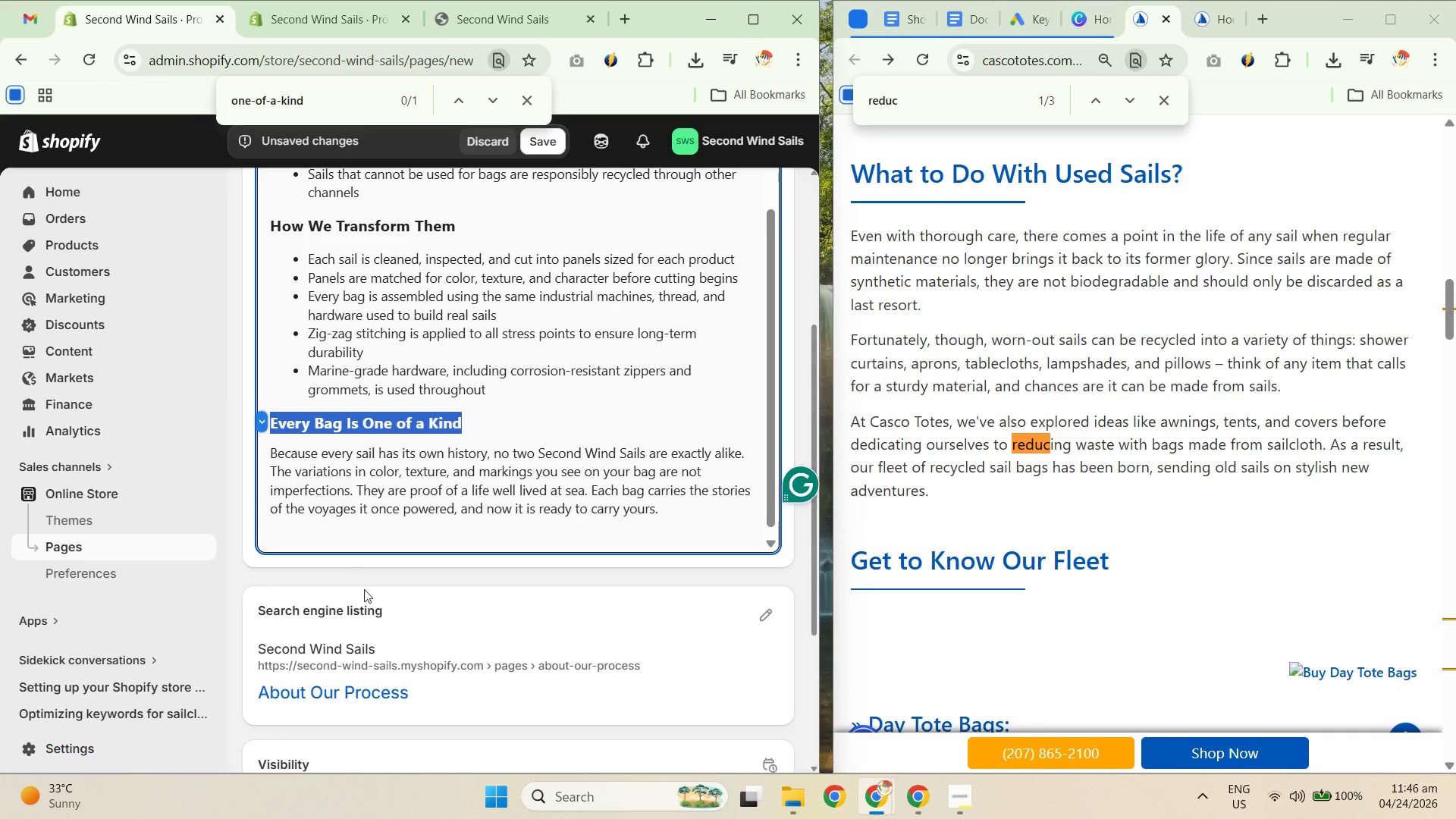 
key(Control+C)
 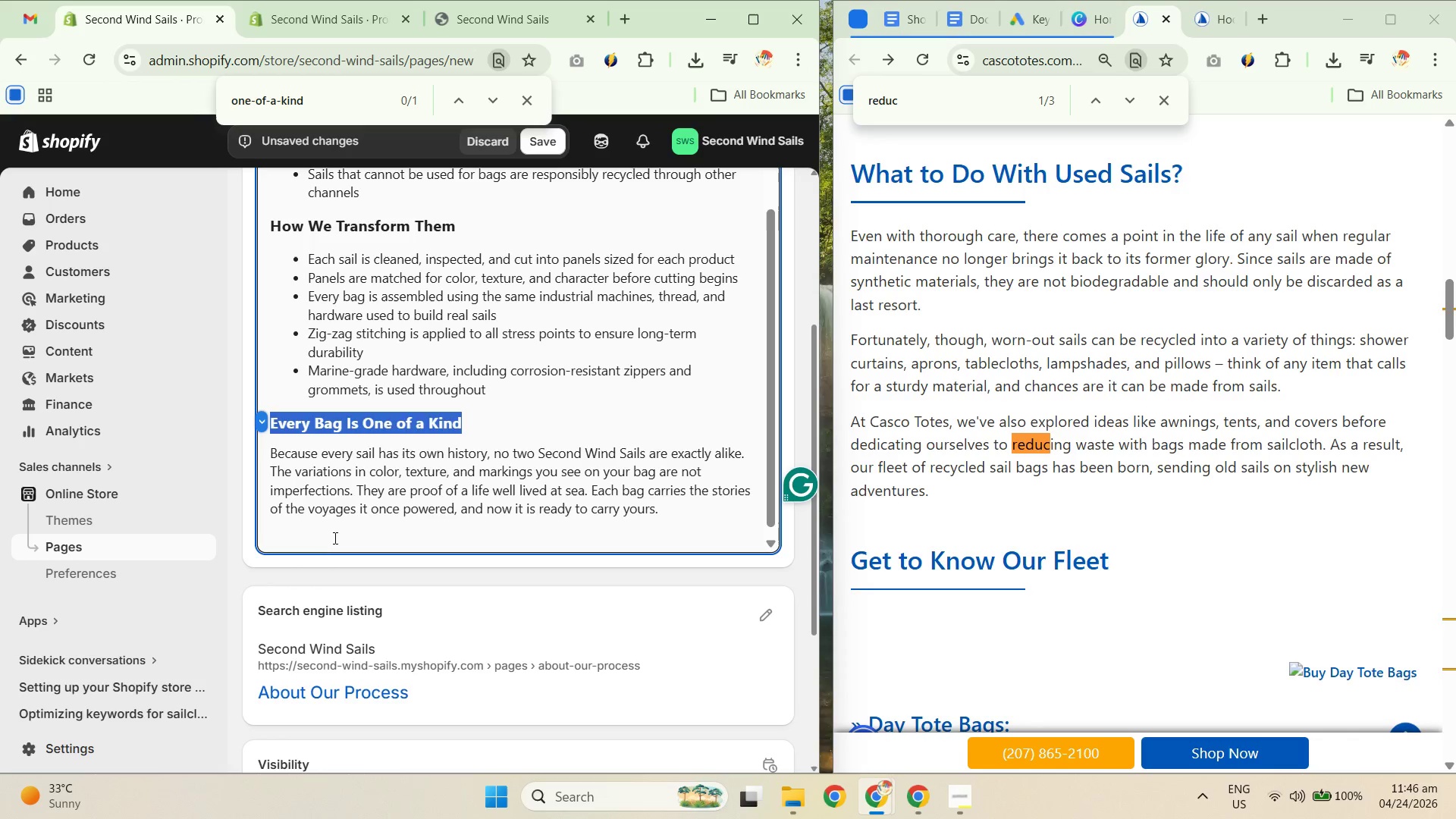 
left_click([330, 532])
 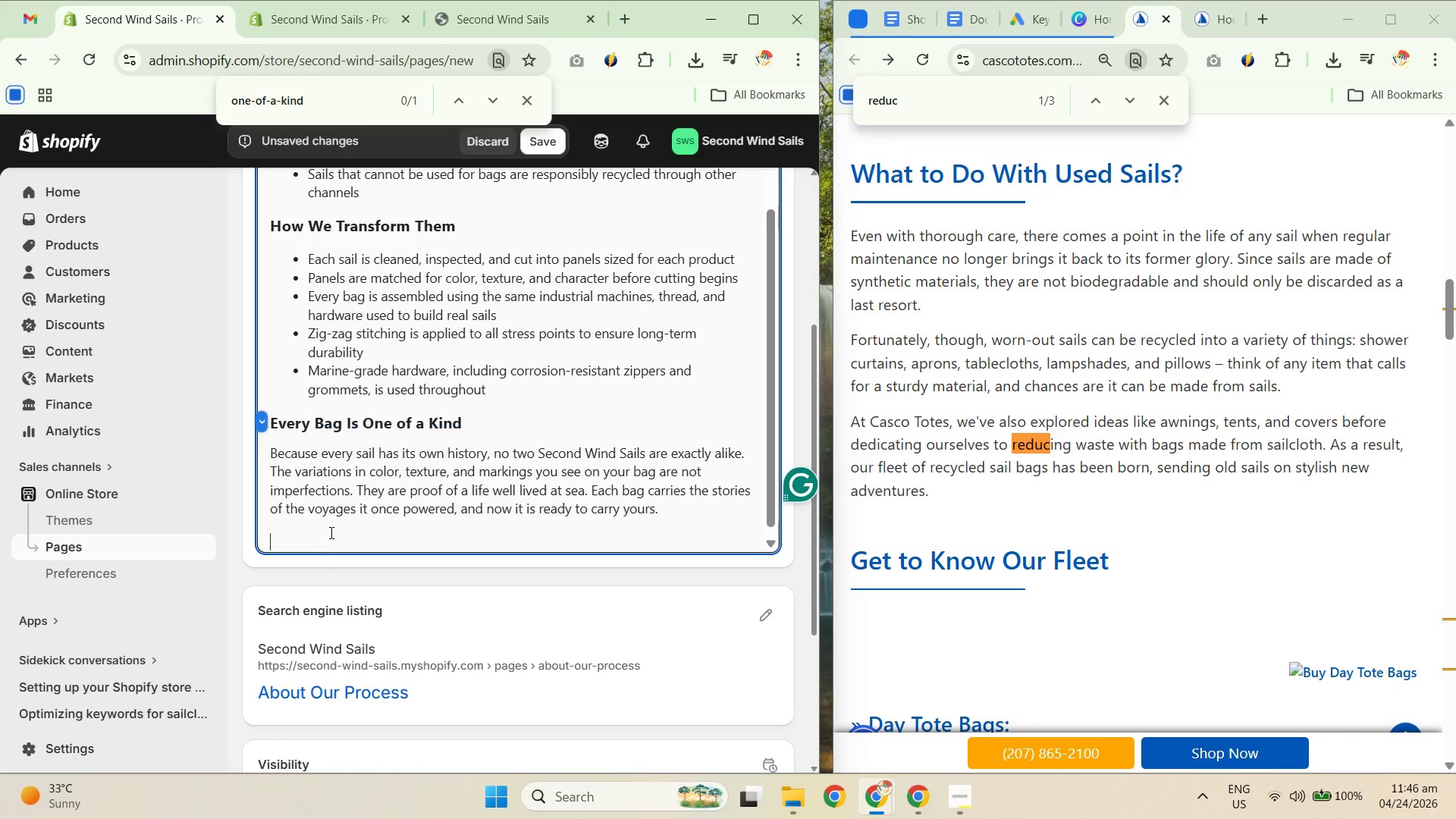 
key(Control+ControlLeft)
 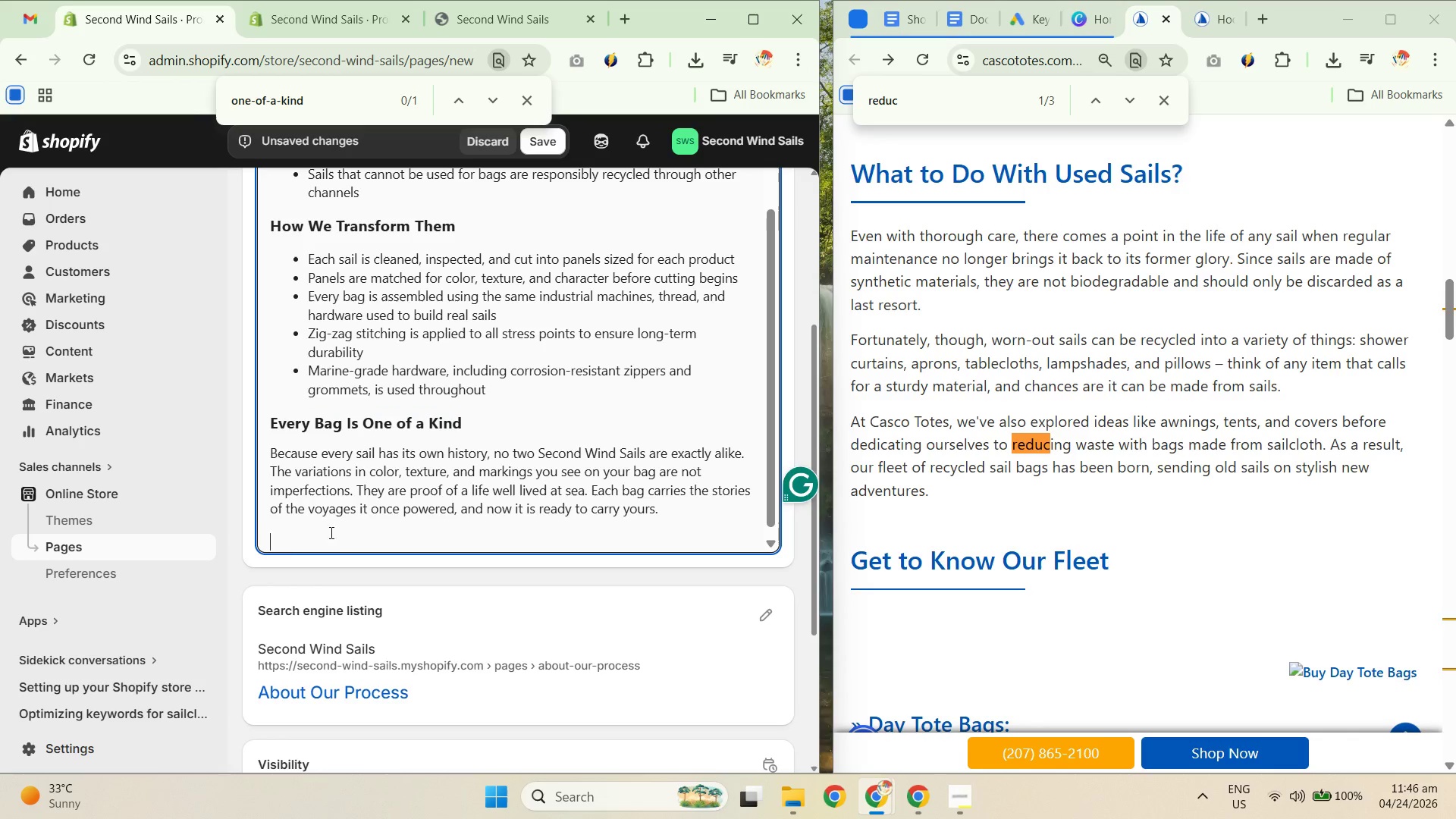 
key(Control+V)
 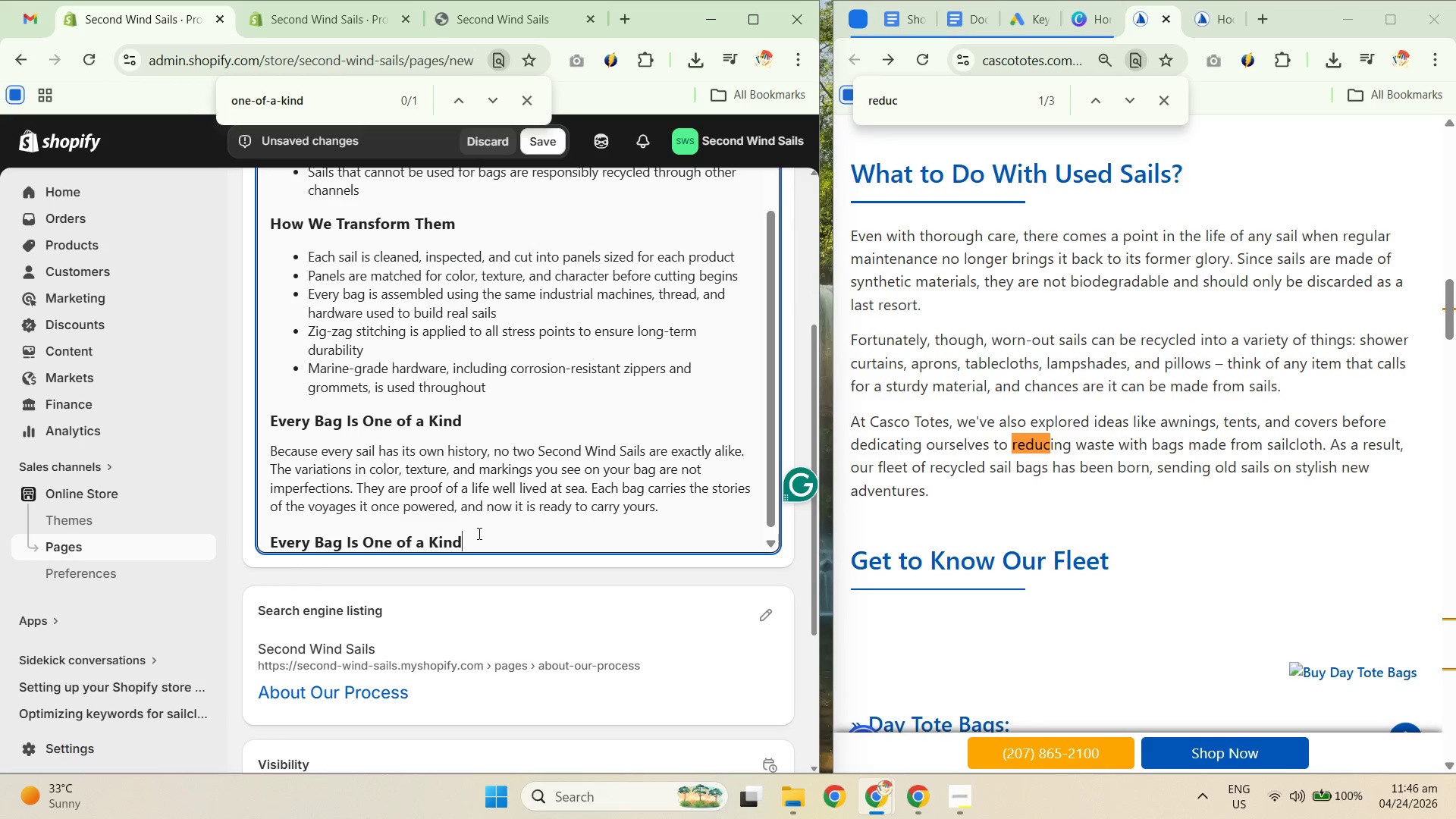 
left_click_drag(start_coordinate=[487, 540], to_coordinate=[228, 537])
 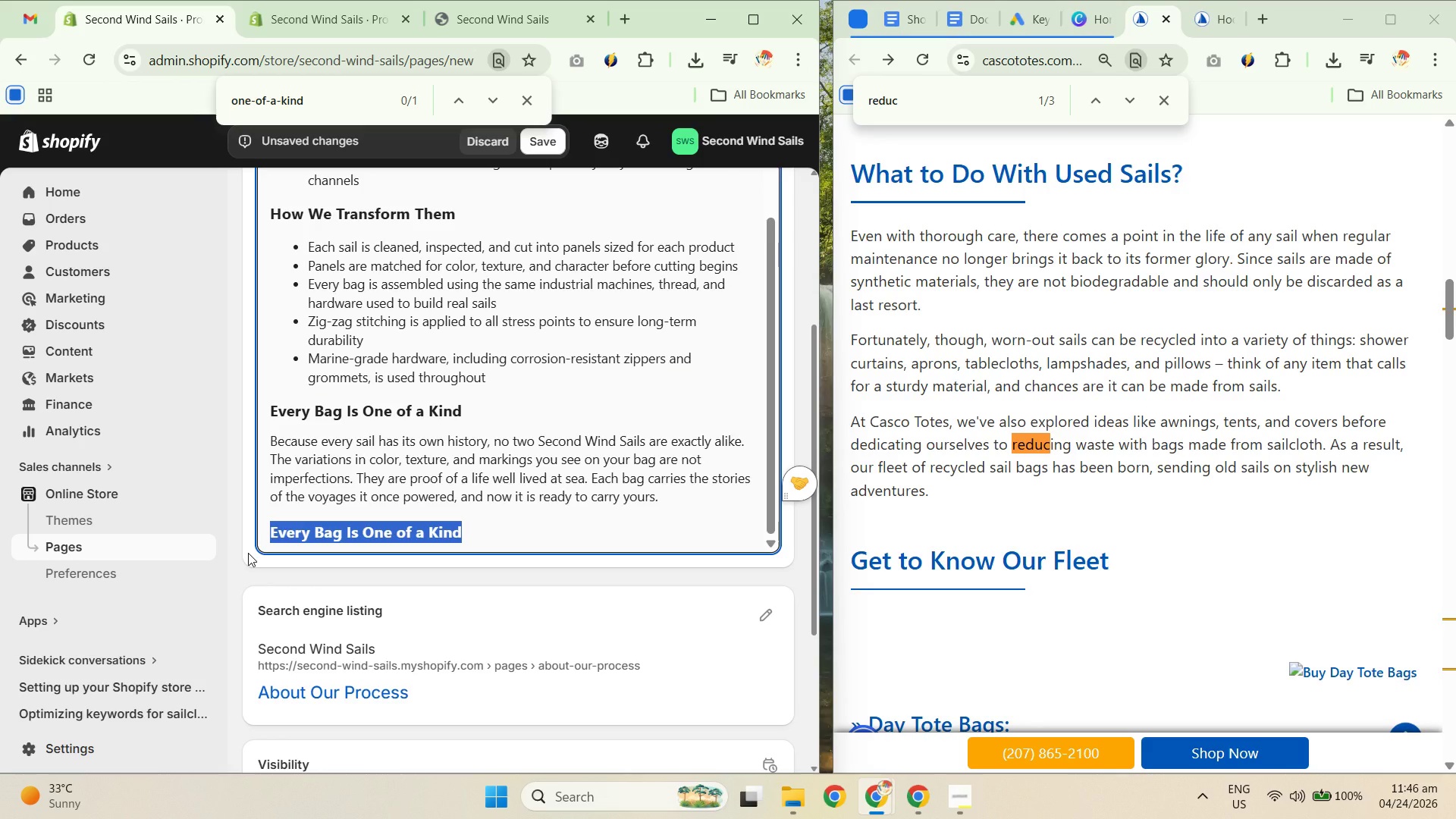 
hold_key(key=Slash, duration=0.33)
 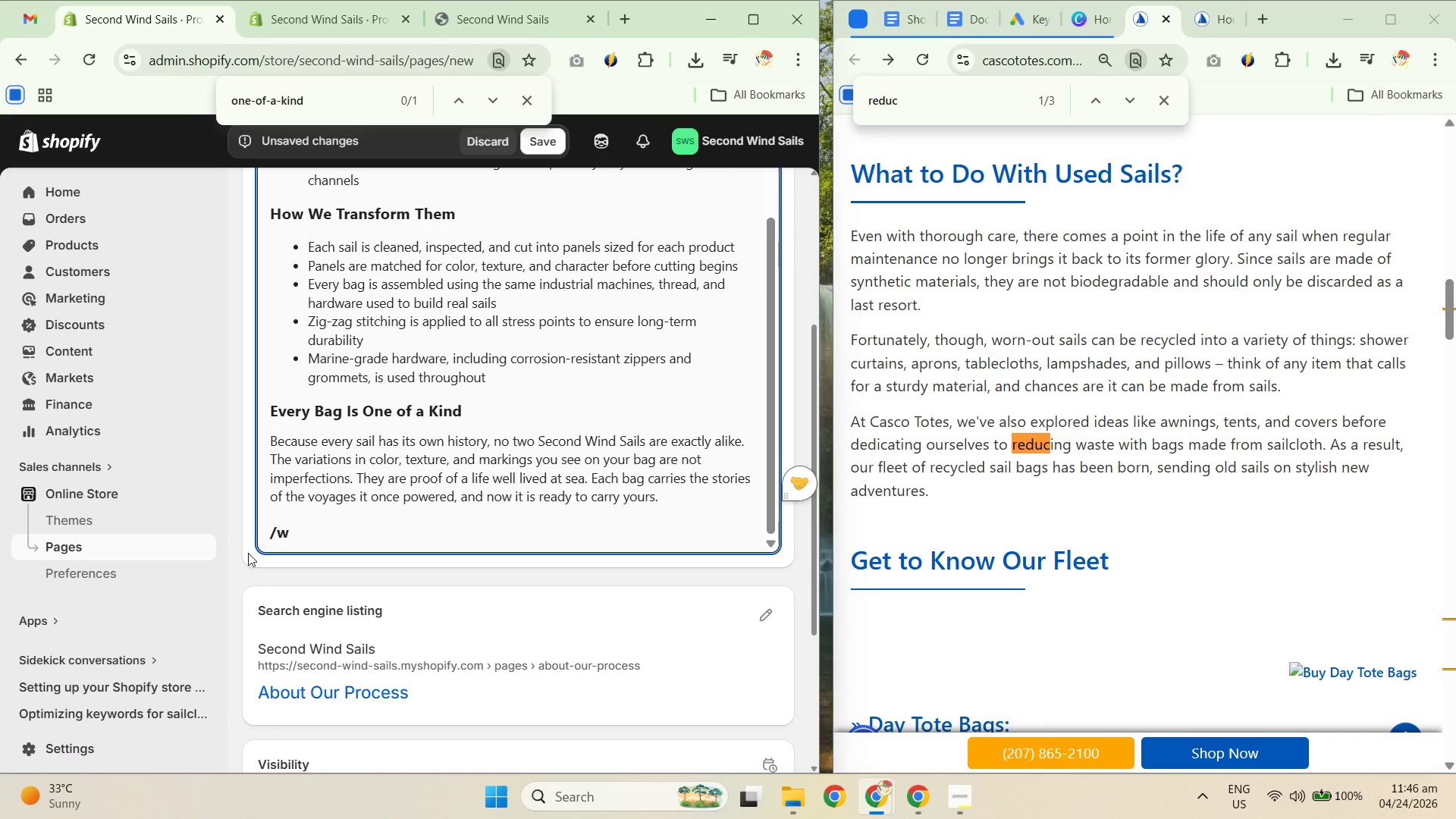 
type(w)
key(Backspace)
key(Backspace)
type(Why It Matters)
 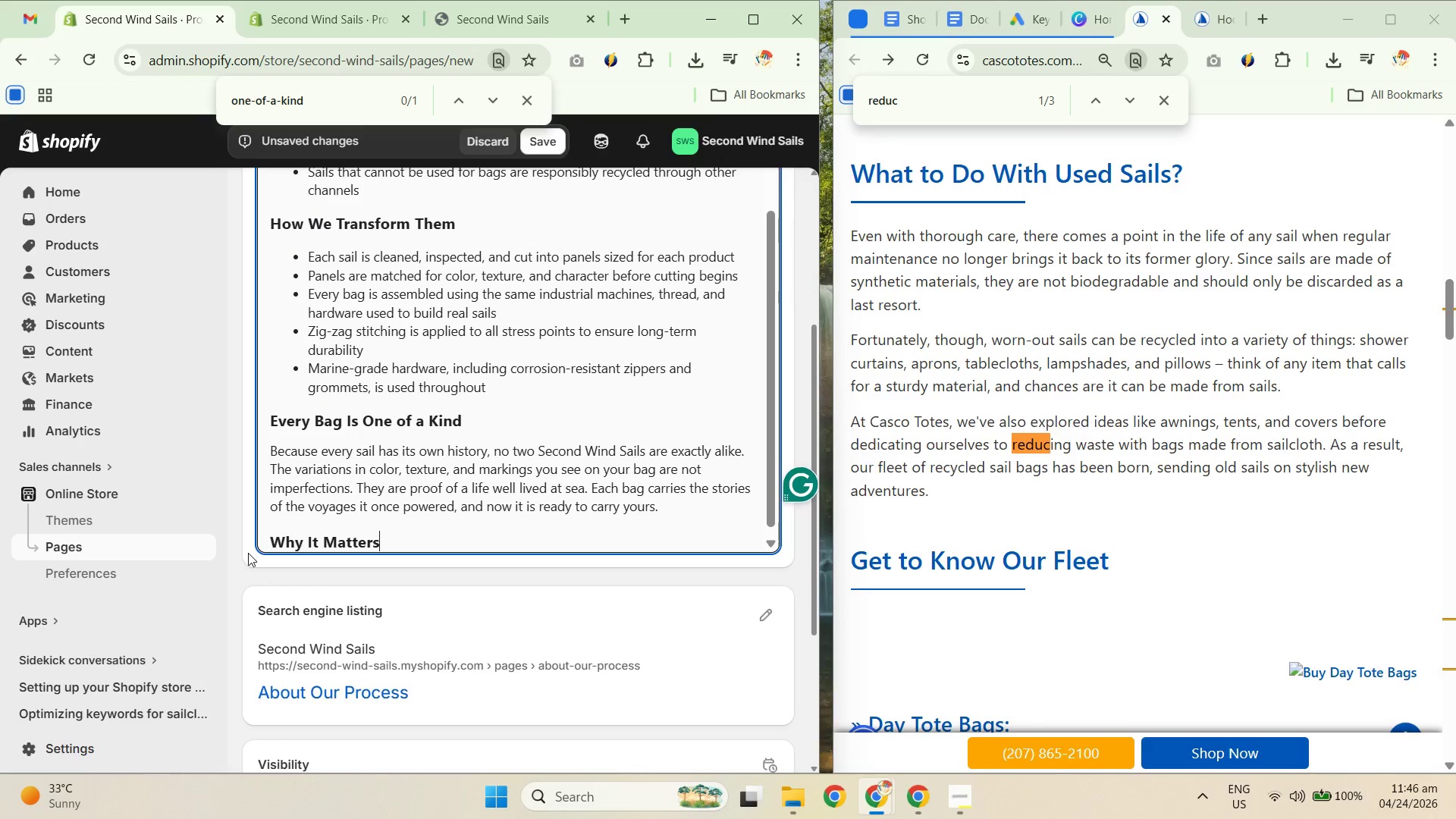 
key(Enter)
 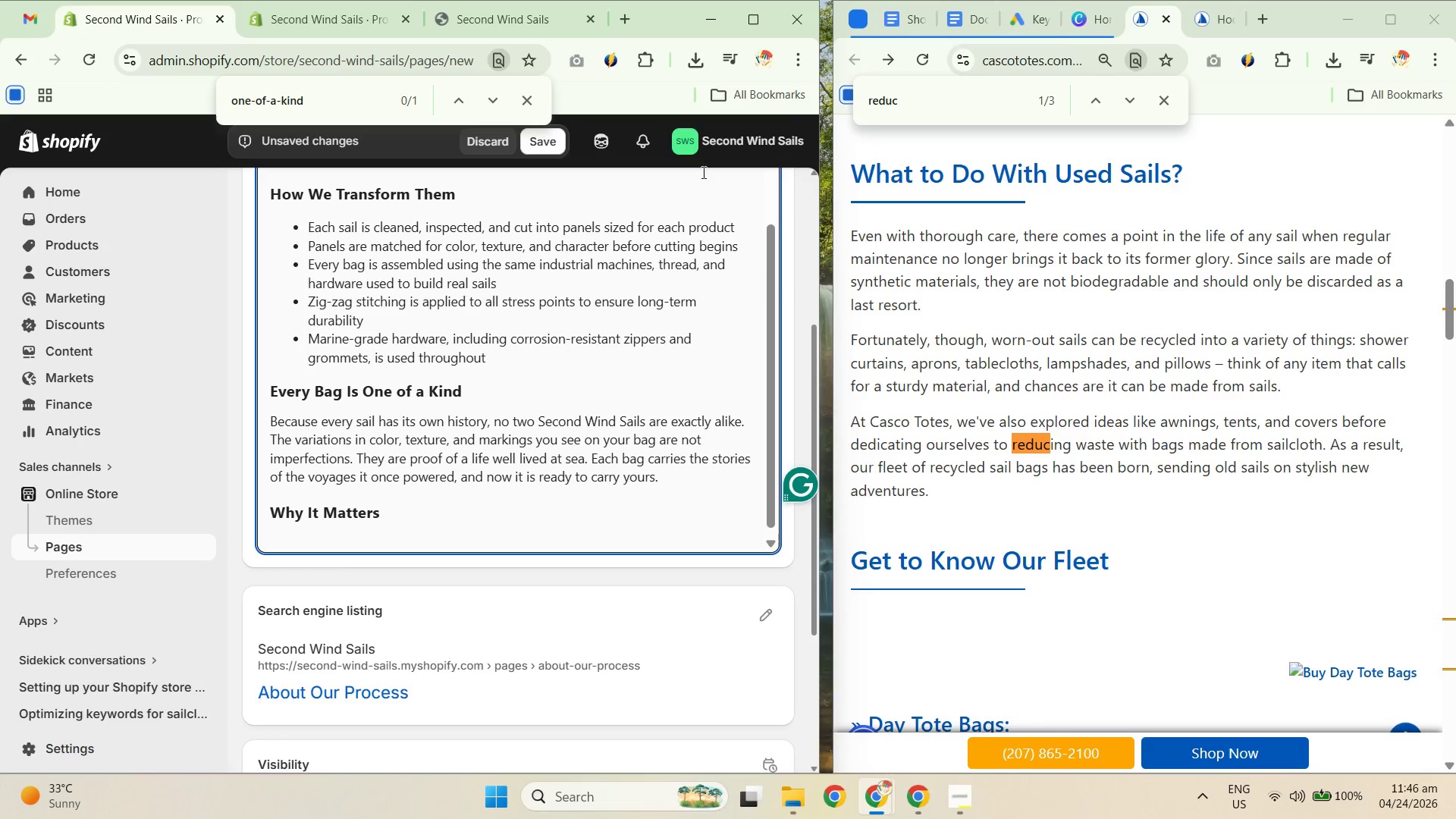 
scroll: coordinate [715, 304], scroll_direction: up, amount: 11.0
 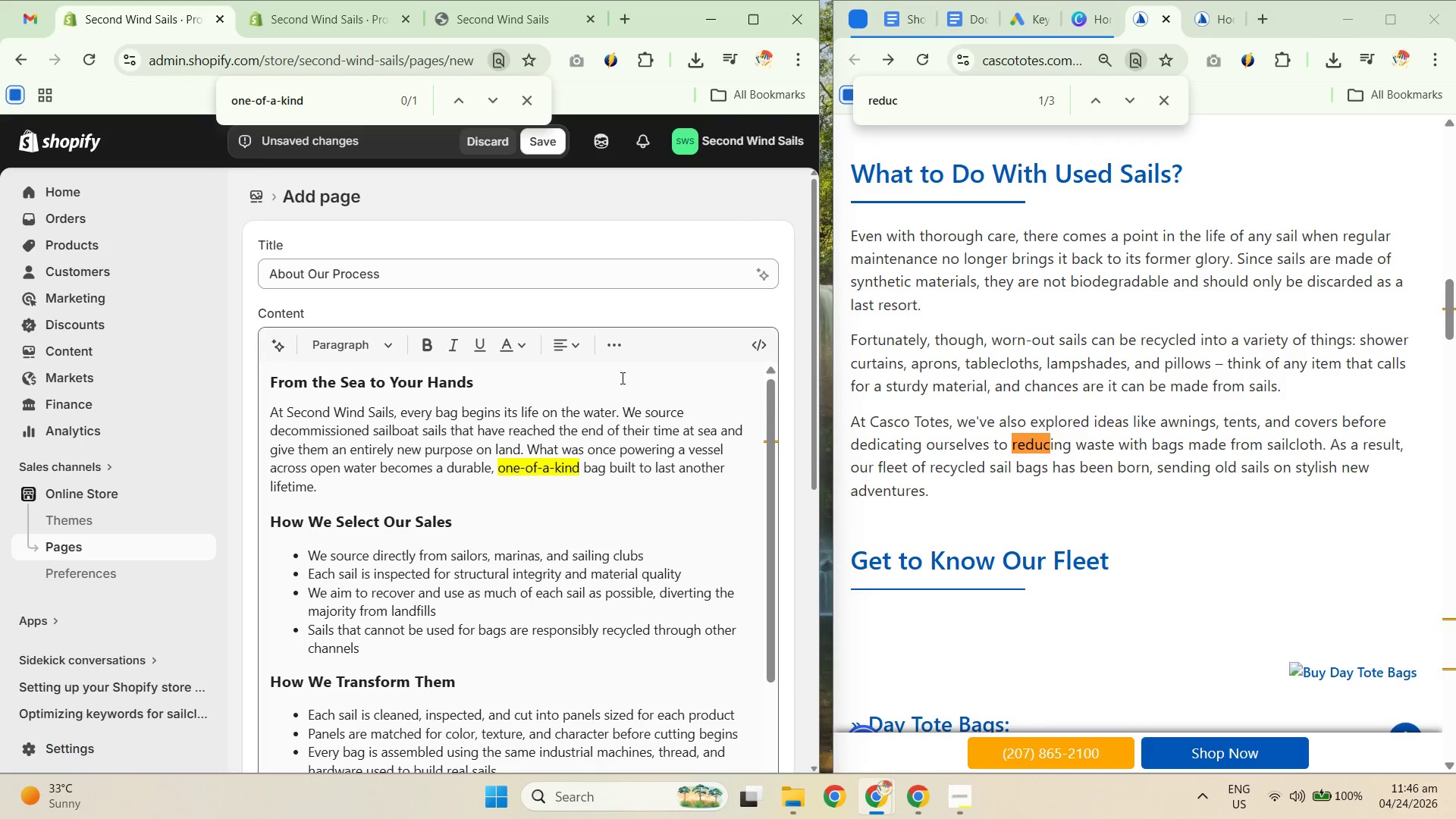 
left_click([621, 346])
 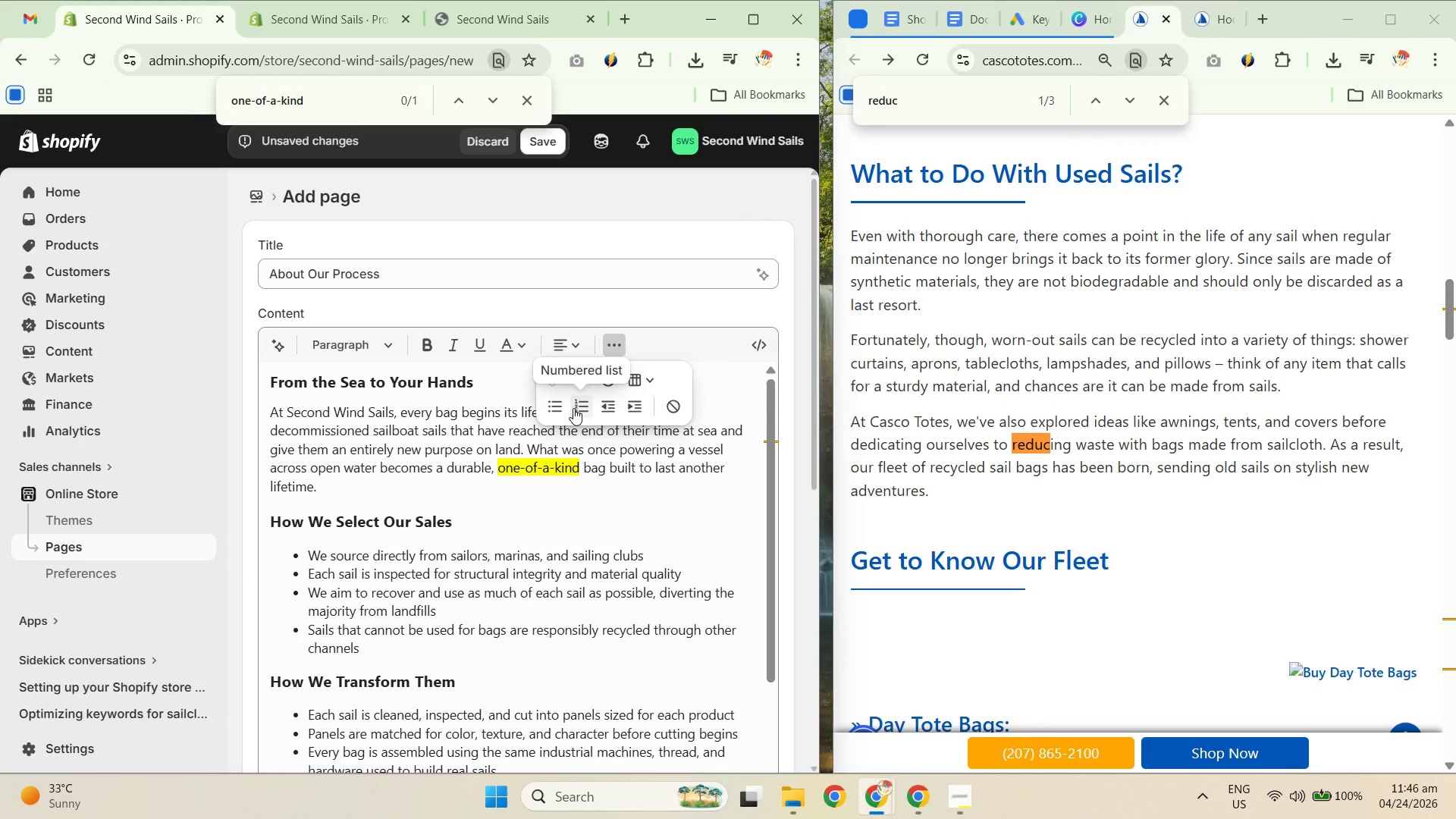 
left_click([552, 397])
 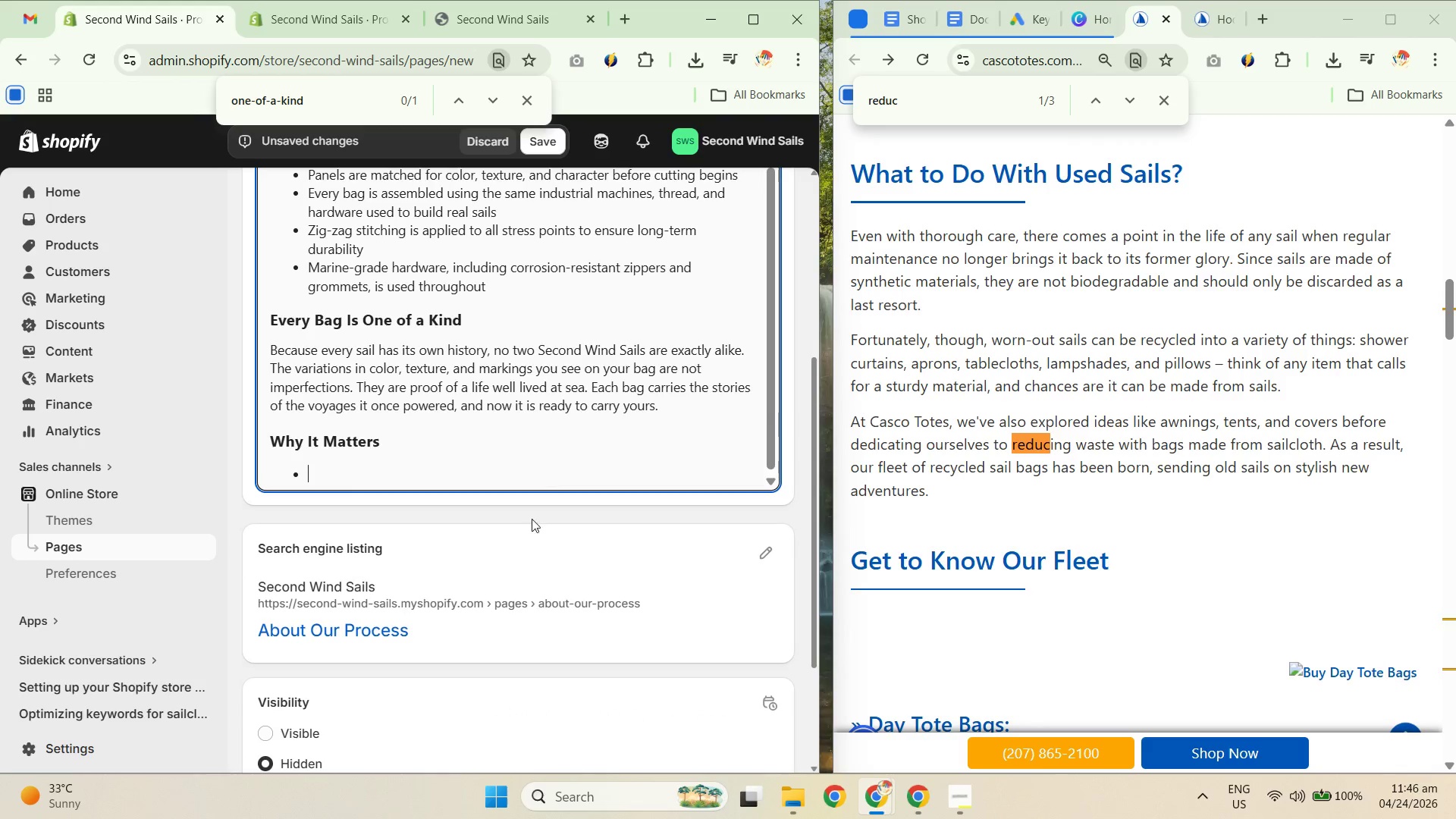 
scroll: coordinate [529, 540], scroll_direction: down, amount: 1.0
 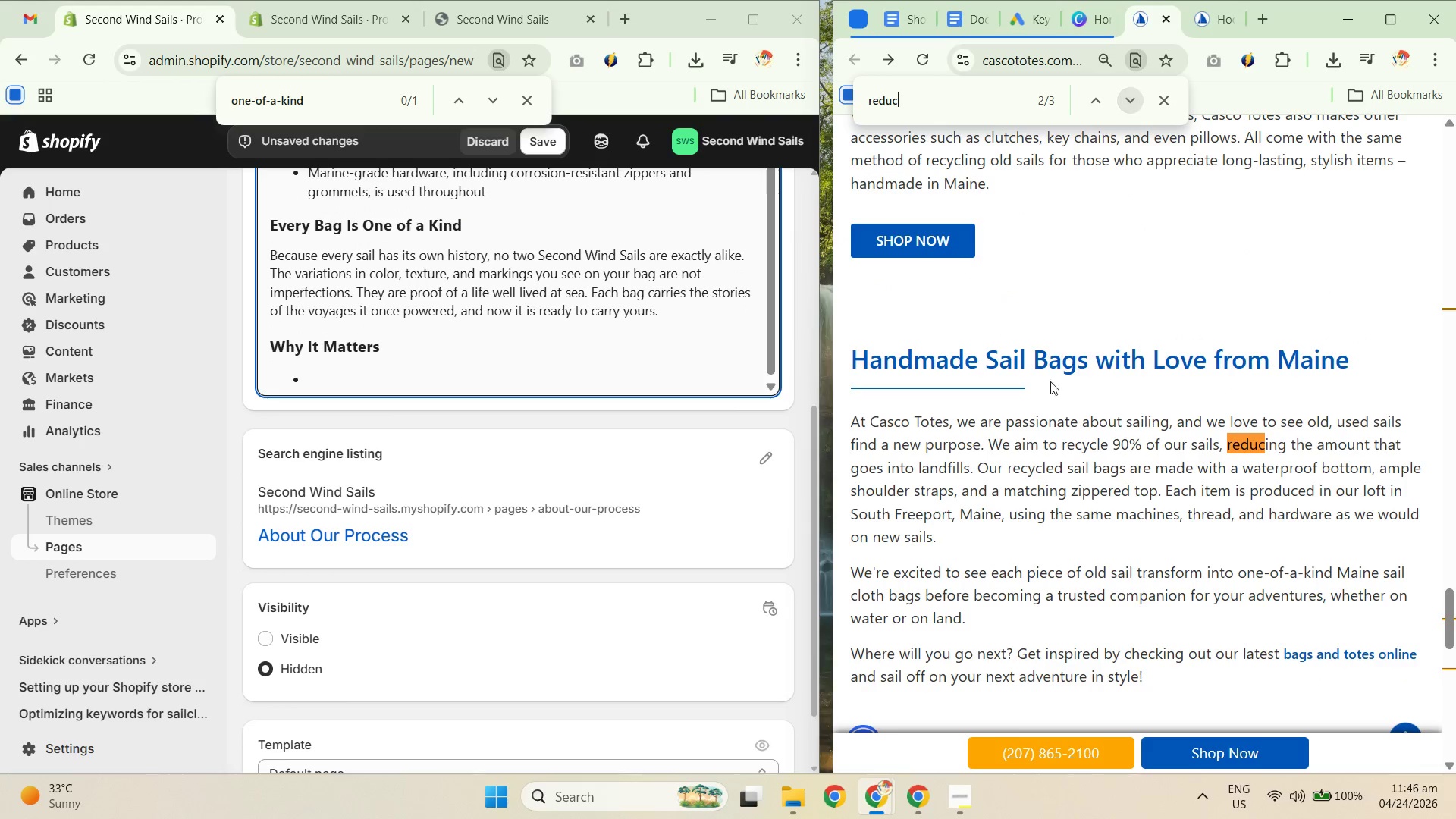 
wait(6.86)
 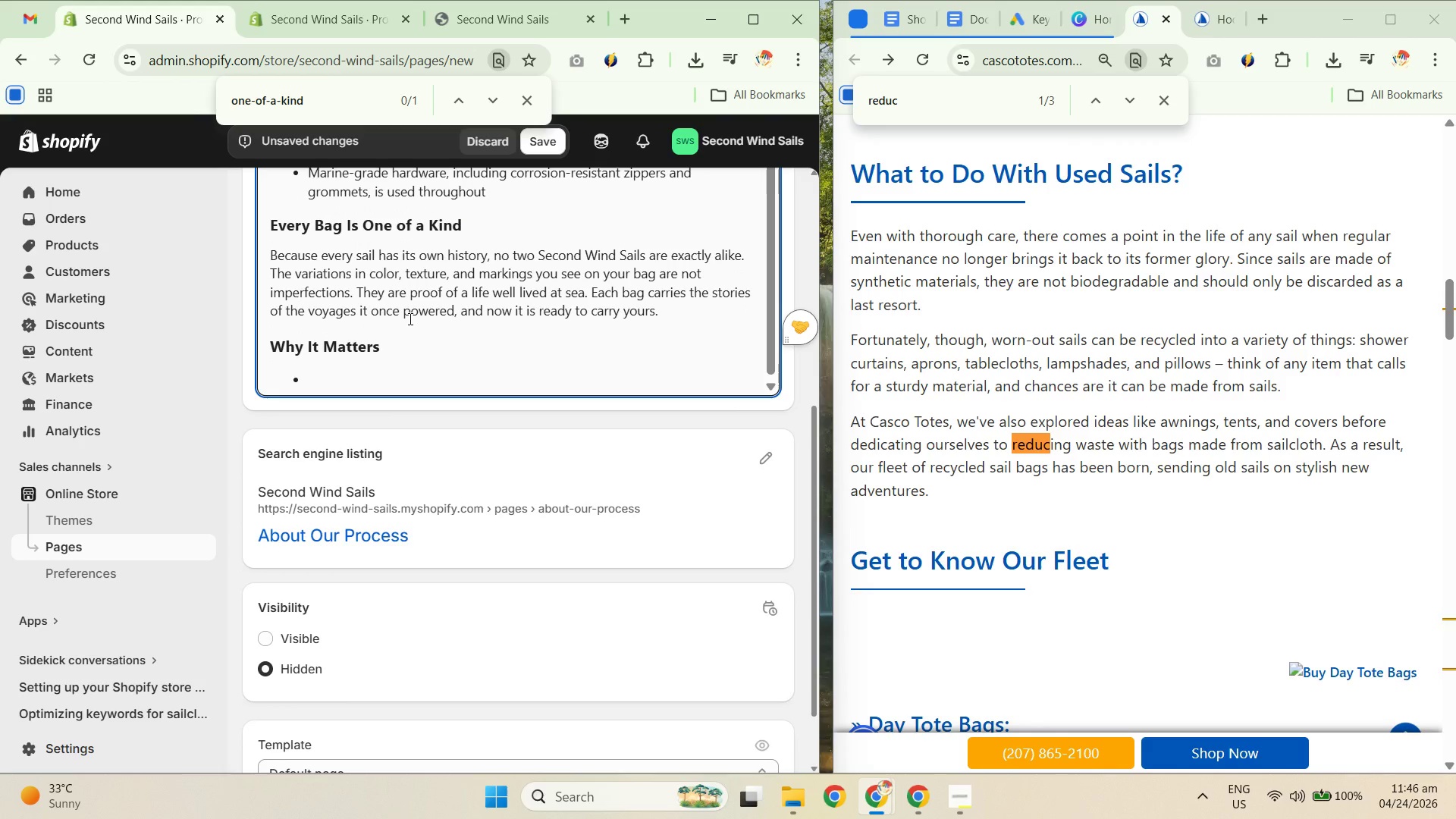 
left_click([369, 371])
 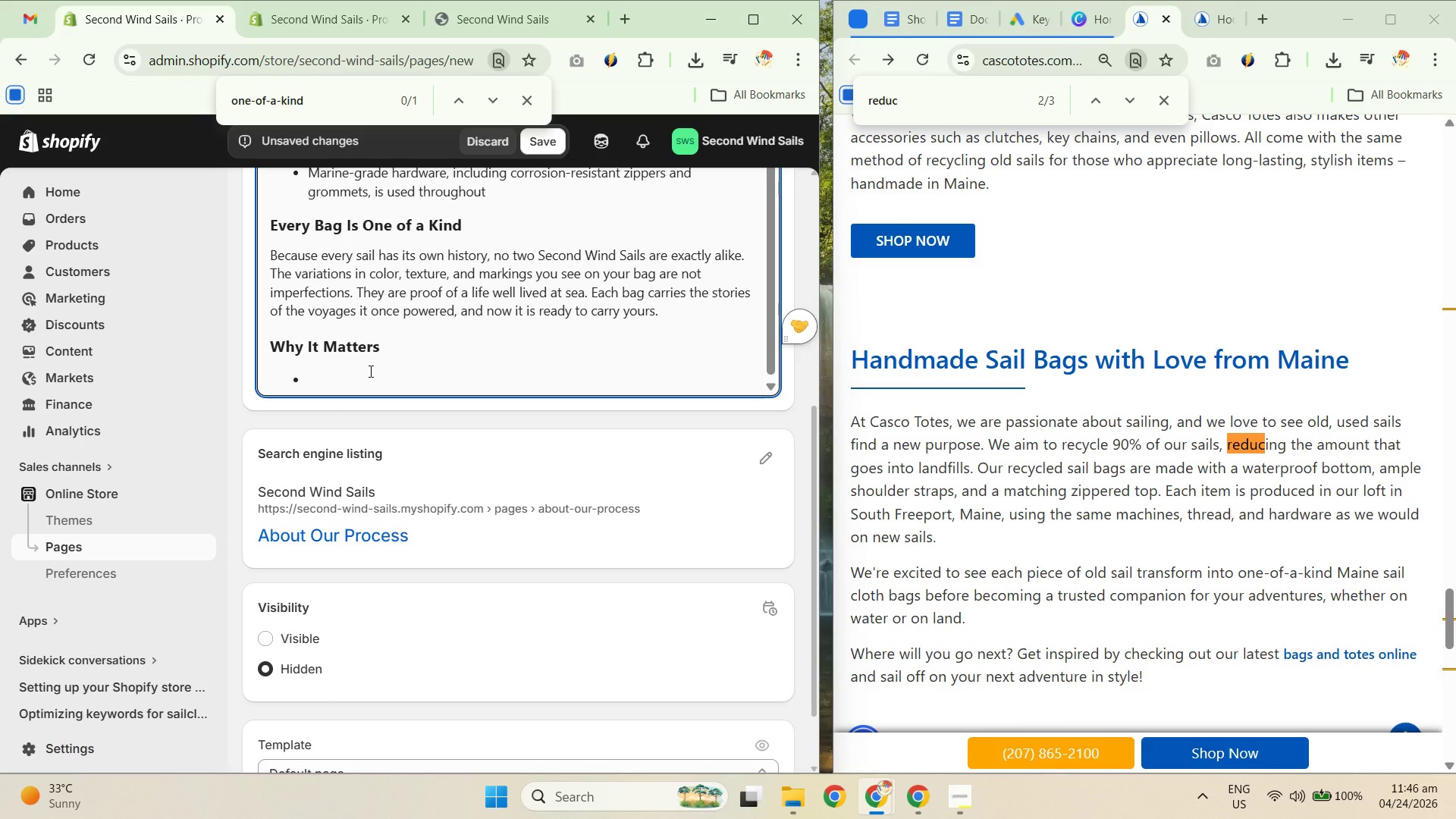 
type(Sailcloth)
 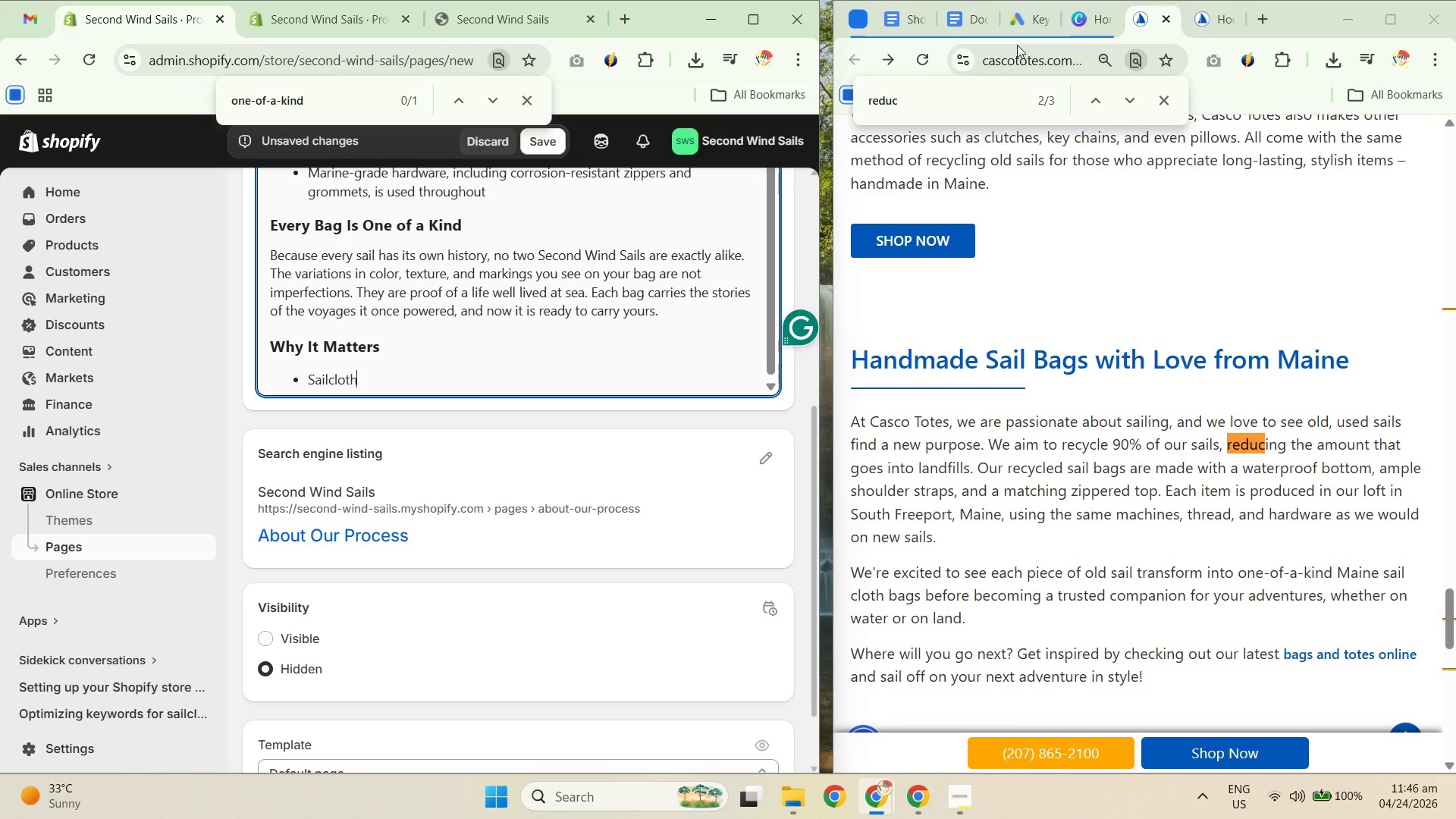 
left_click_drag(start_coordinate=[943, 114], to_coordinate=[857, 98])
 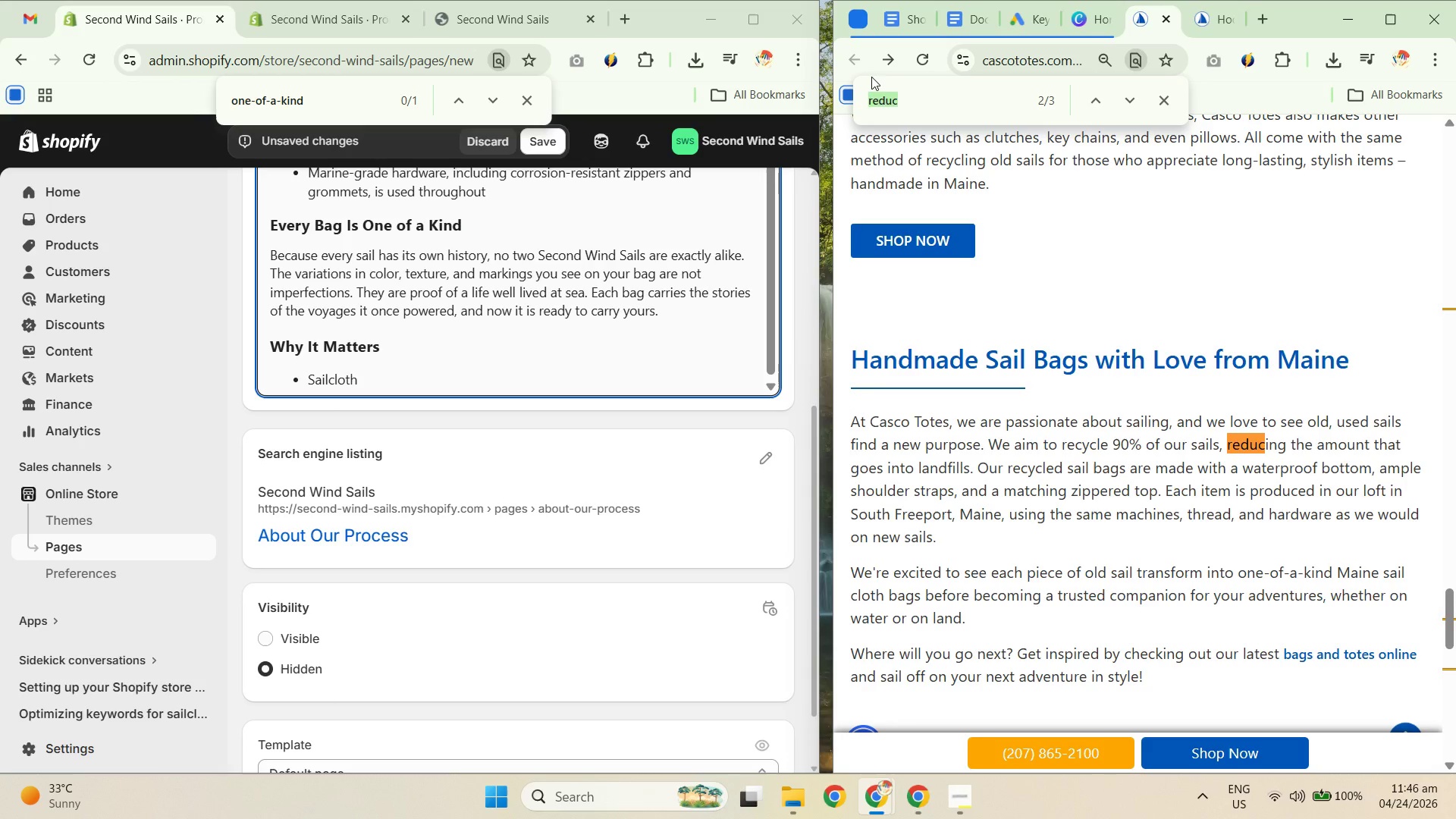 
type(material)
 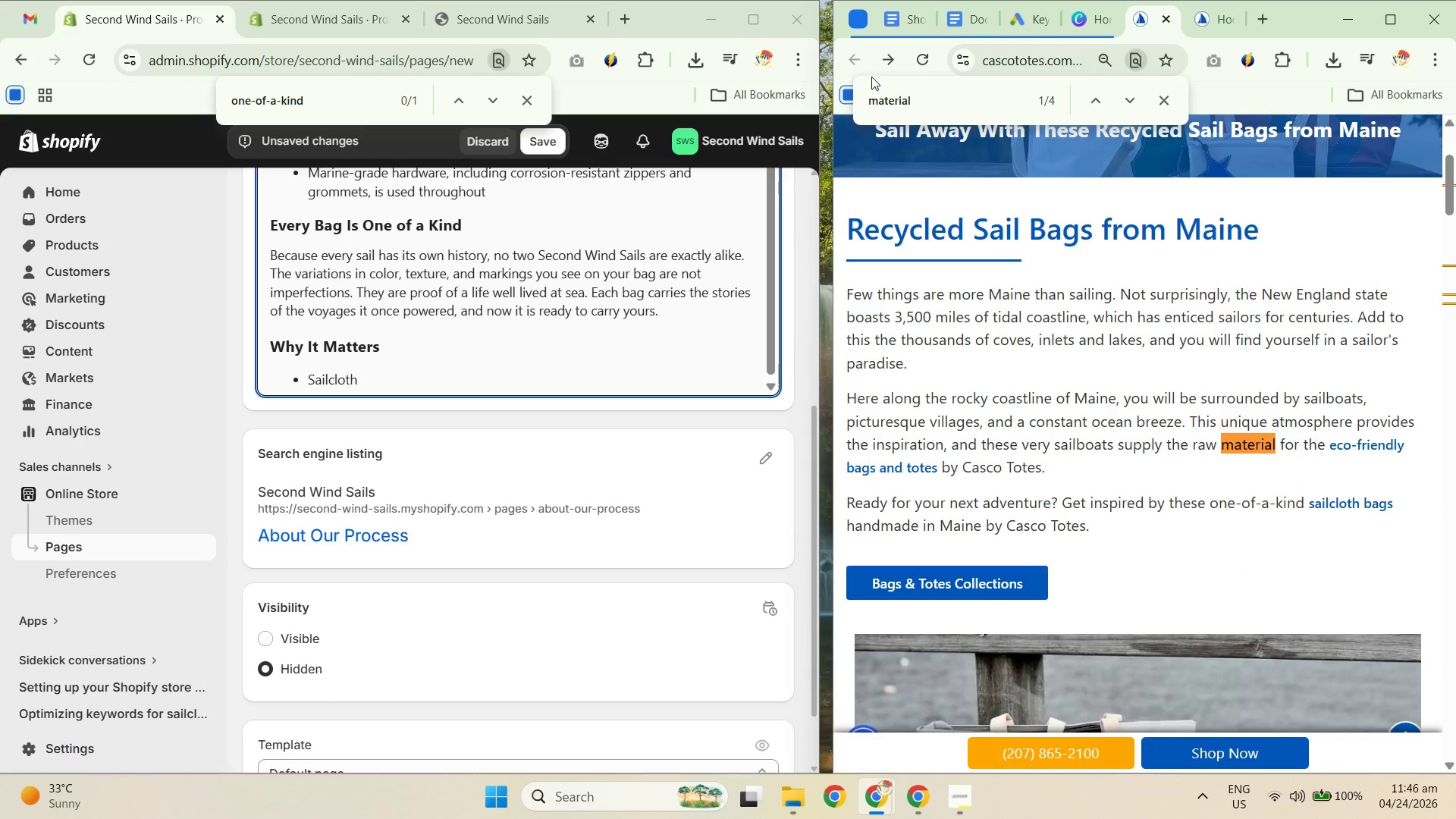 
key(Enter)
 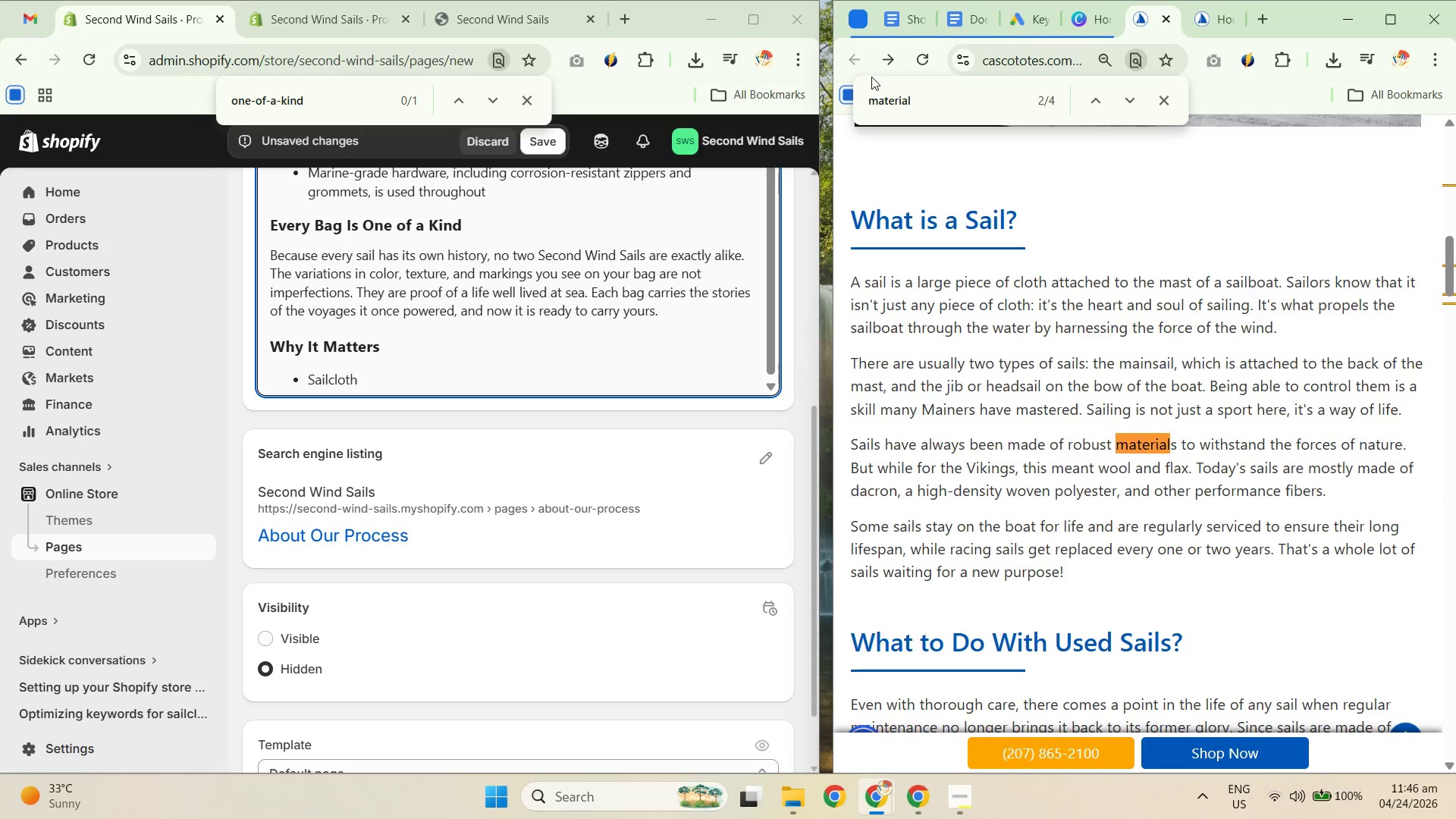 
key(Enter)
 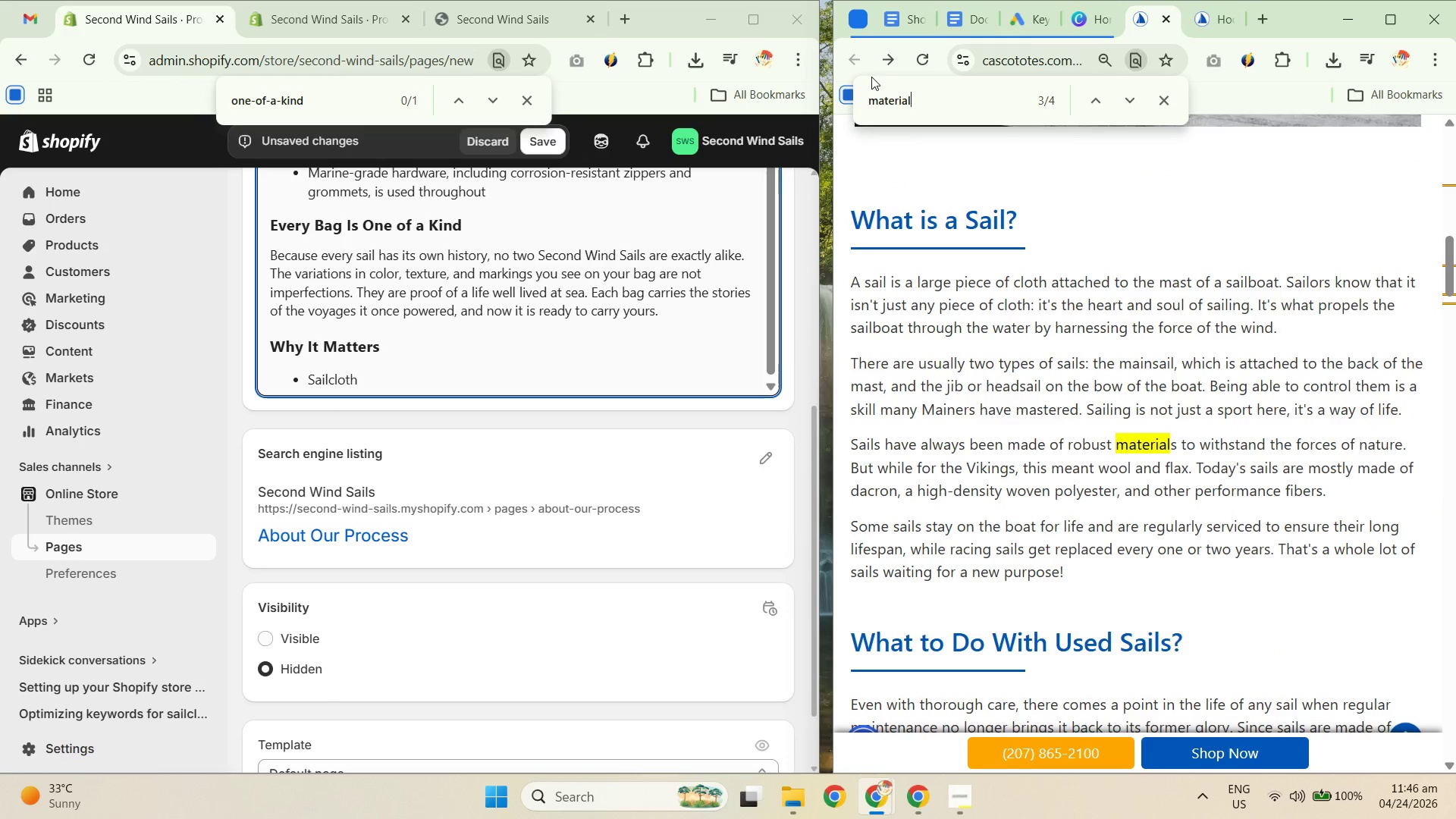 
key(Control+ControlLeft)
 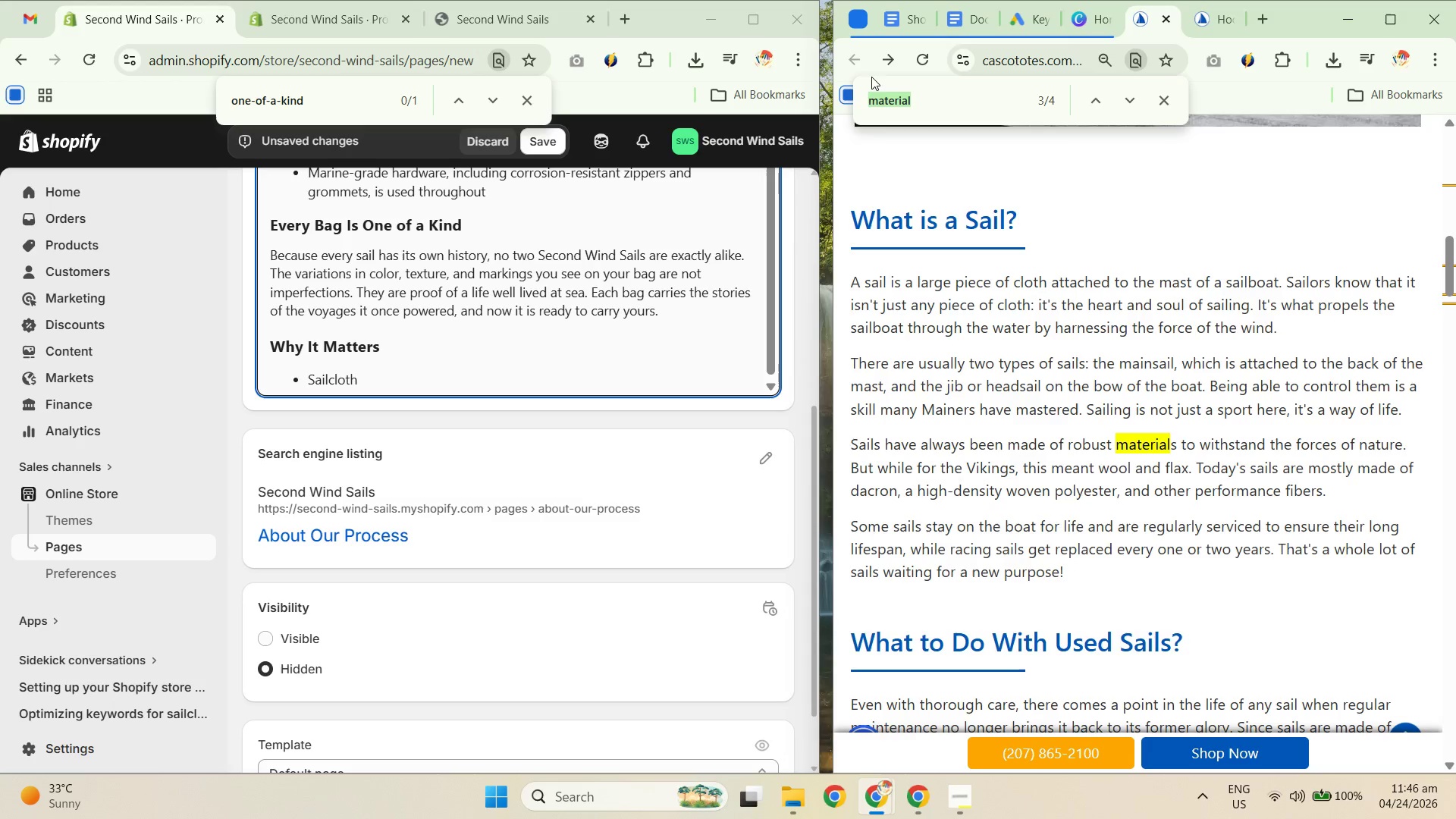 
key(Control+A)
 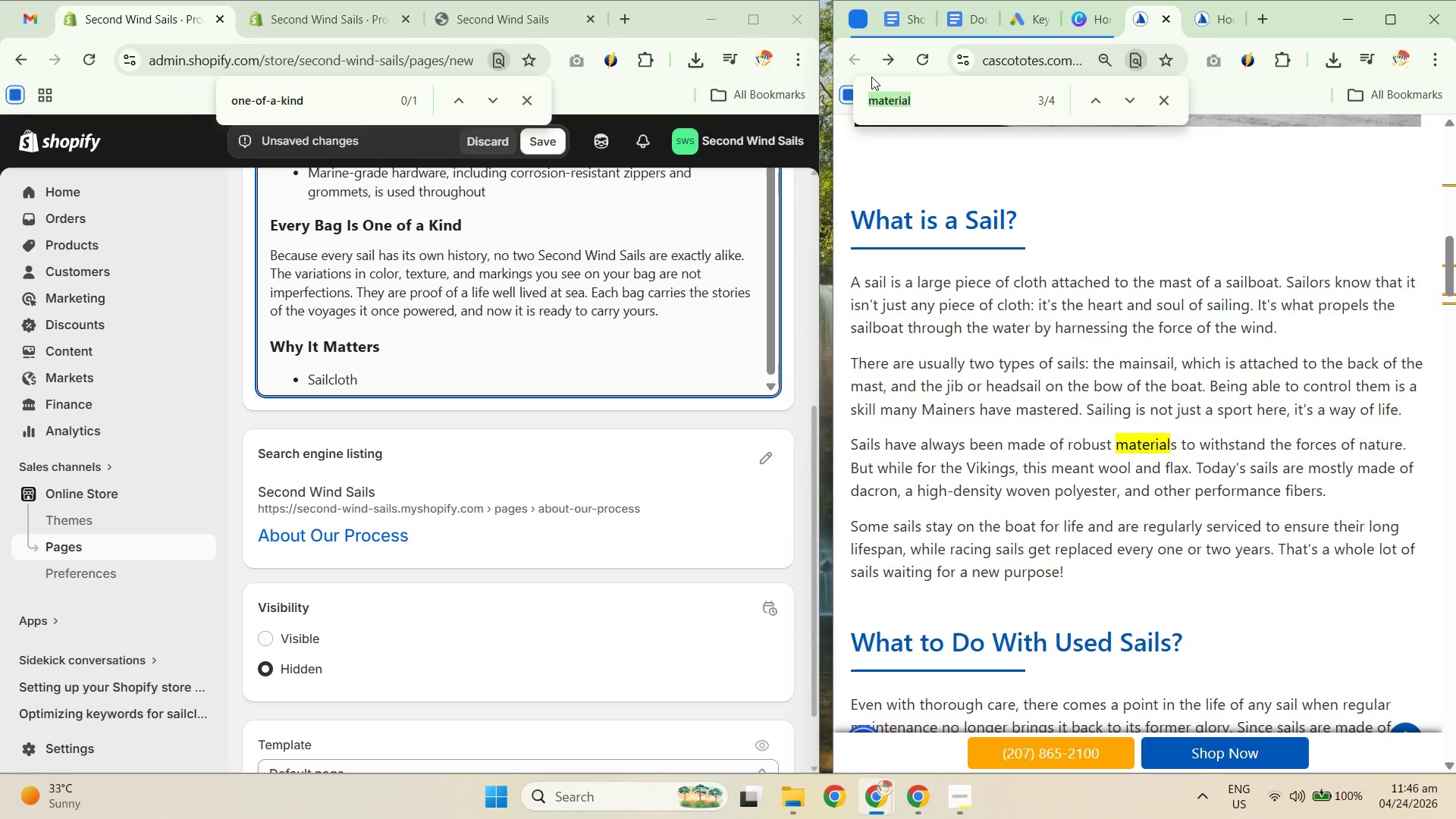 
type(syn)
 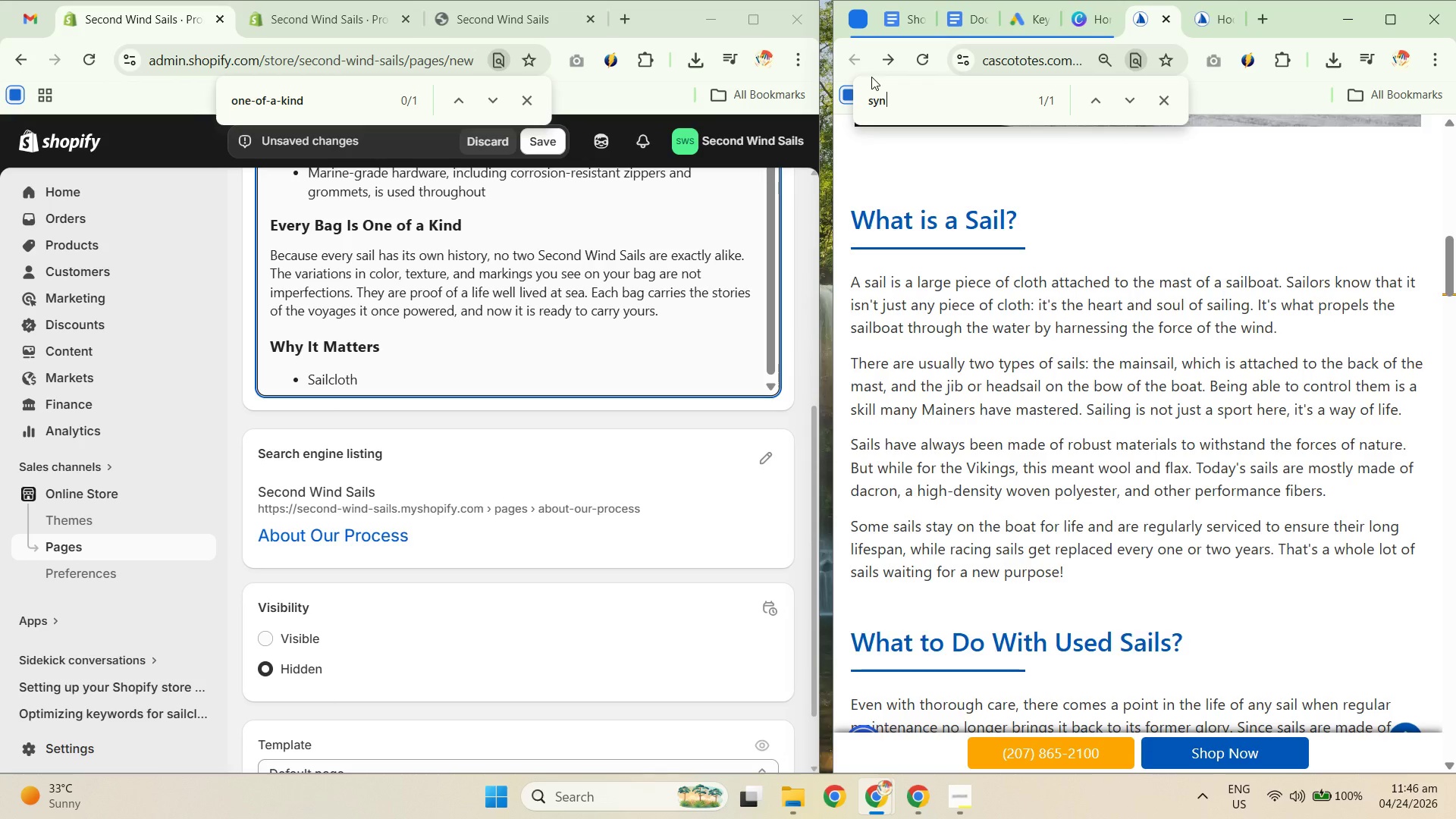 
key(Enter)
 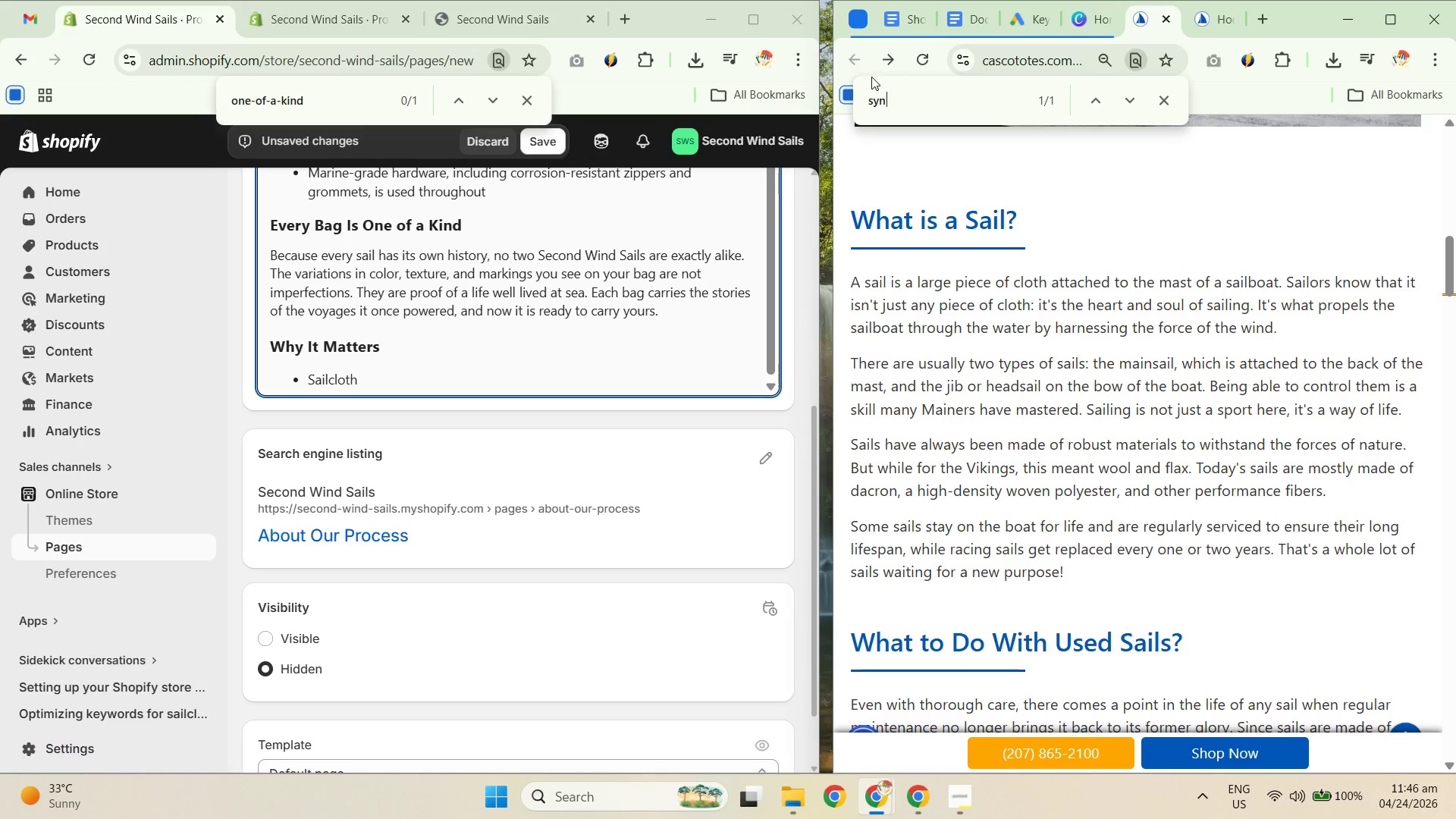 
key(Enter)
 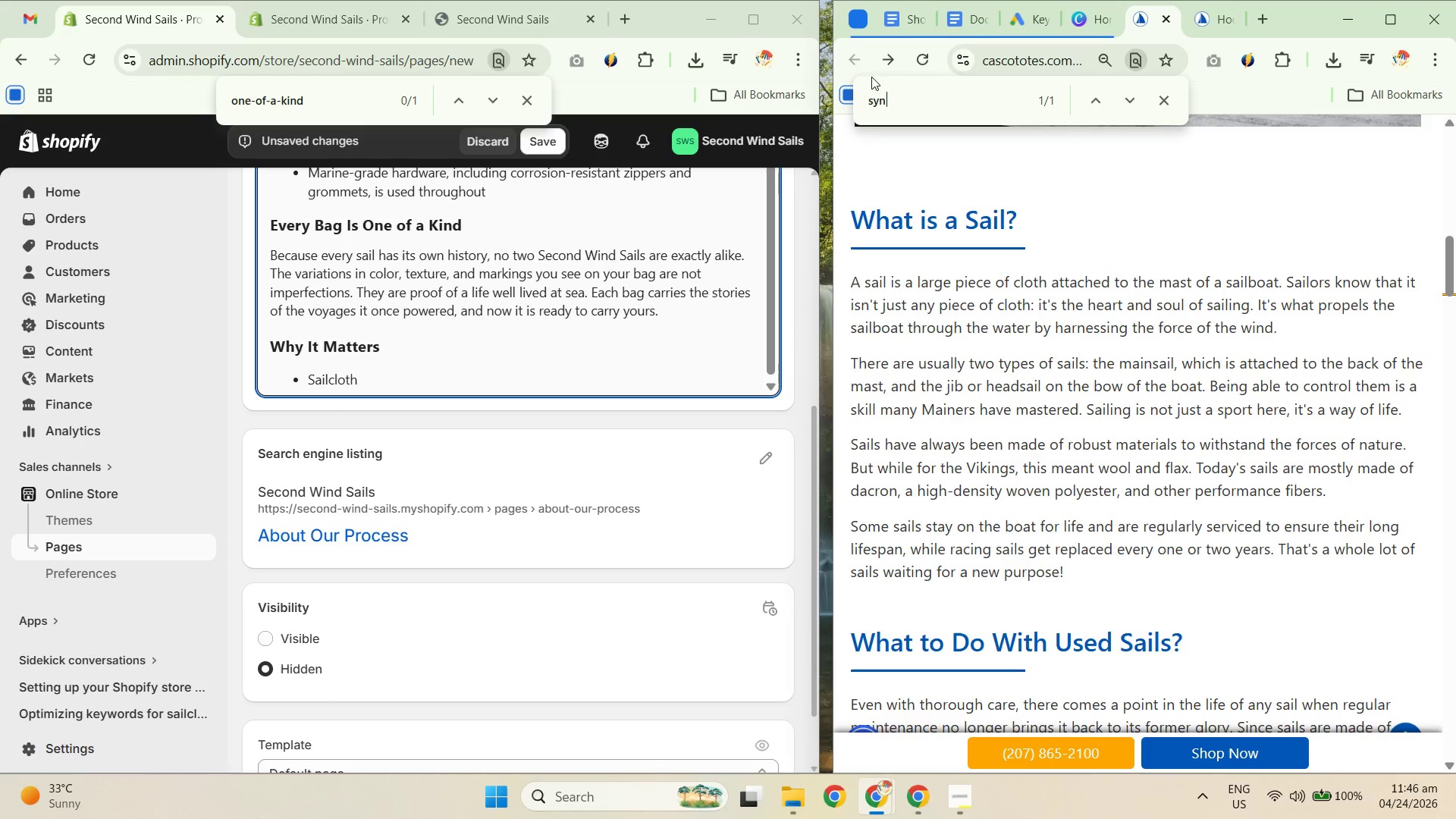 
key(Enter)
 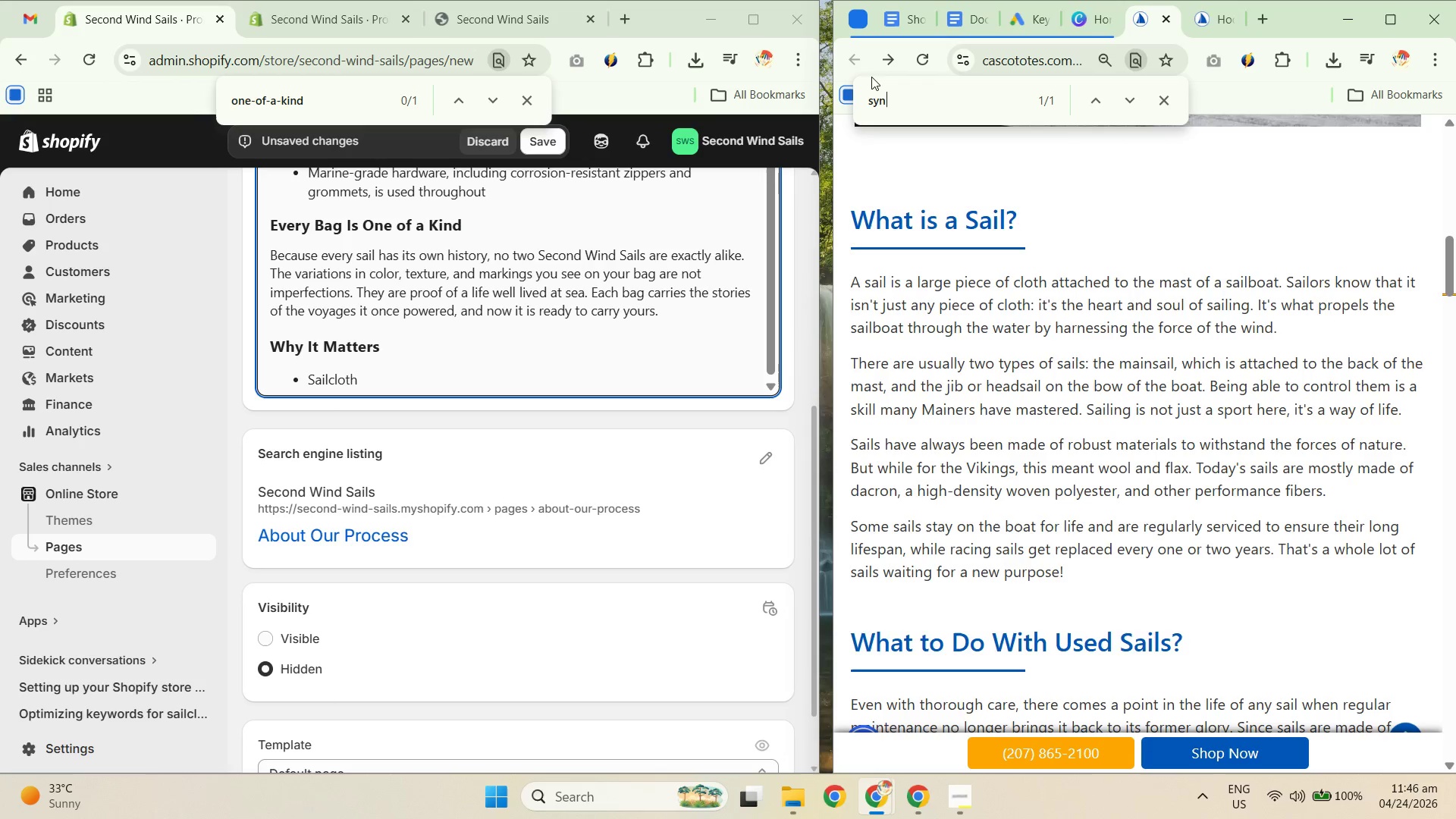 
key(Enter)
 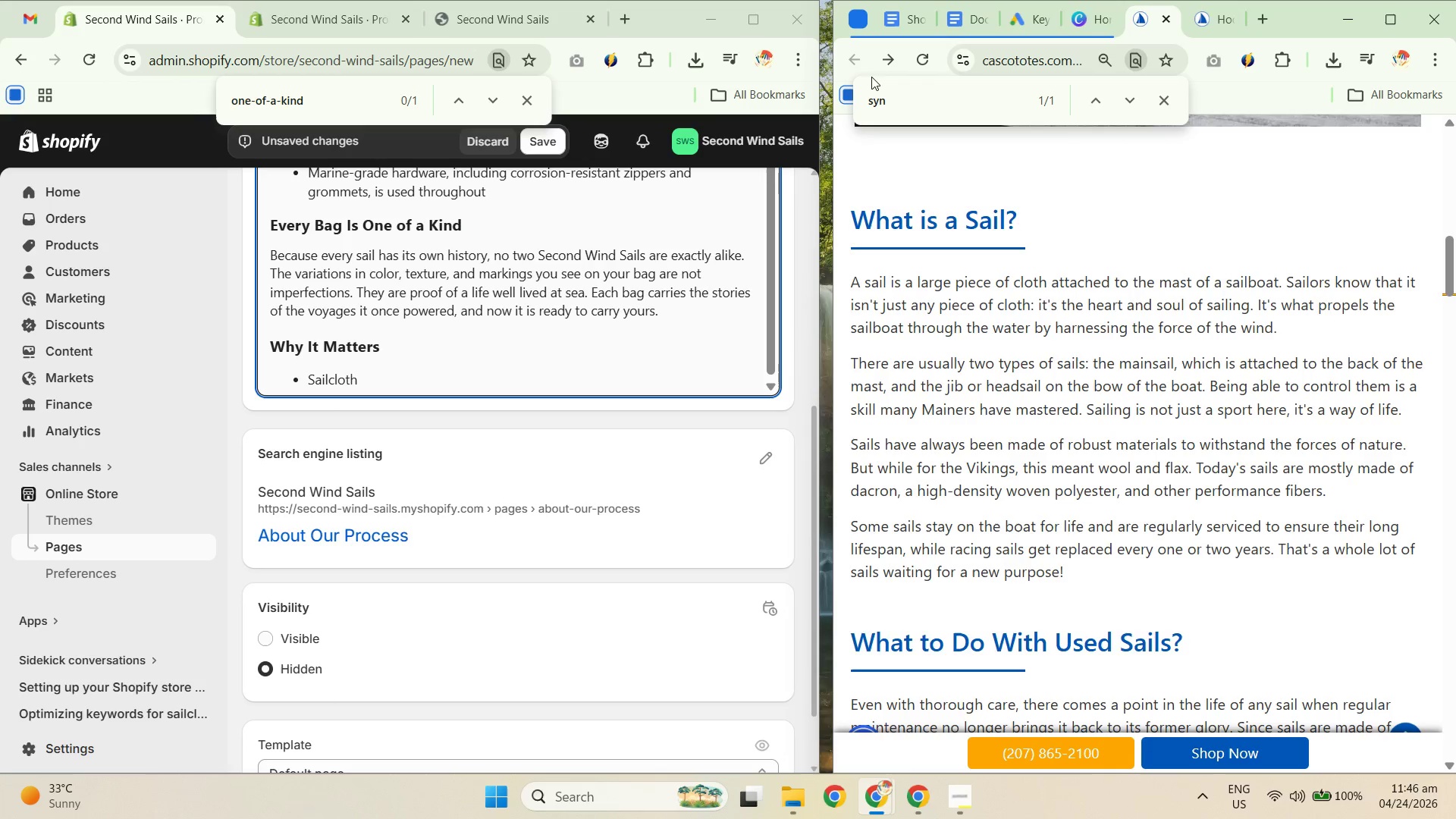 
key(Enter)
 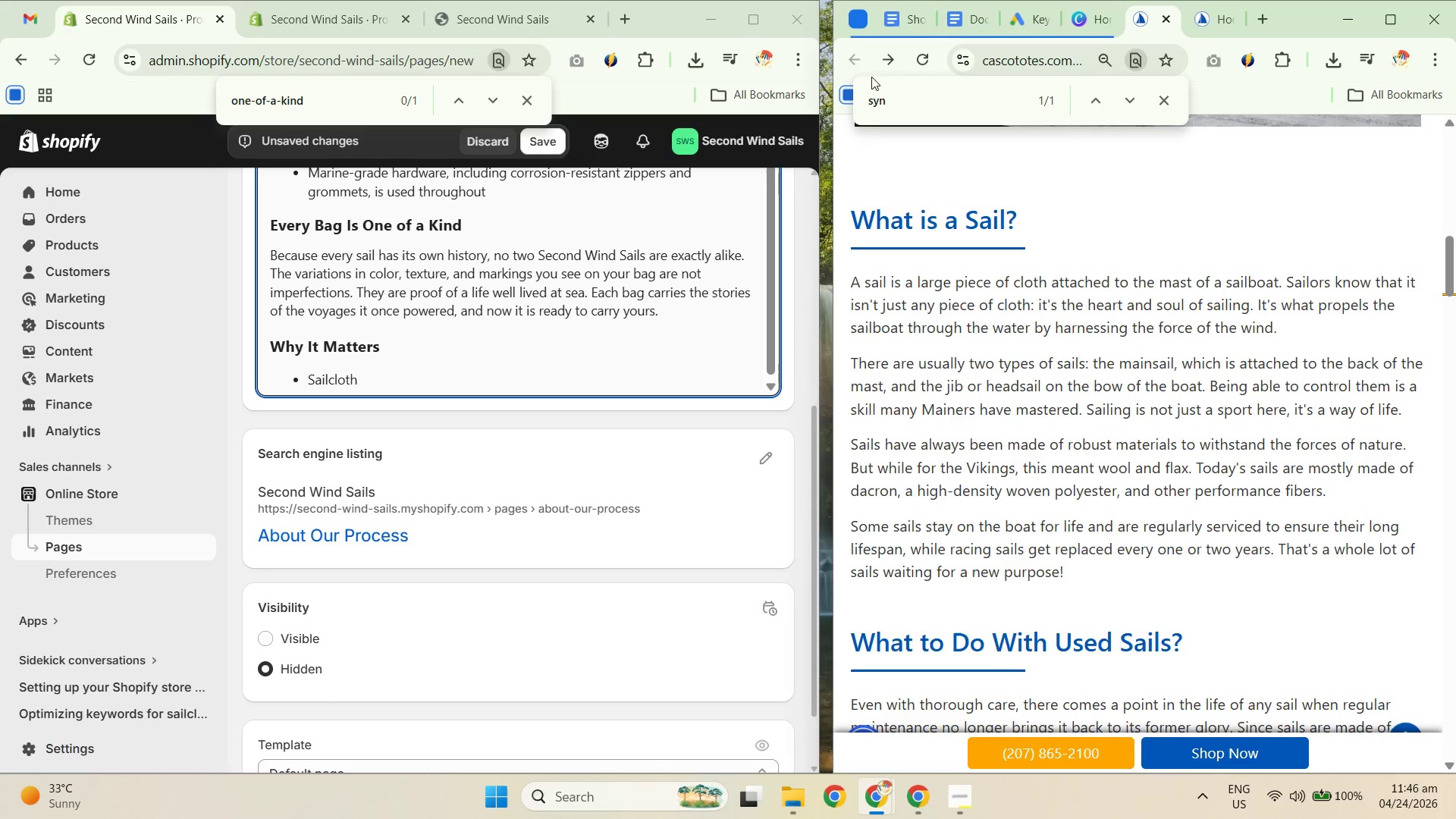 
key(Control+A)
 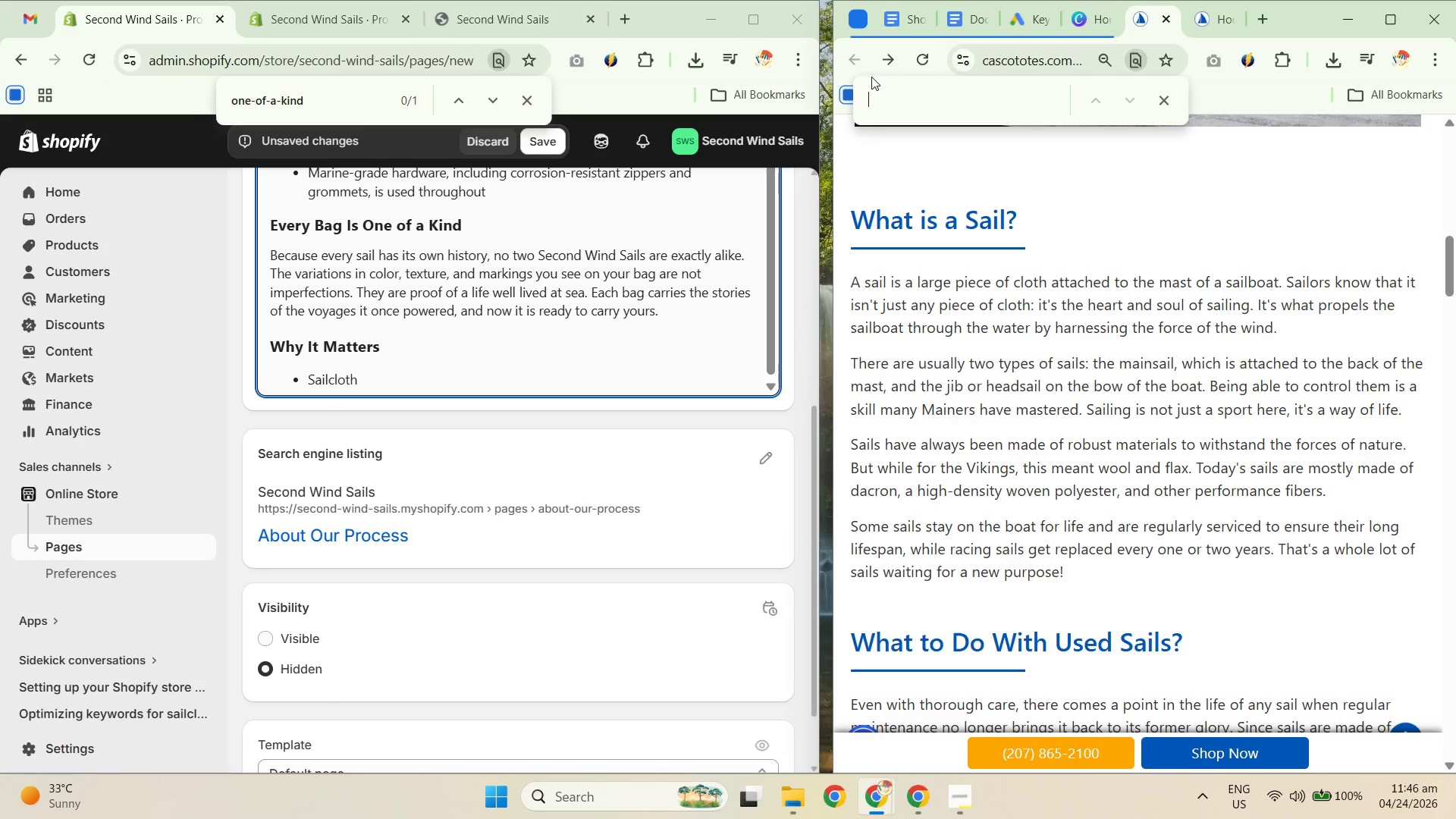 
key(Backspace)
 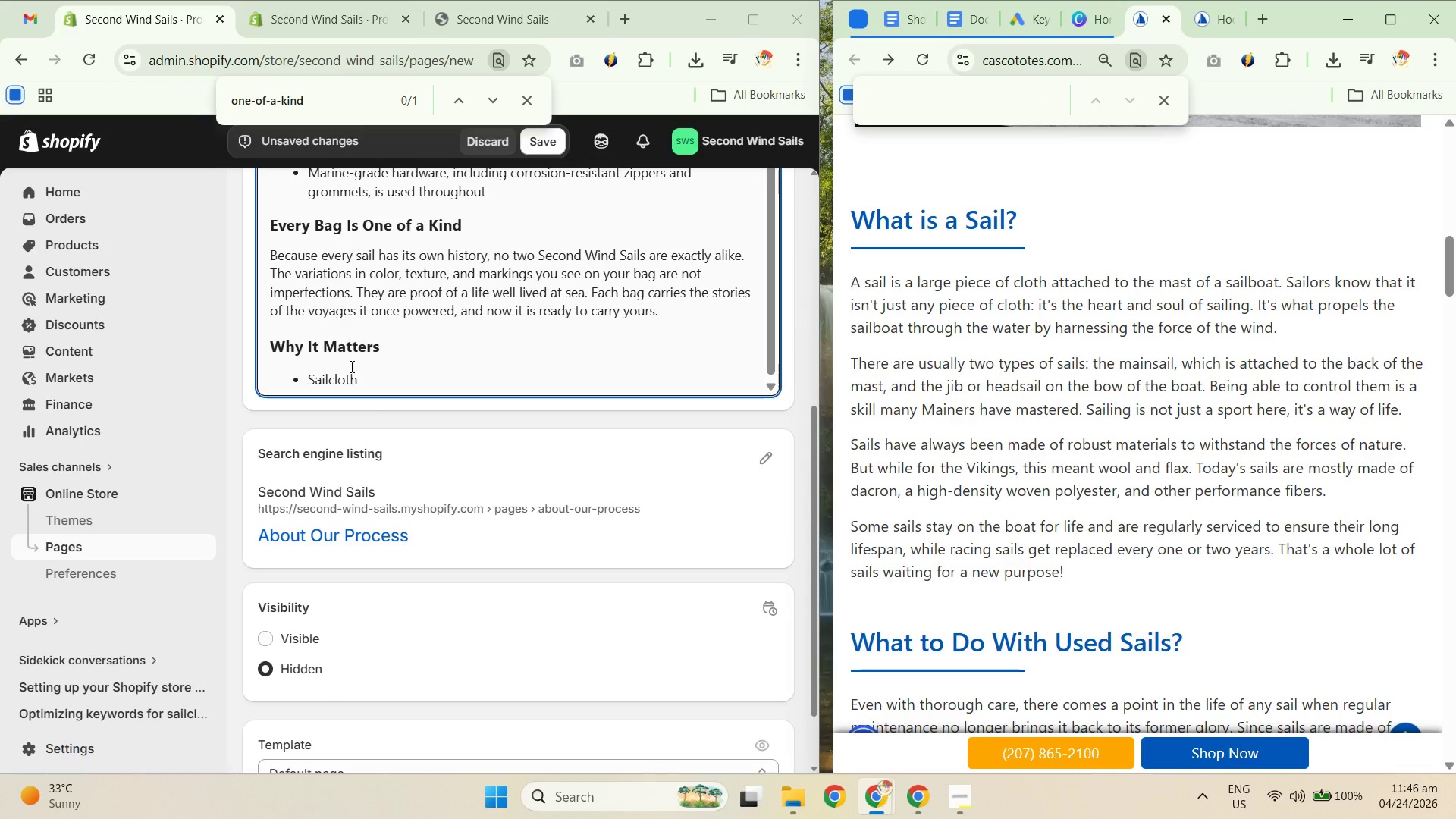 
left_click([395, 378])
 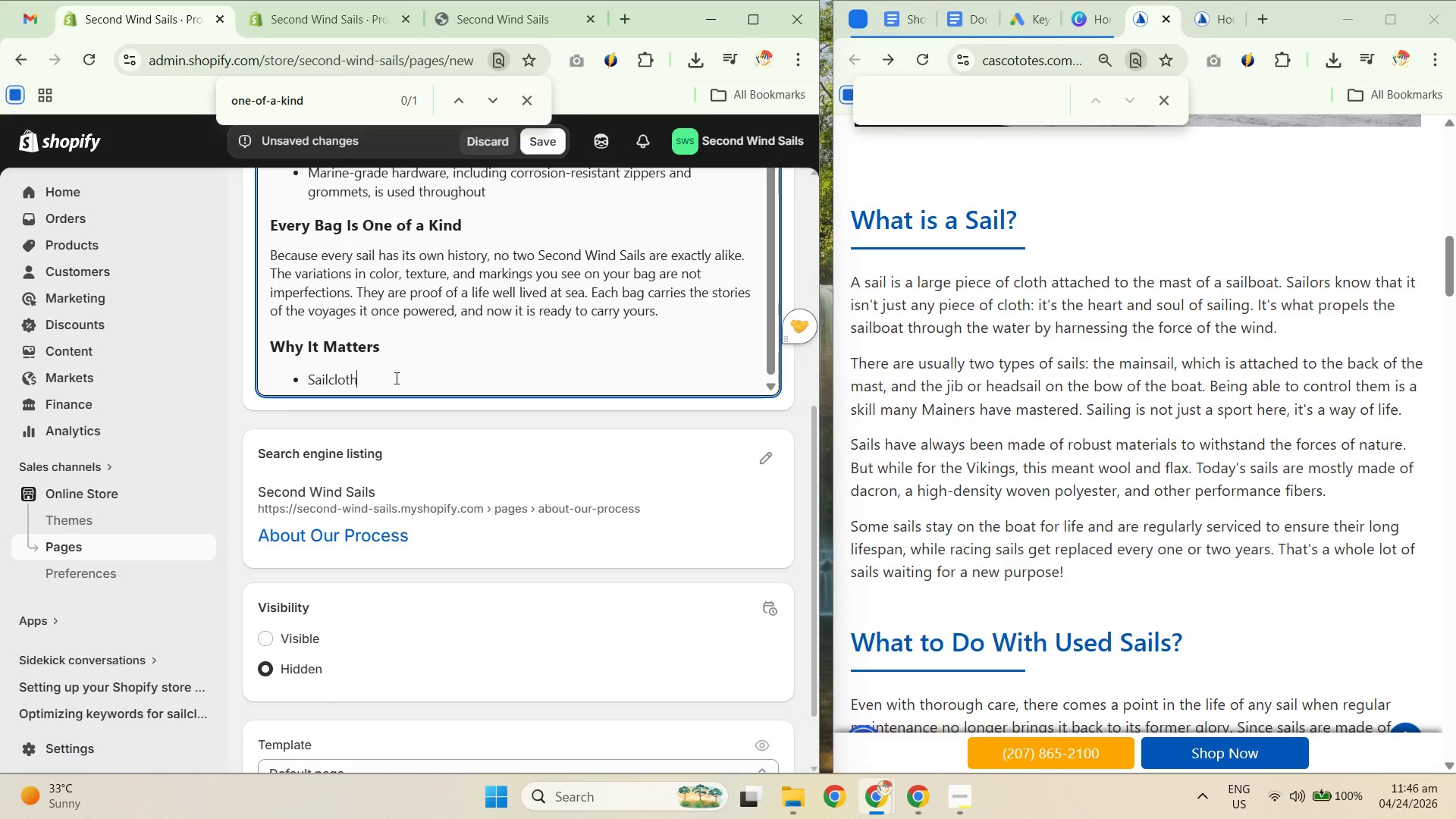 
type( is a syt)
key(Backspace)
type(nthetic material that does not break dw)
key(Backspace)
type(own easily in landfills)
 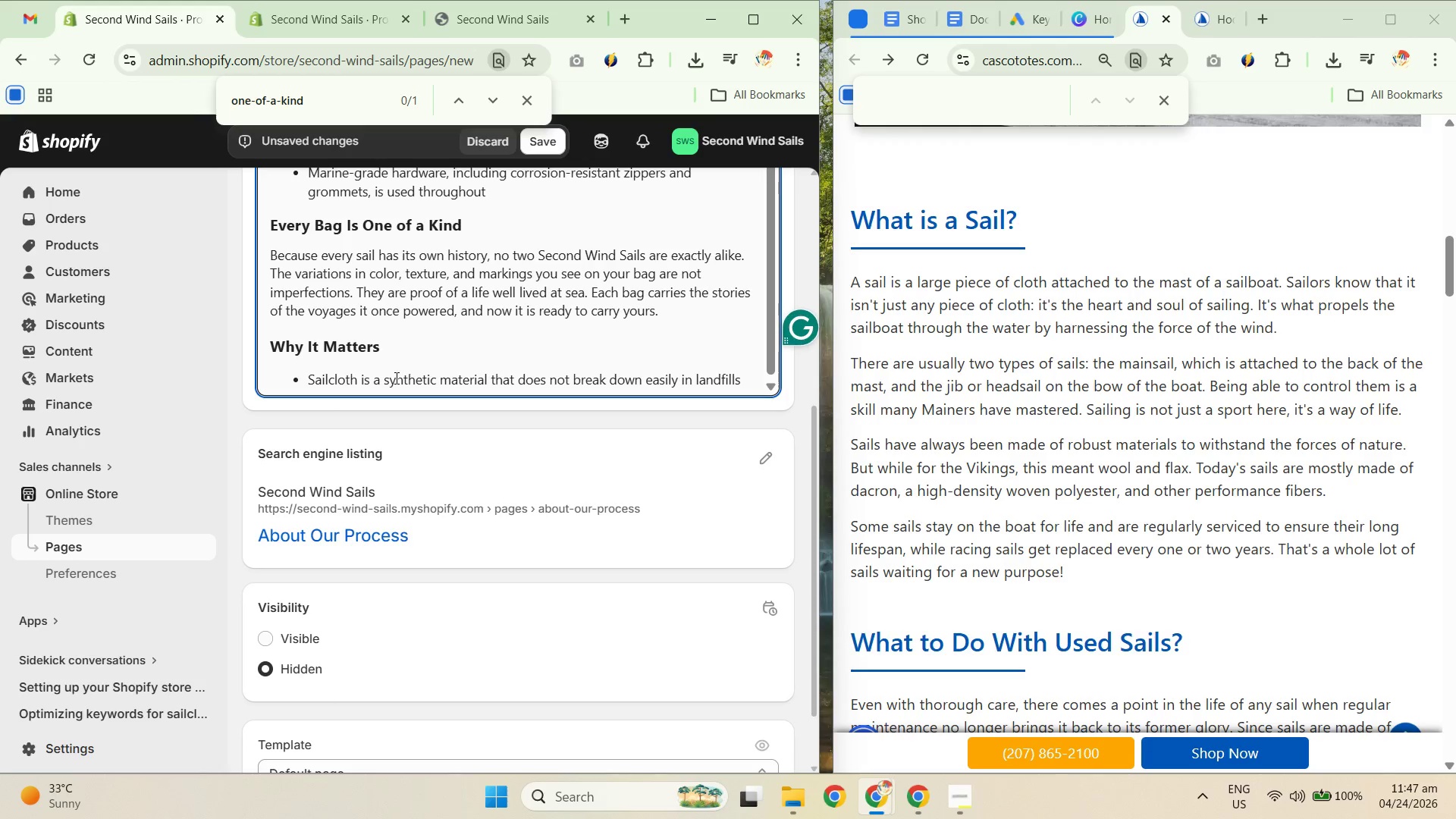 
key(Enter)
 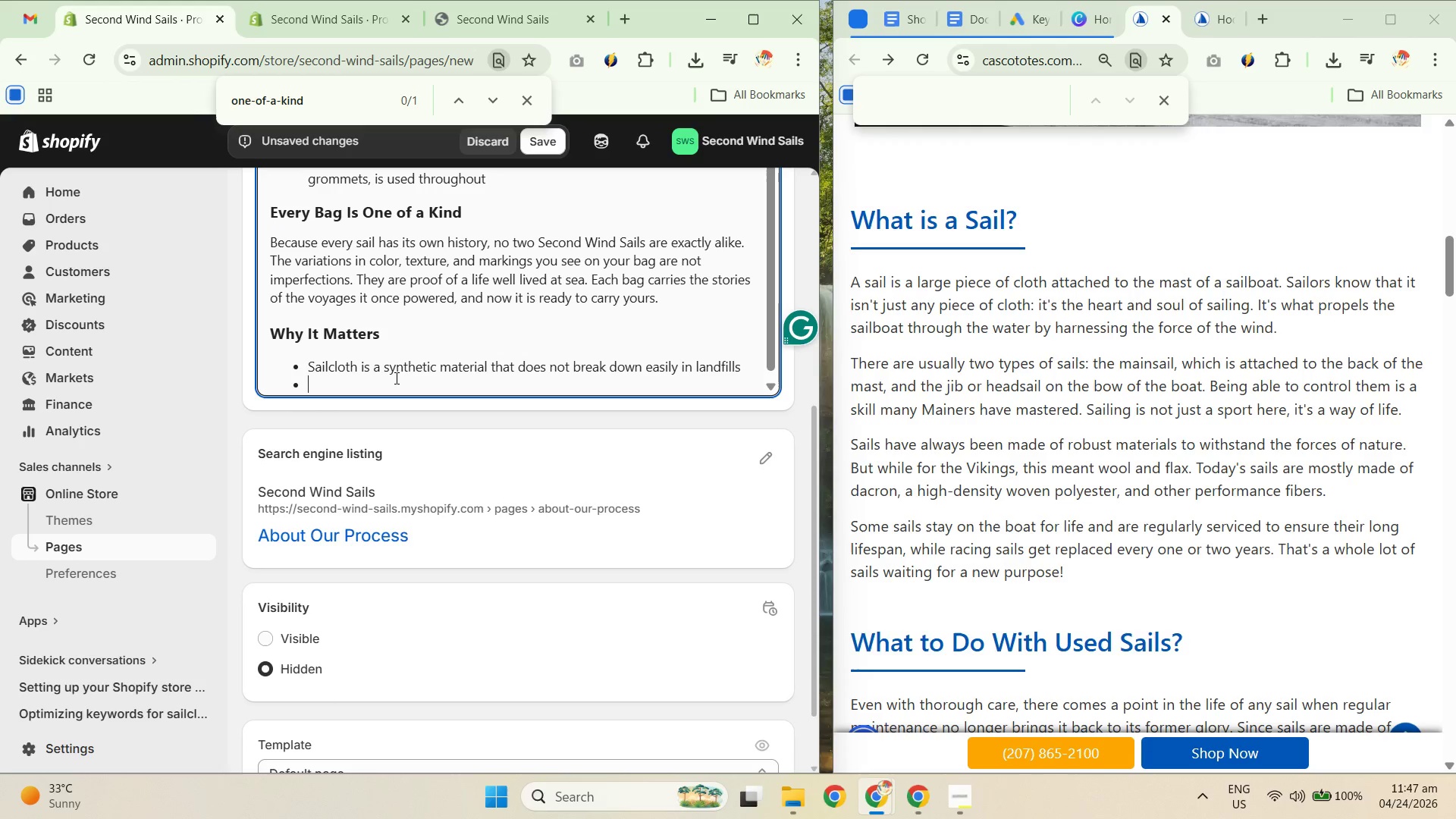 
type(By ip)
key(Backspace)
key(Backspace)
type(upcycling decommissioned sails we keep durable material our of as)
key(Backspace)
key(Backspace)
type(waste stream)
 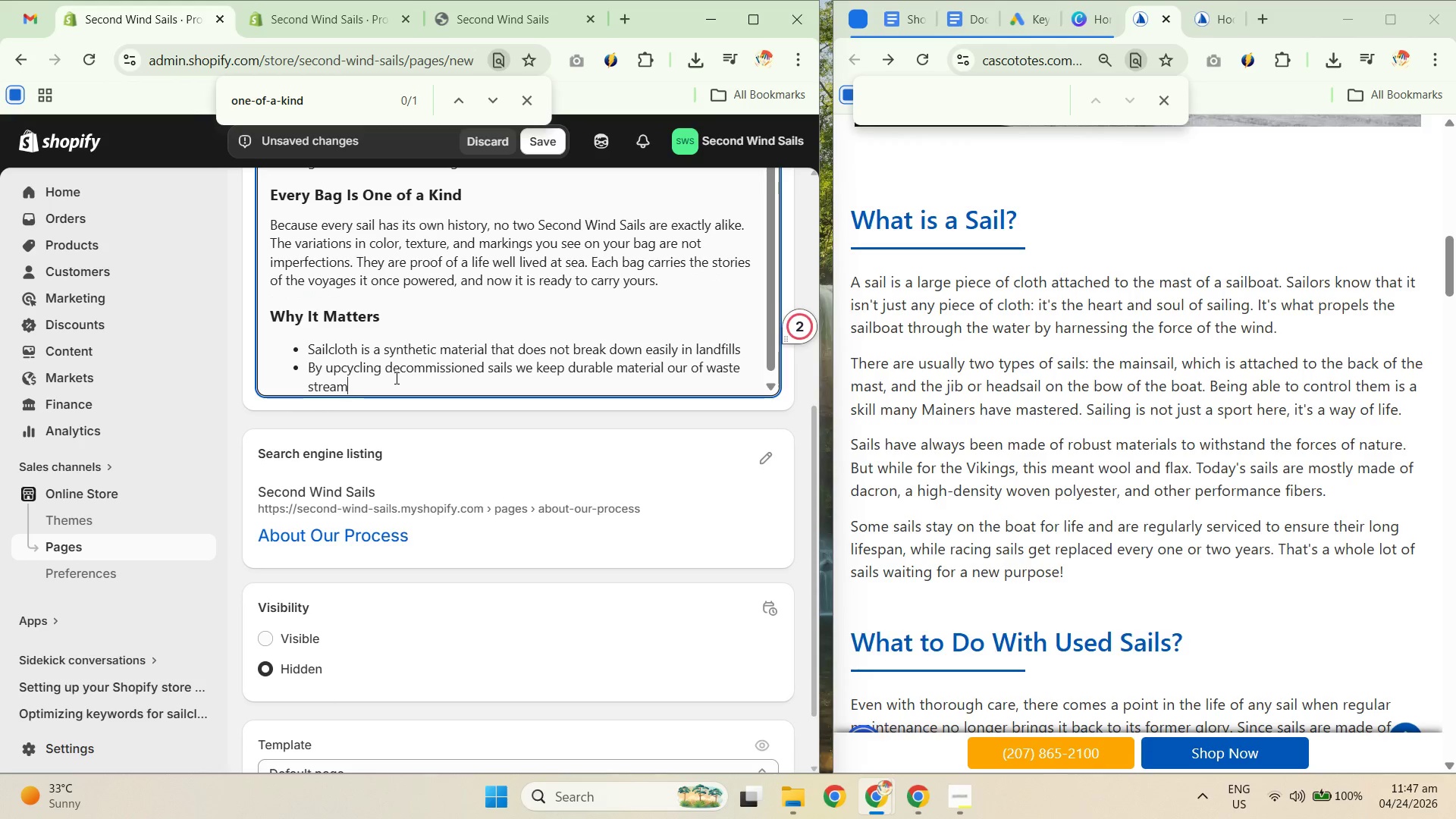 
key(Enter)
 